 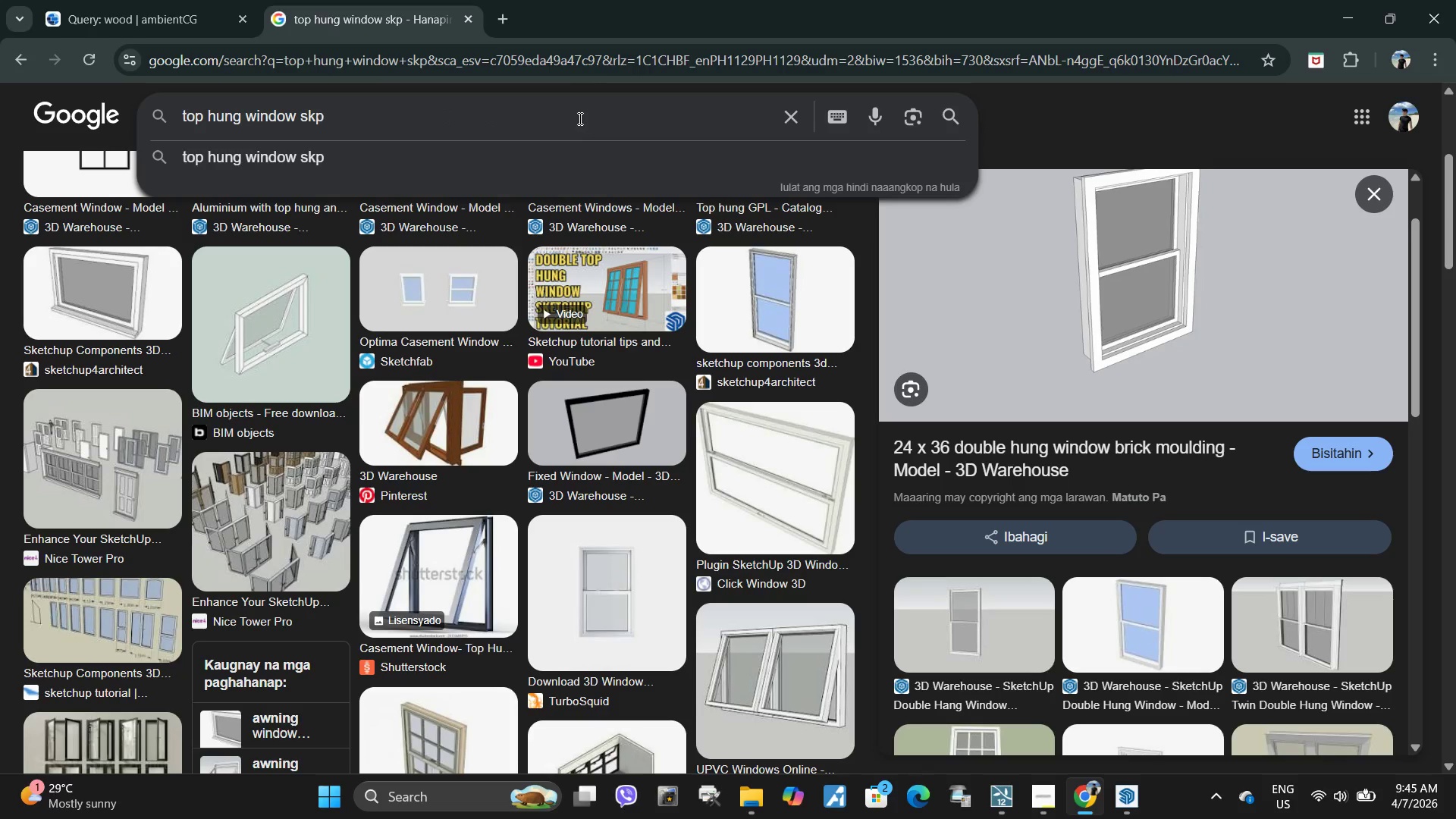 
left_click_drag(start_coordinate=[388, 109], to_coordinate=[125, 109])
 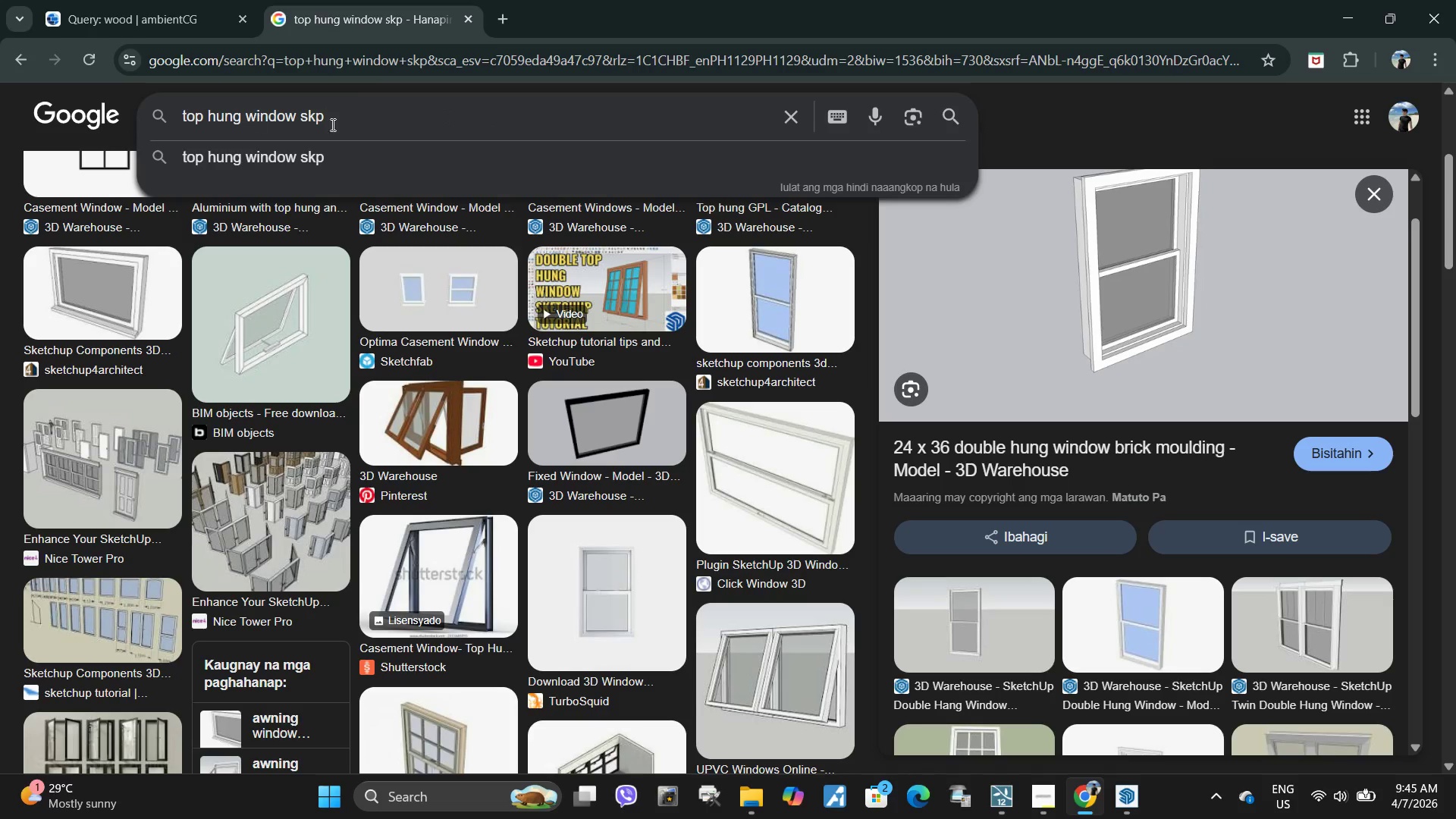 
double_click([125, 109])
 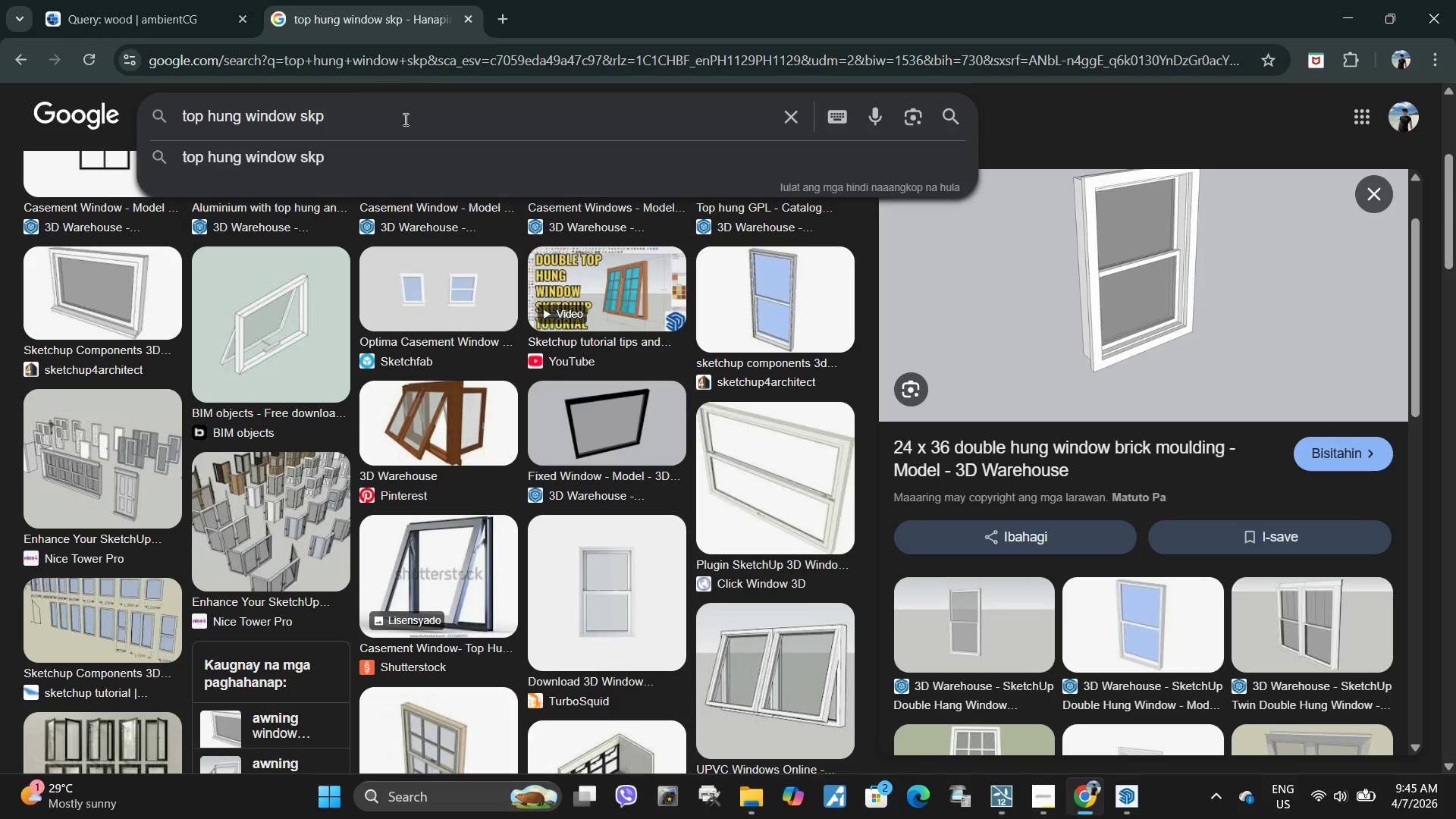 
left_click_drag(start_coordinate=[410, 121], to_coordinate=[100, 127])
 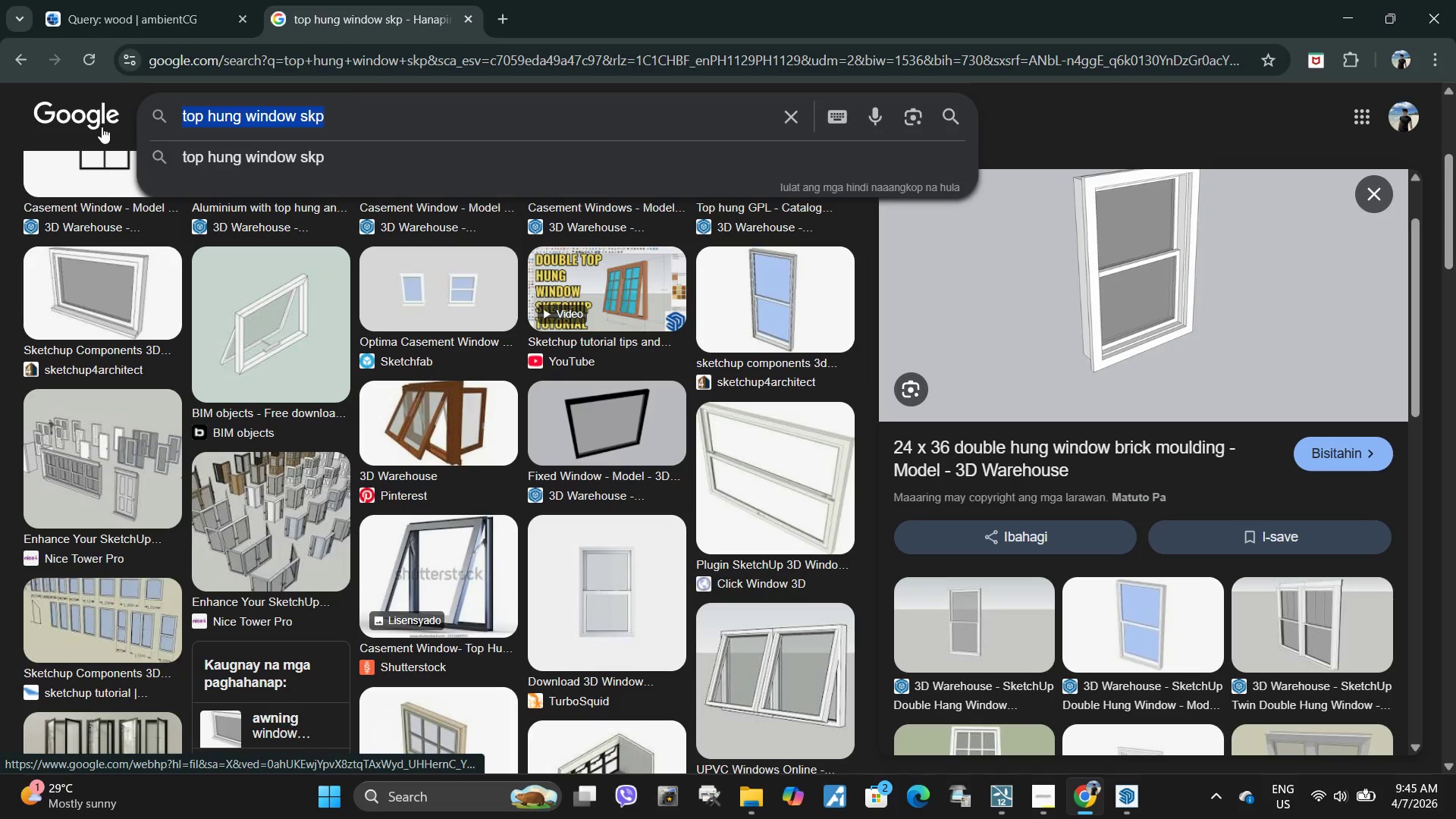 
key(Control+ControlLeft)
 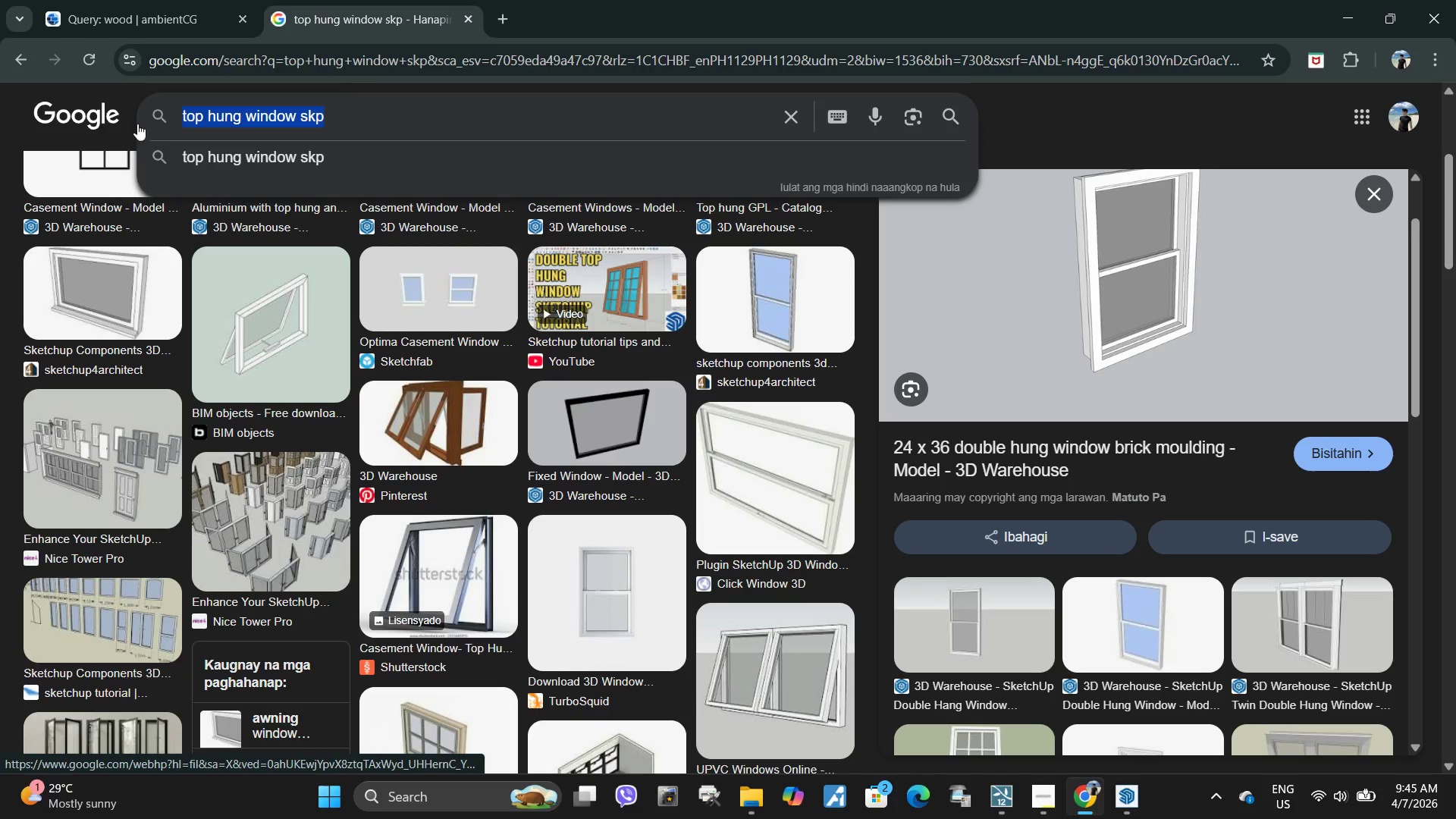 
key(Control+V)
 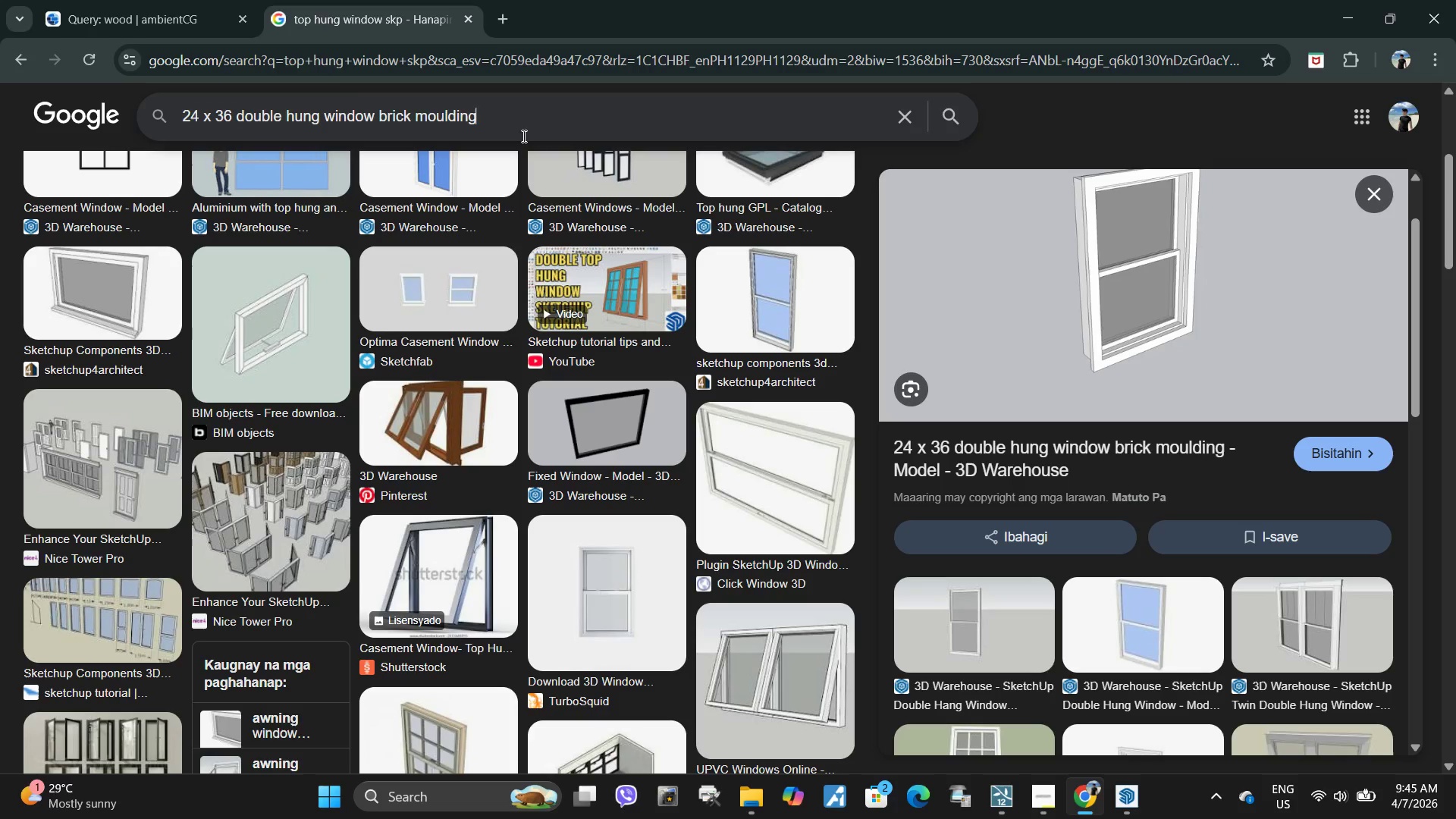 
type( skp)
 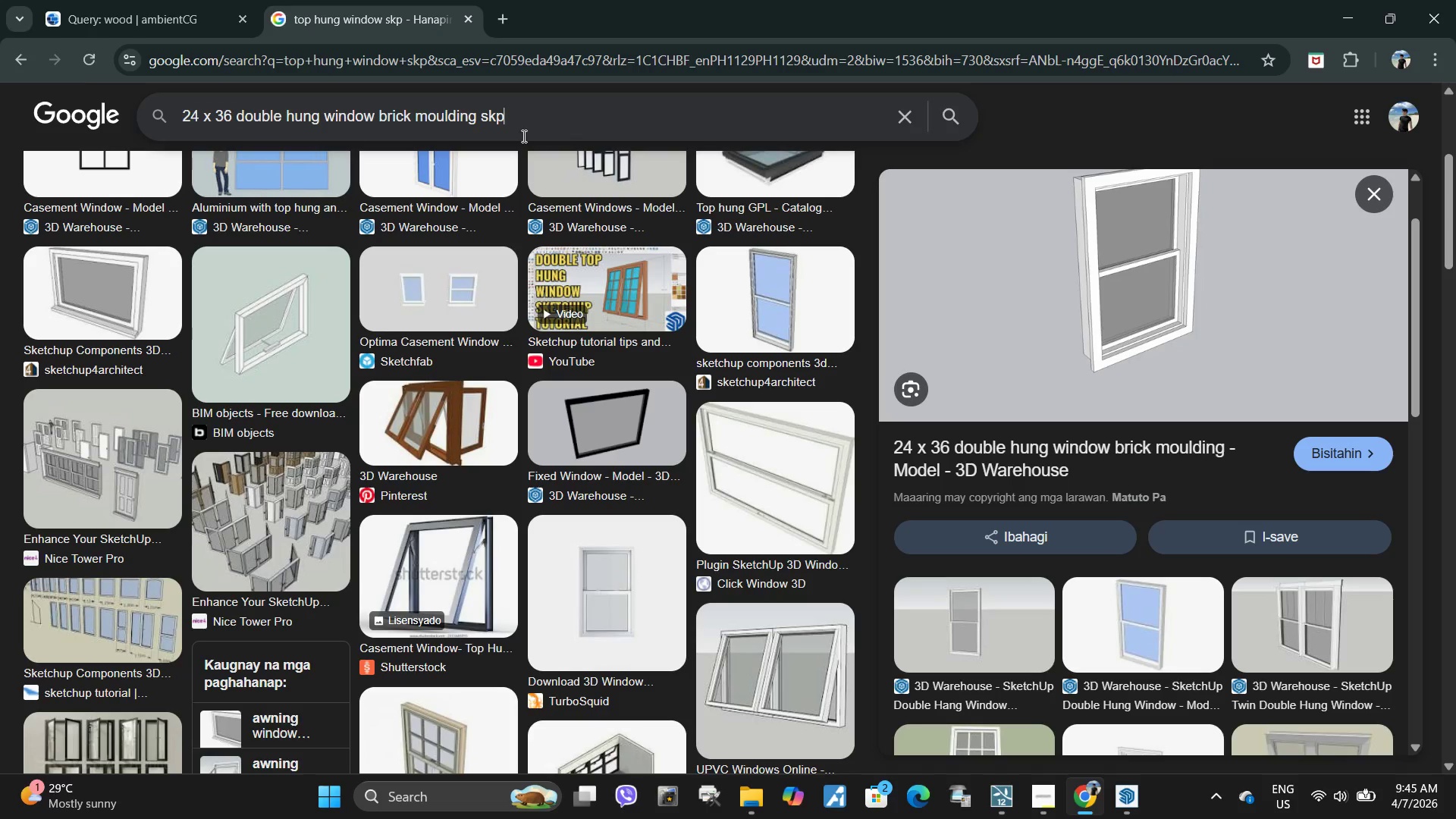 
key(Enter)
 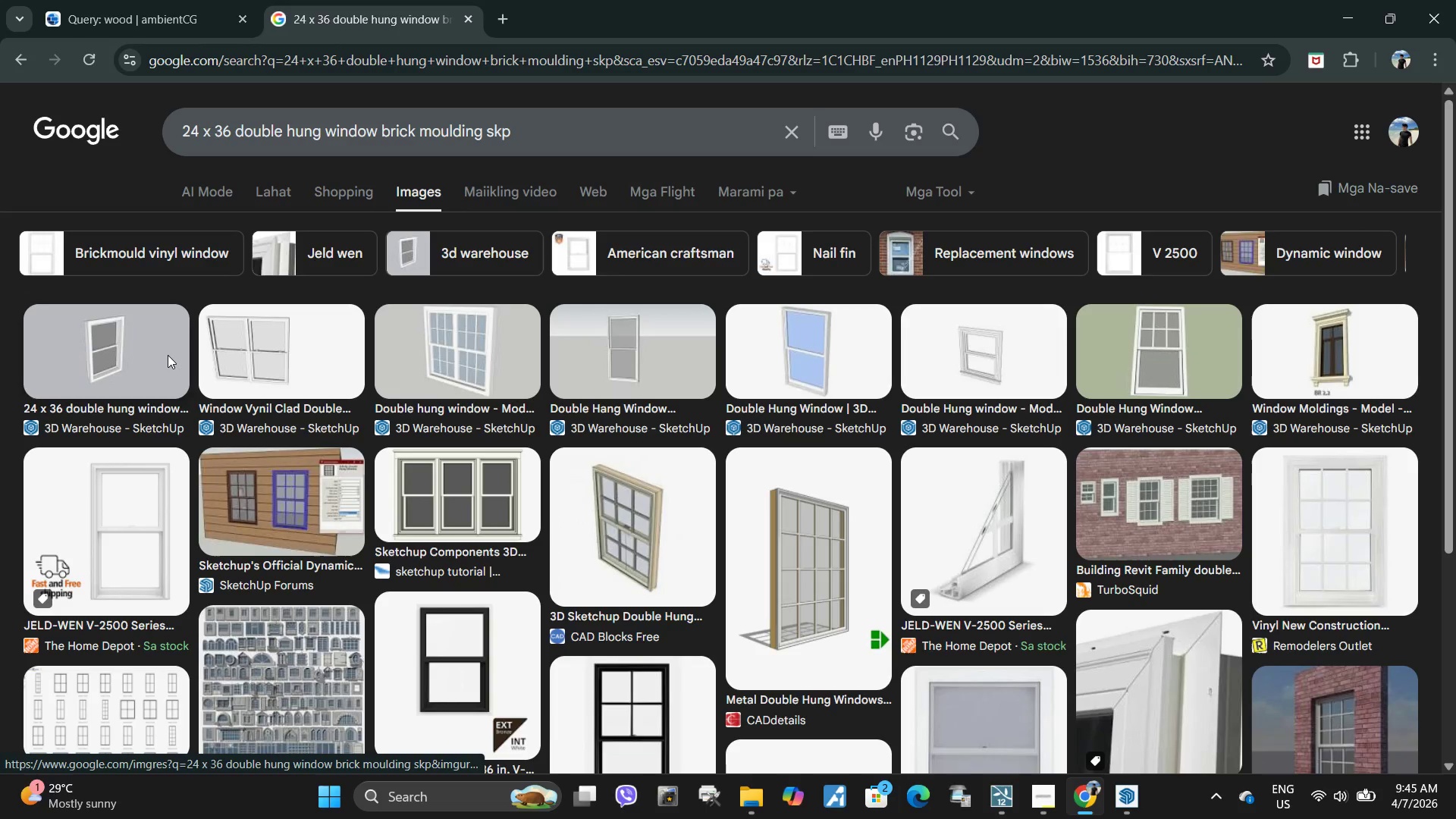 
wait(7.44)
 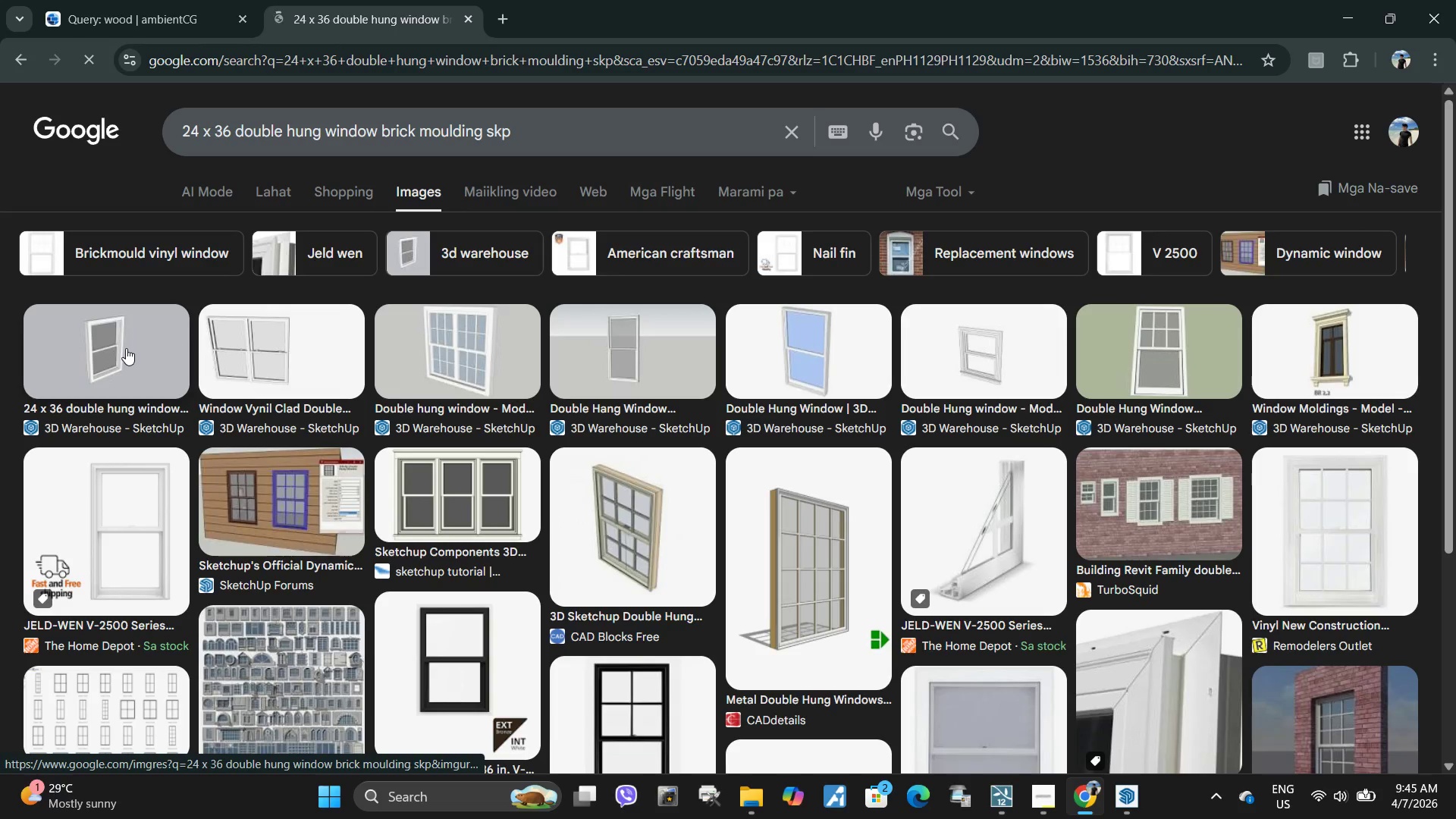 
double_click([156, 353])
 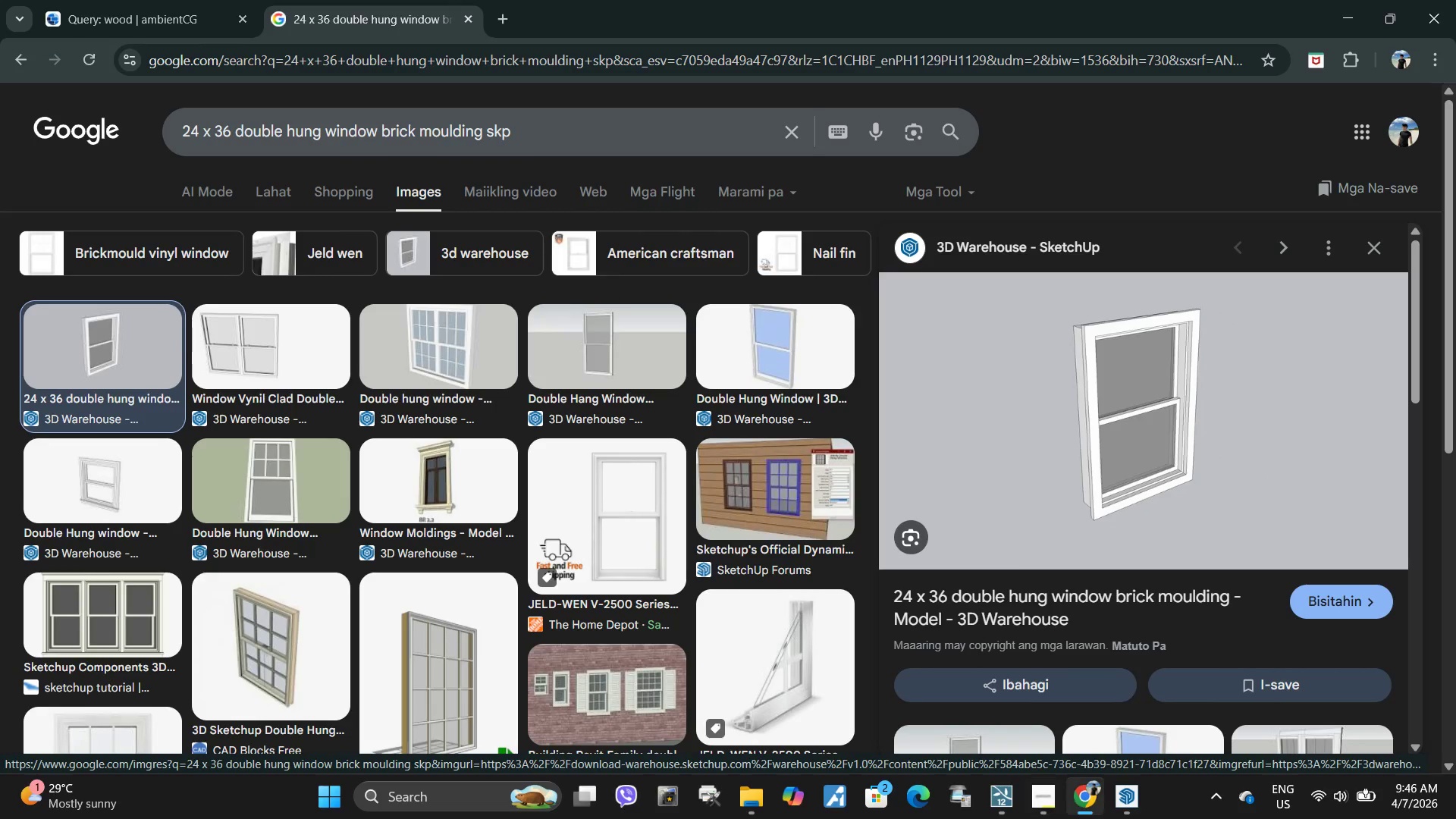 
left_click([1111, 806])
 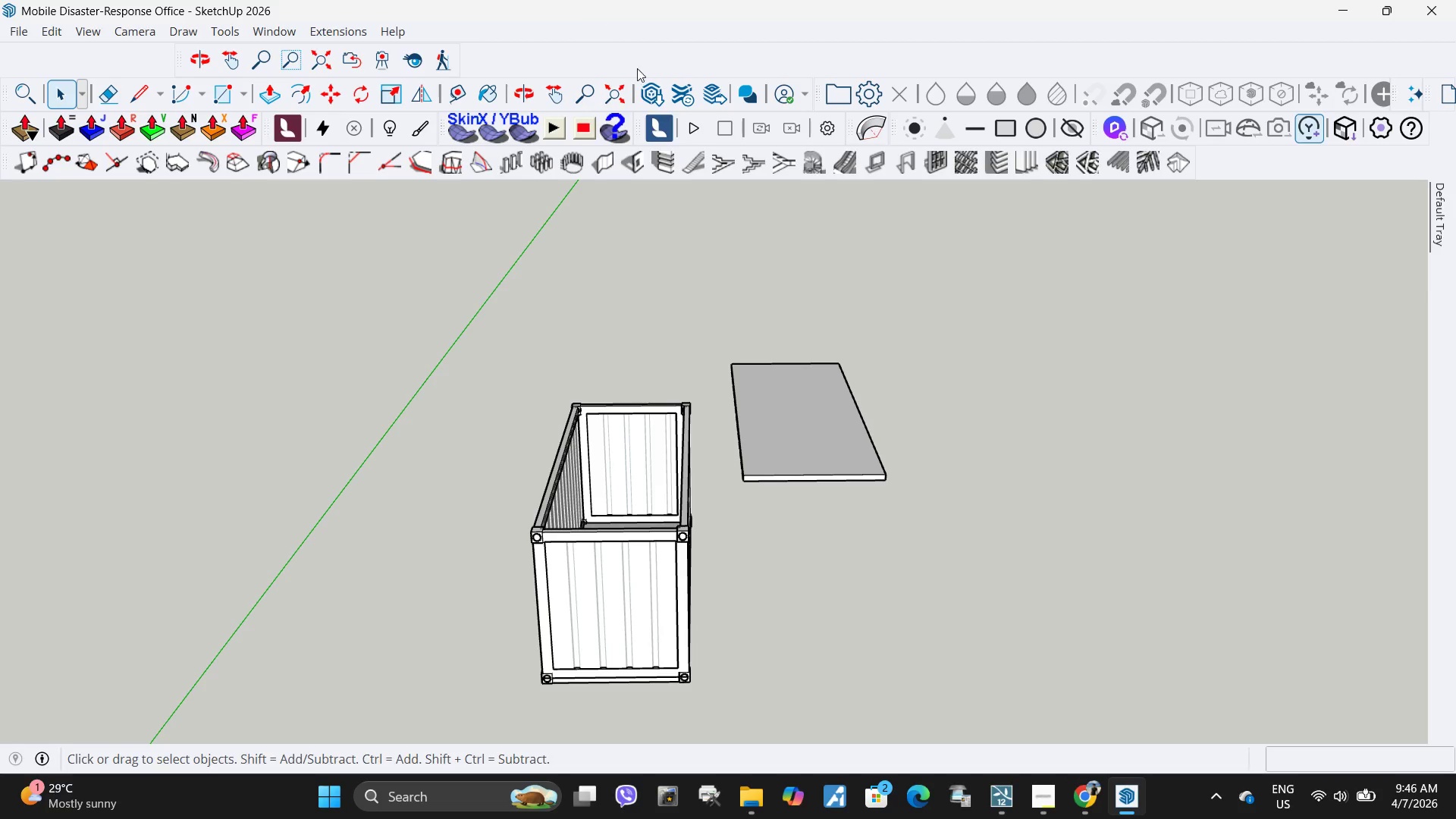 
left_click([659, 98])
 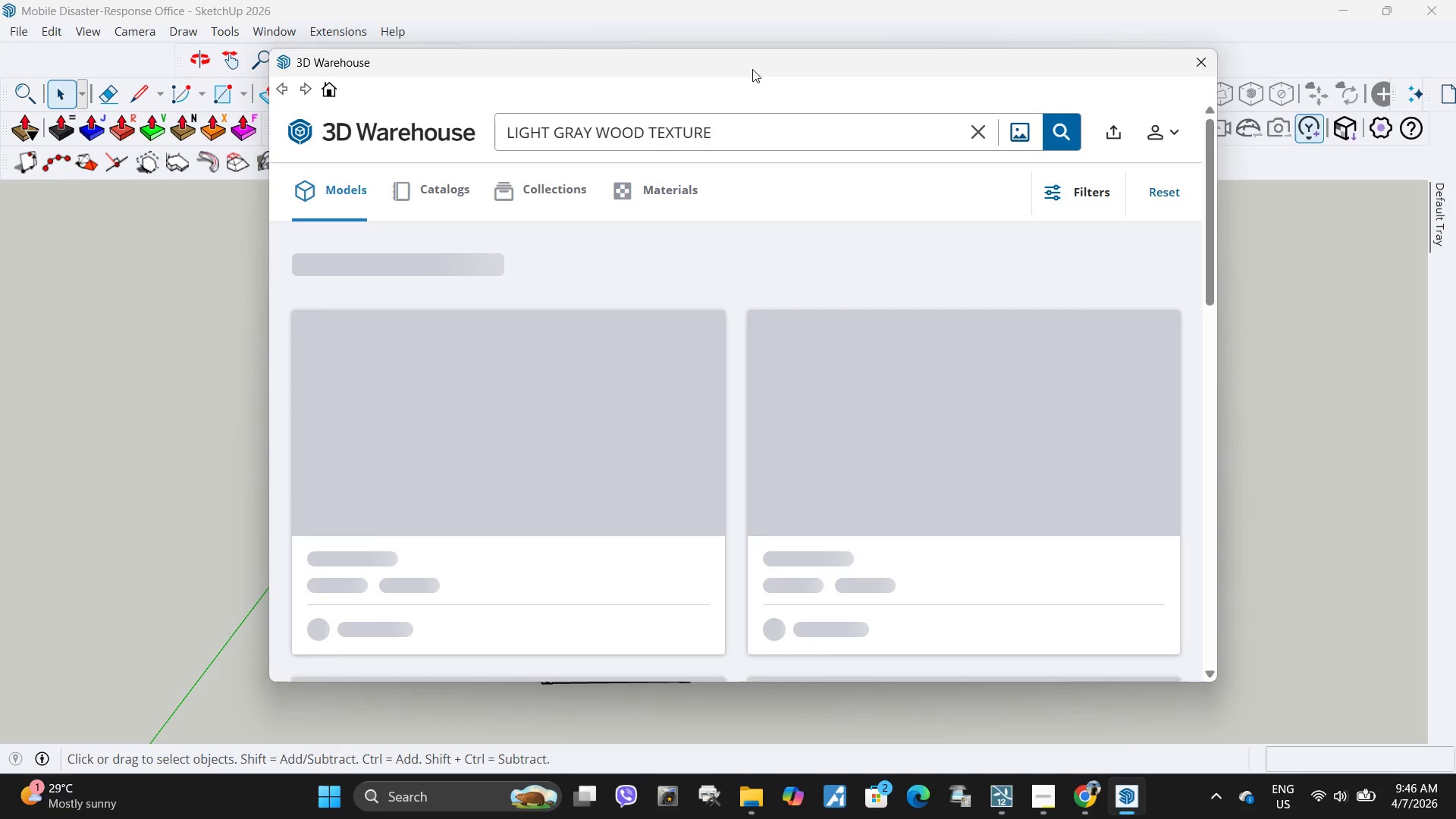 
left_click([739, 131])
 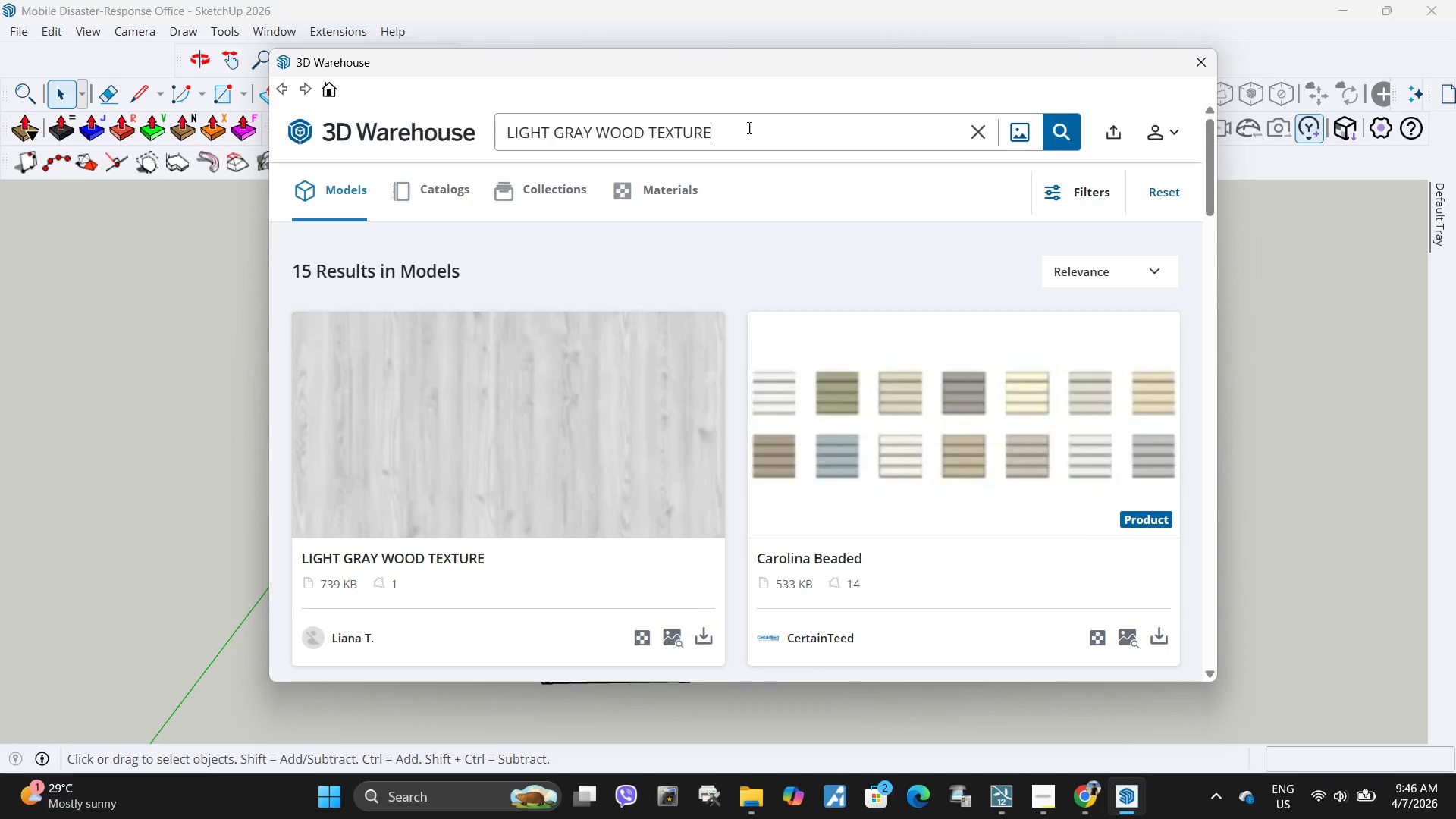 
left_click_drag(start_coordinate=[733, 126], to_coordinate=[300, 96])
 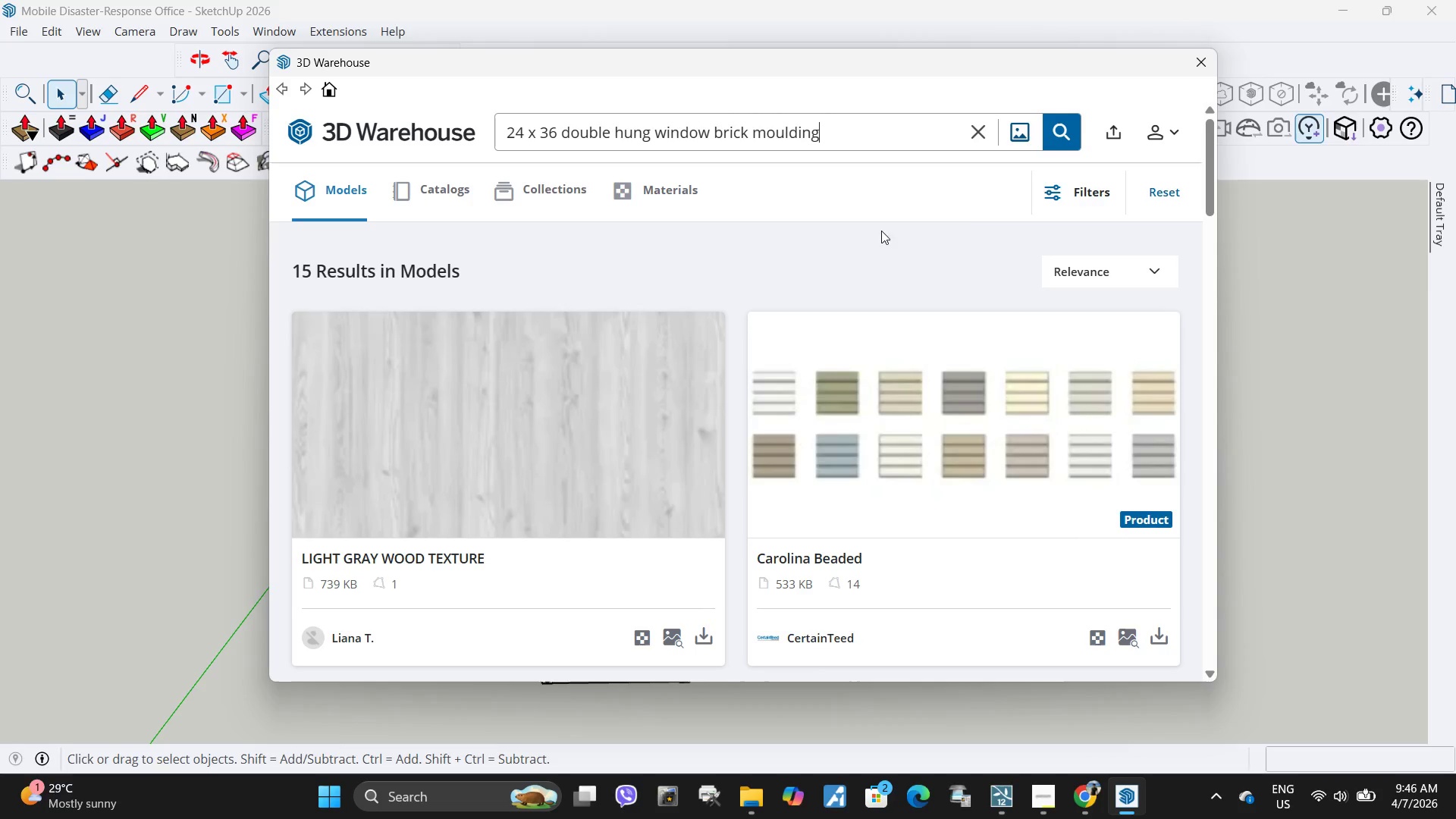 
double_click([299, 96])
 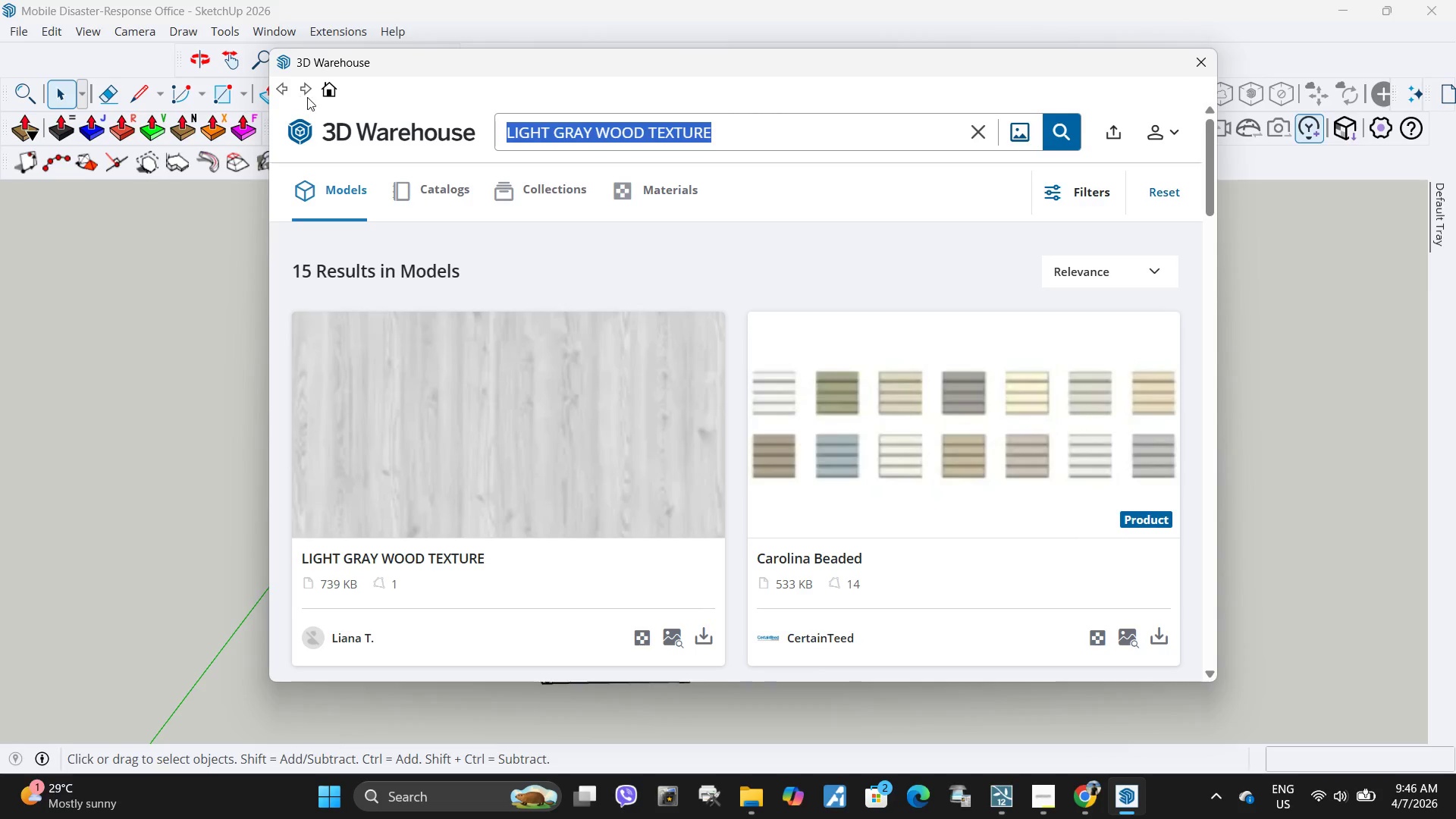 
key(Control+ControlLeft)
 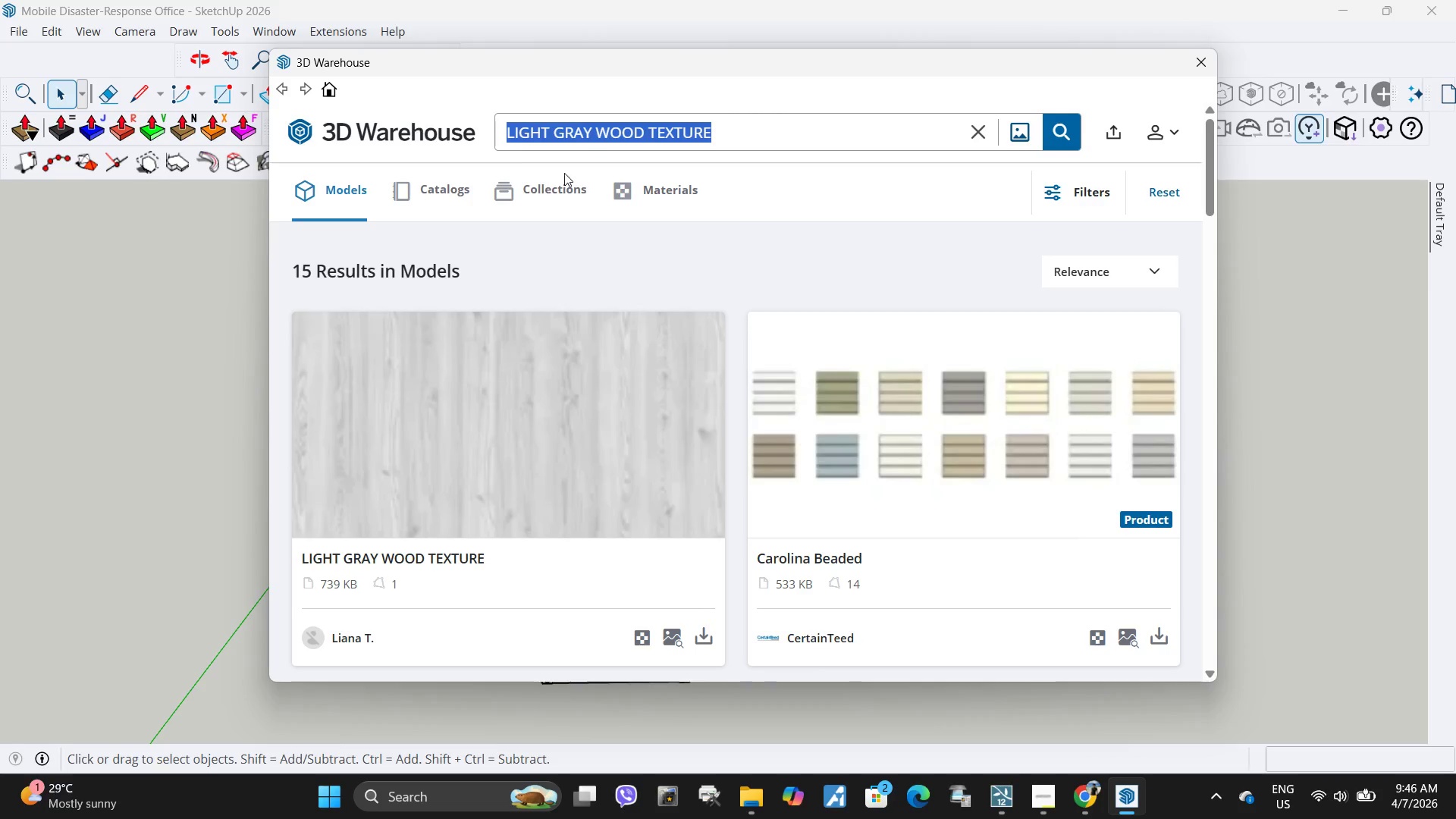 
key(Control+V)
 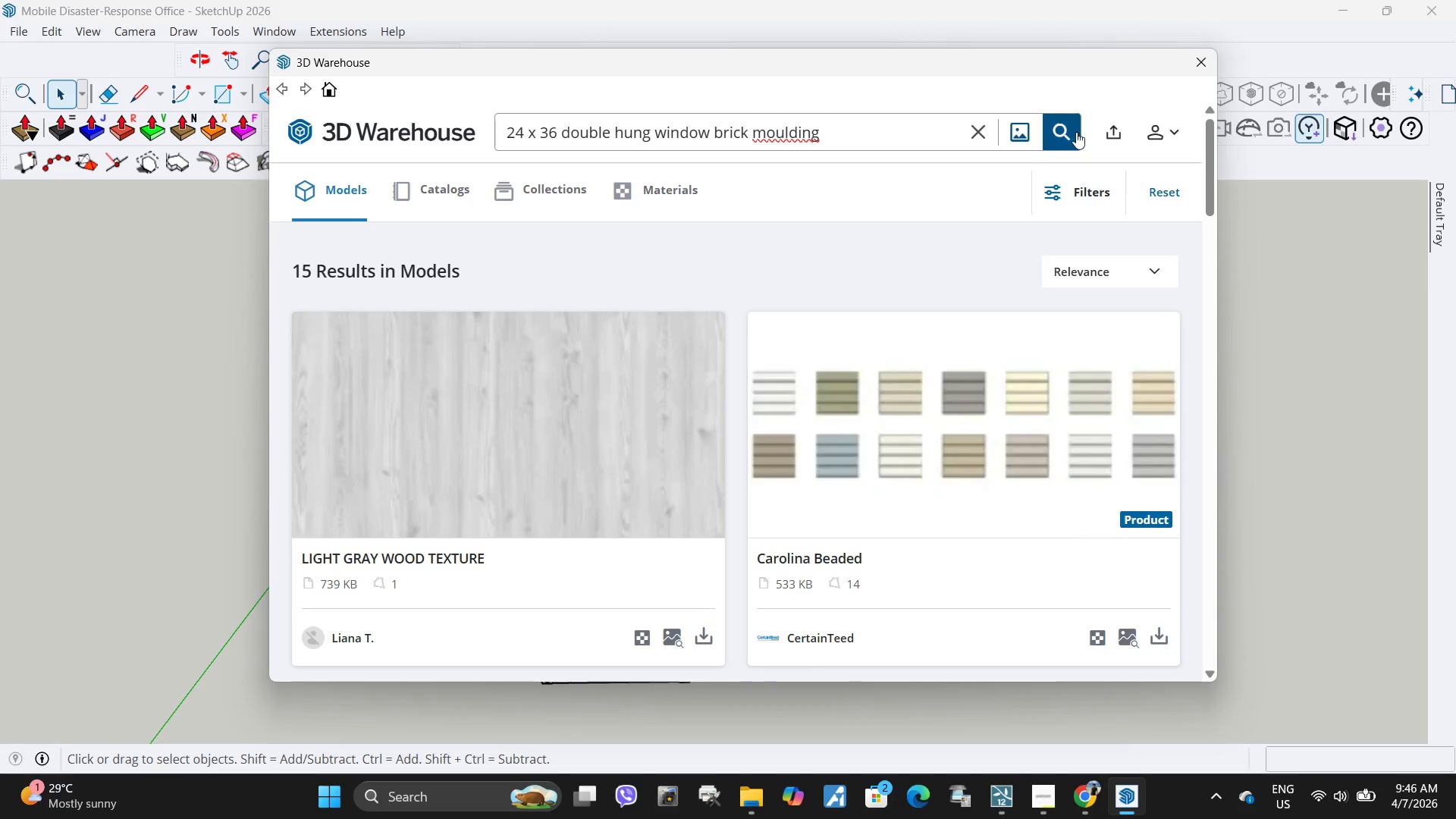 
double_click([1063, 132])
 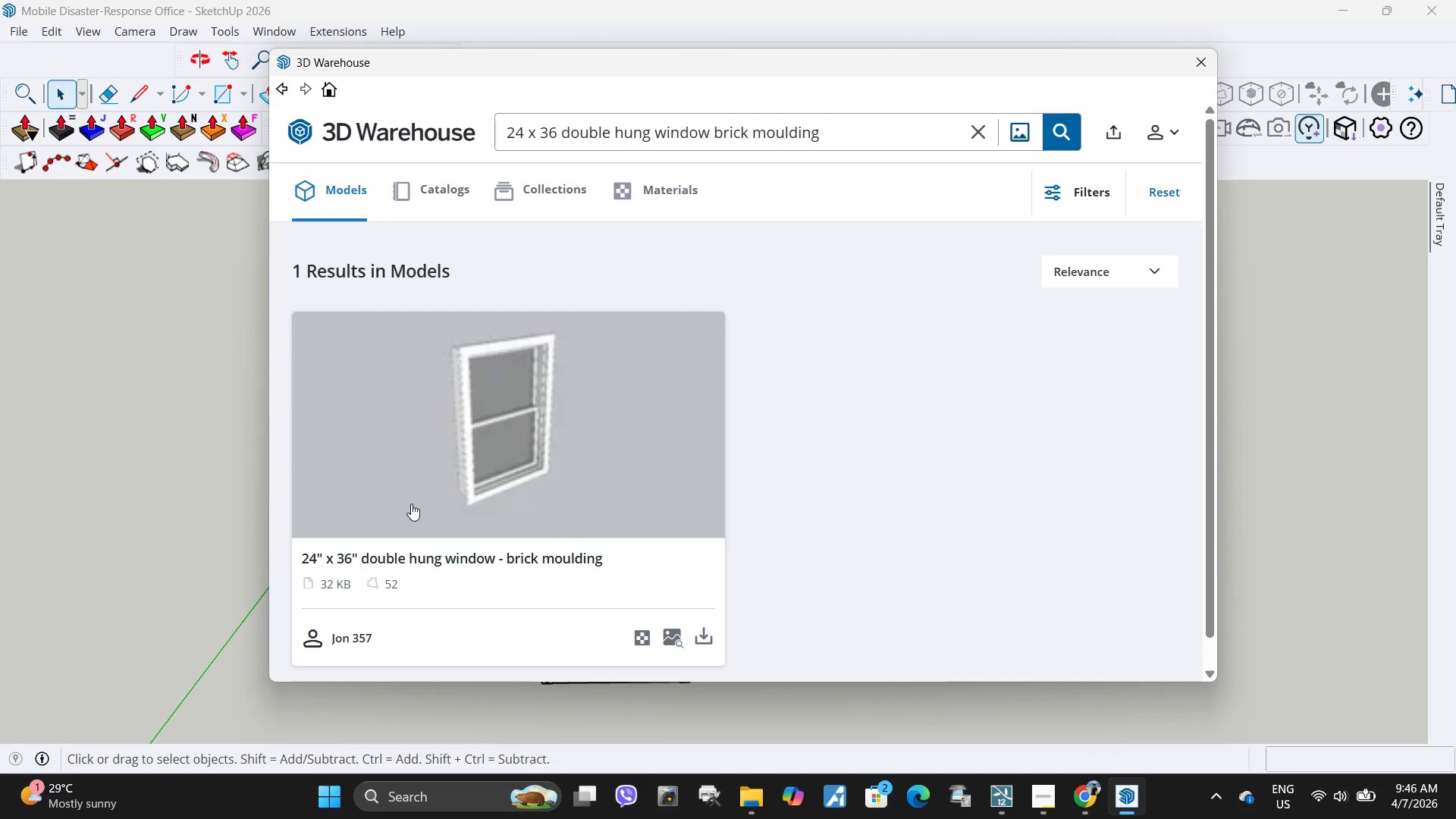 
scroll: coordinate [521, 554], scroll_direction: down, amount: 1.0
 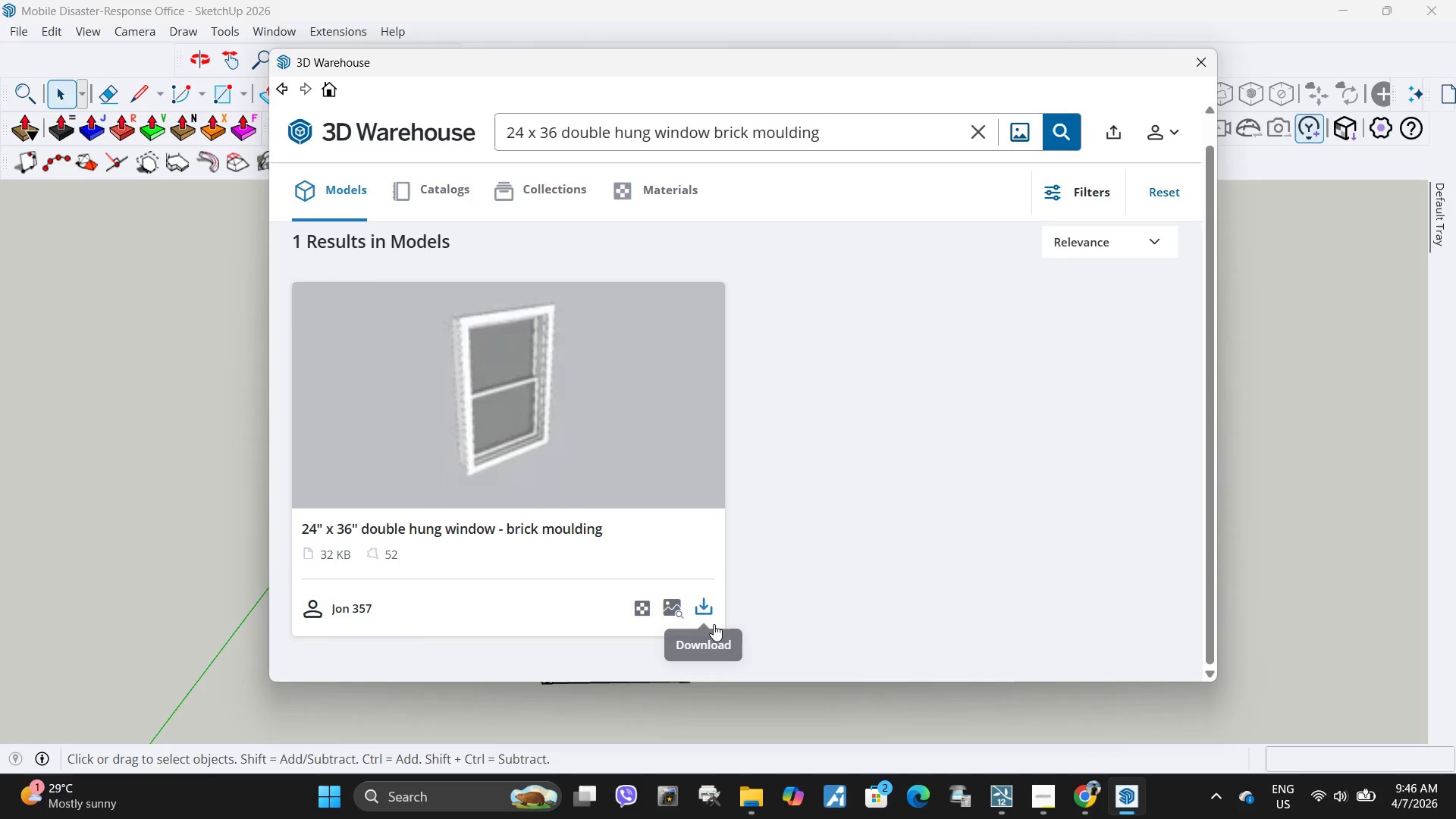 
left_click([698, 612])
 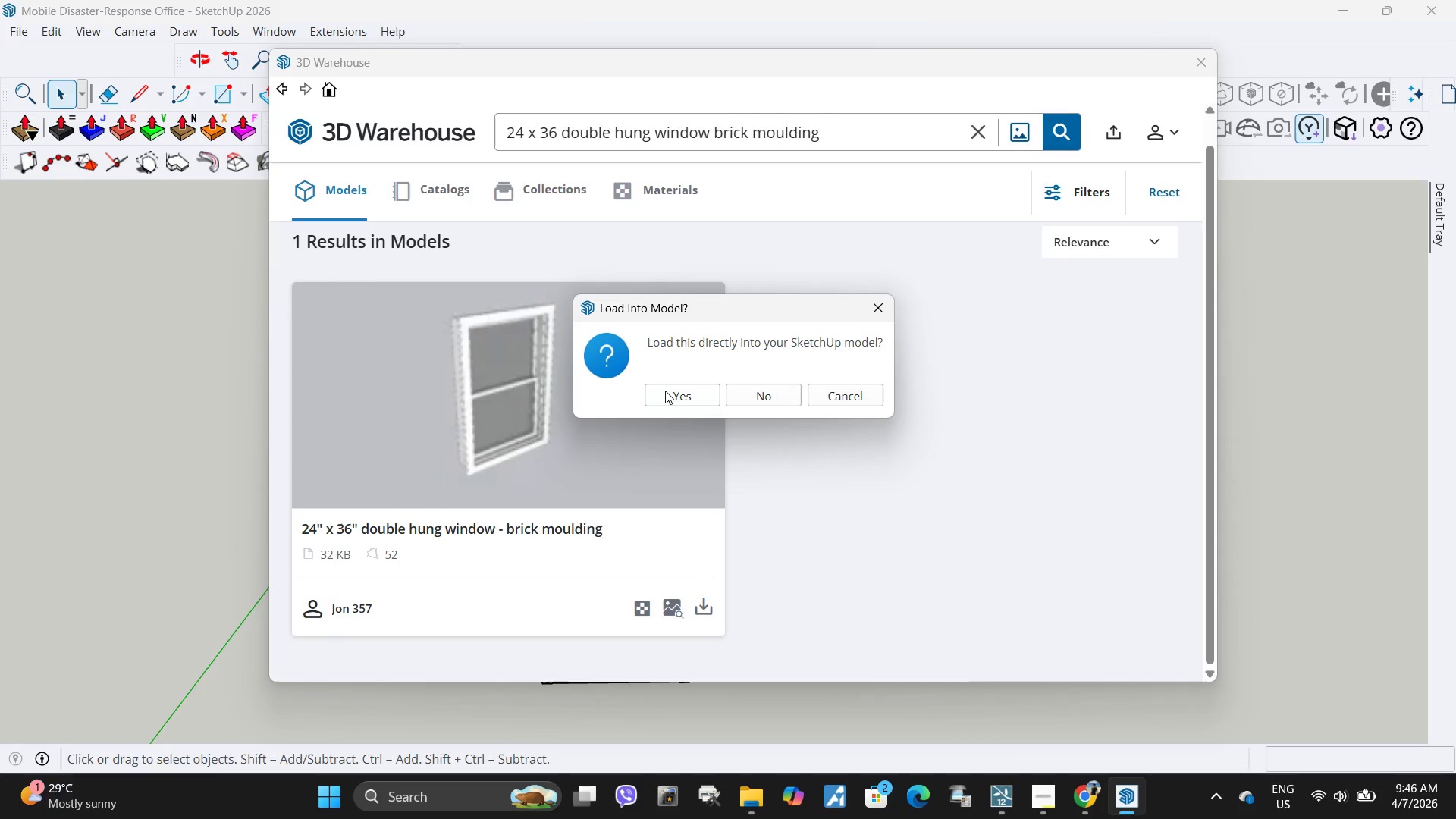 
left_click([665, 391])
 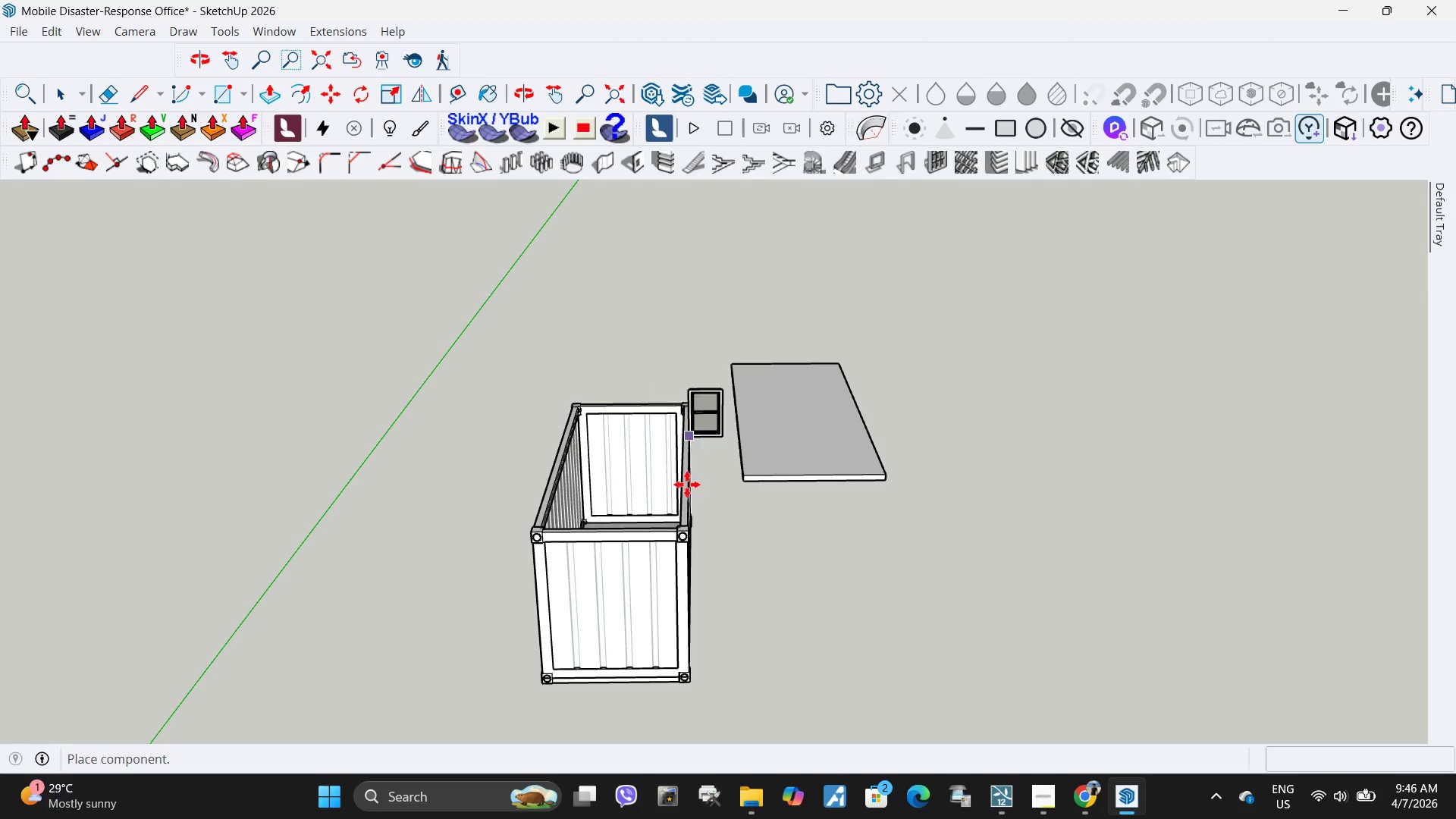 
wait(5.59)
 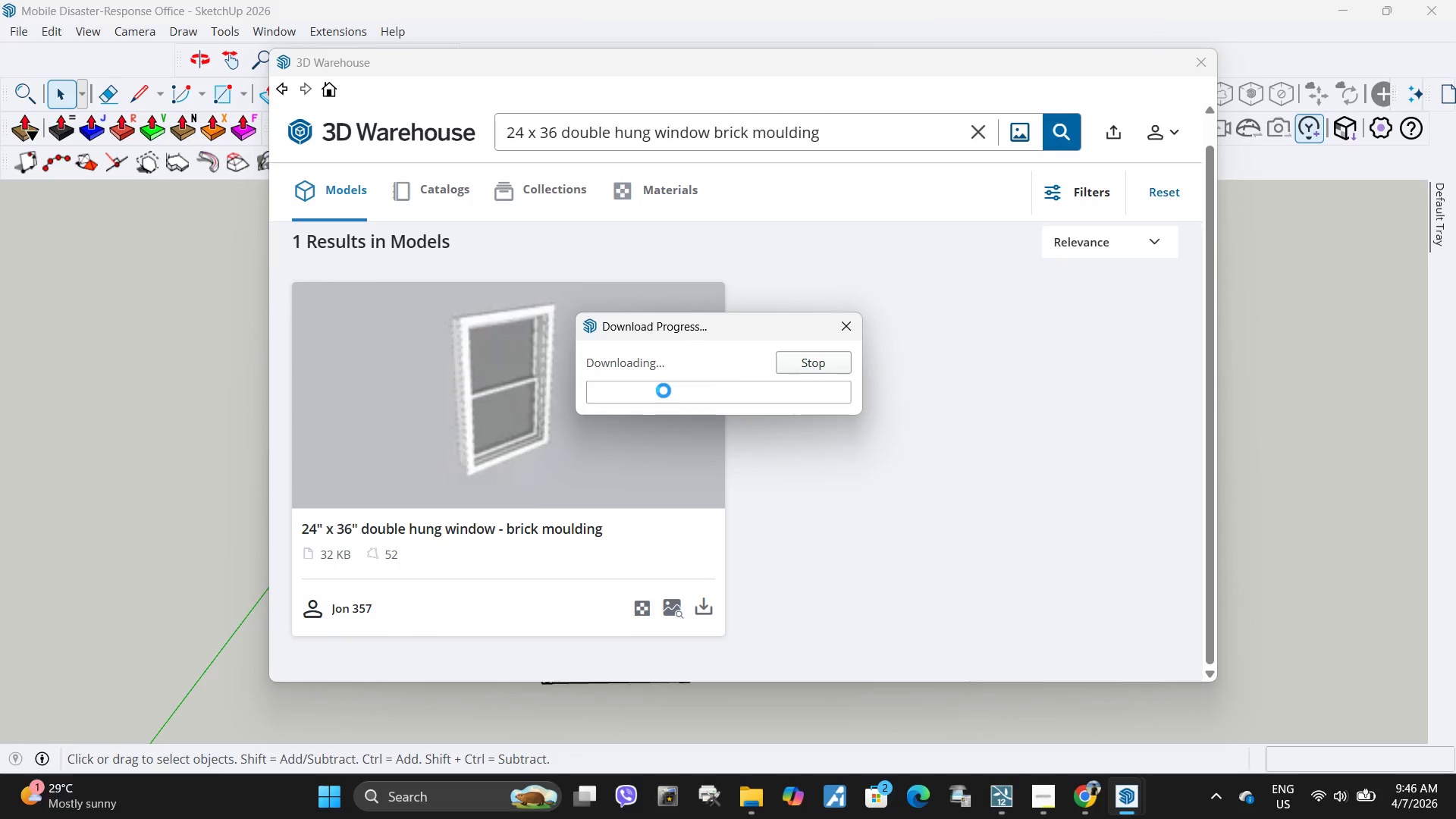 
scroll: coordinate [748, 570], scroll_direction: up, amount: 4.0
 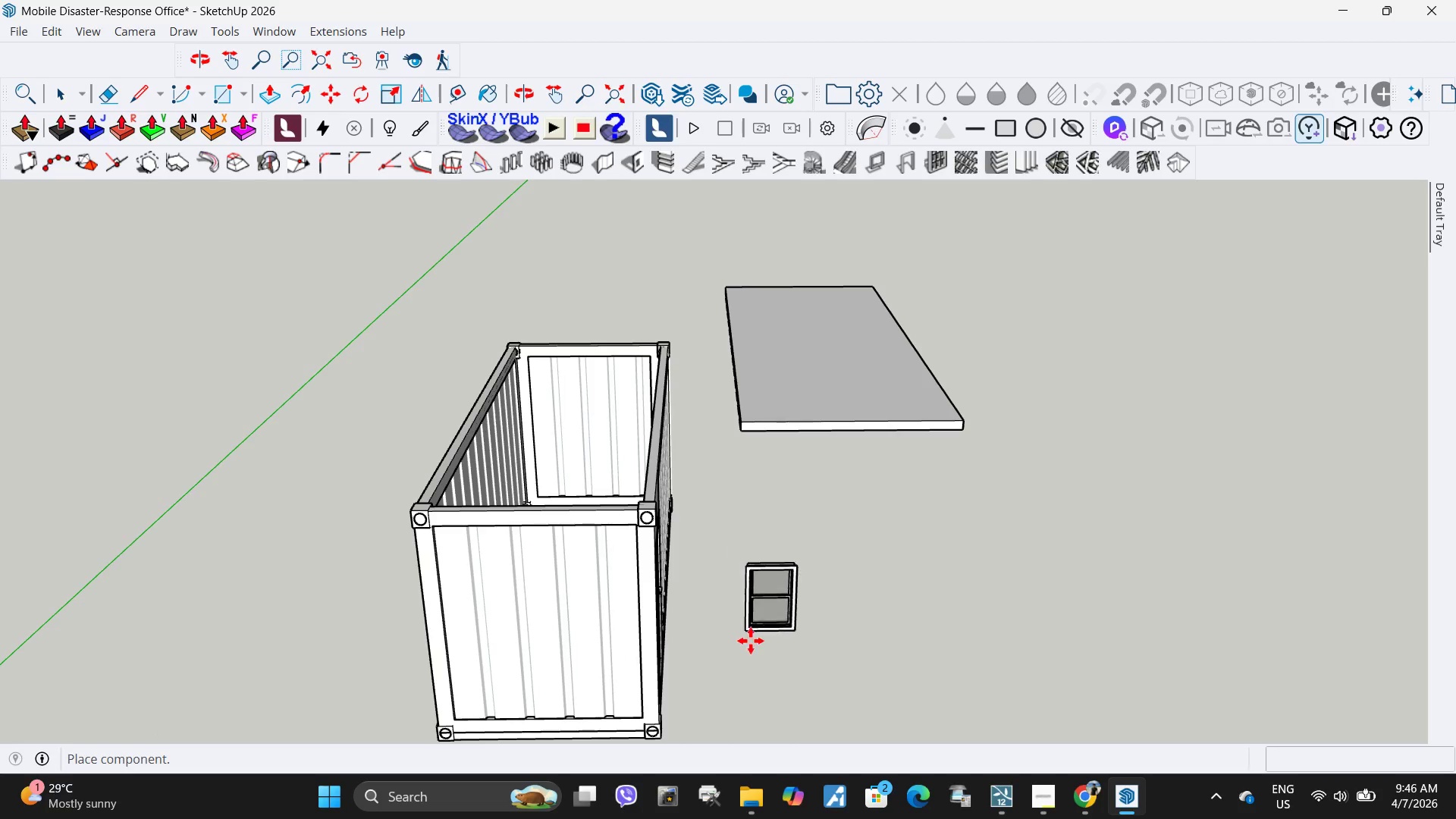 
scroll: coordinate [717, 522], scroll_direction: down, amount: 5.0
 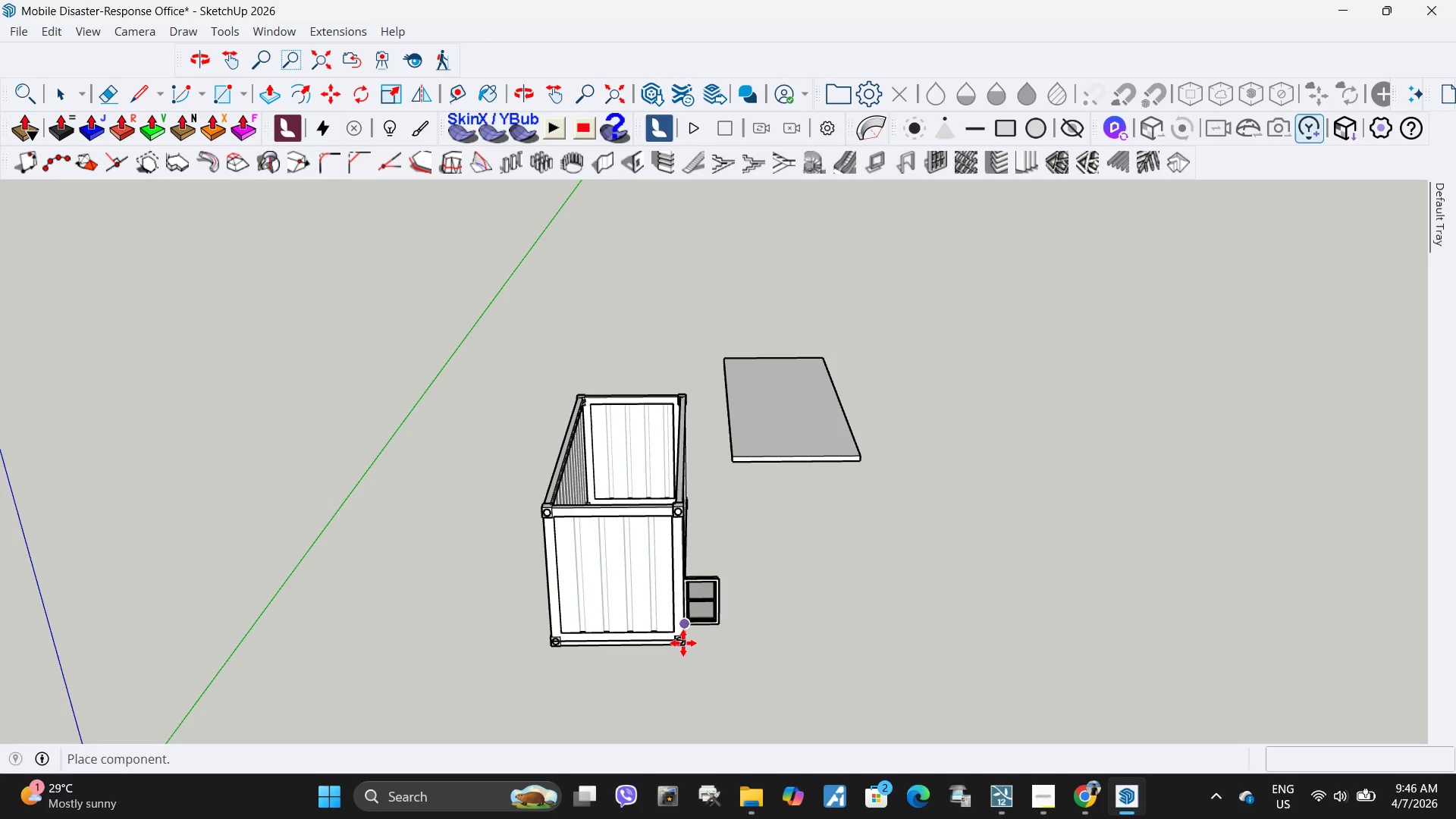 
mouse_move([688, 651])
 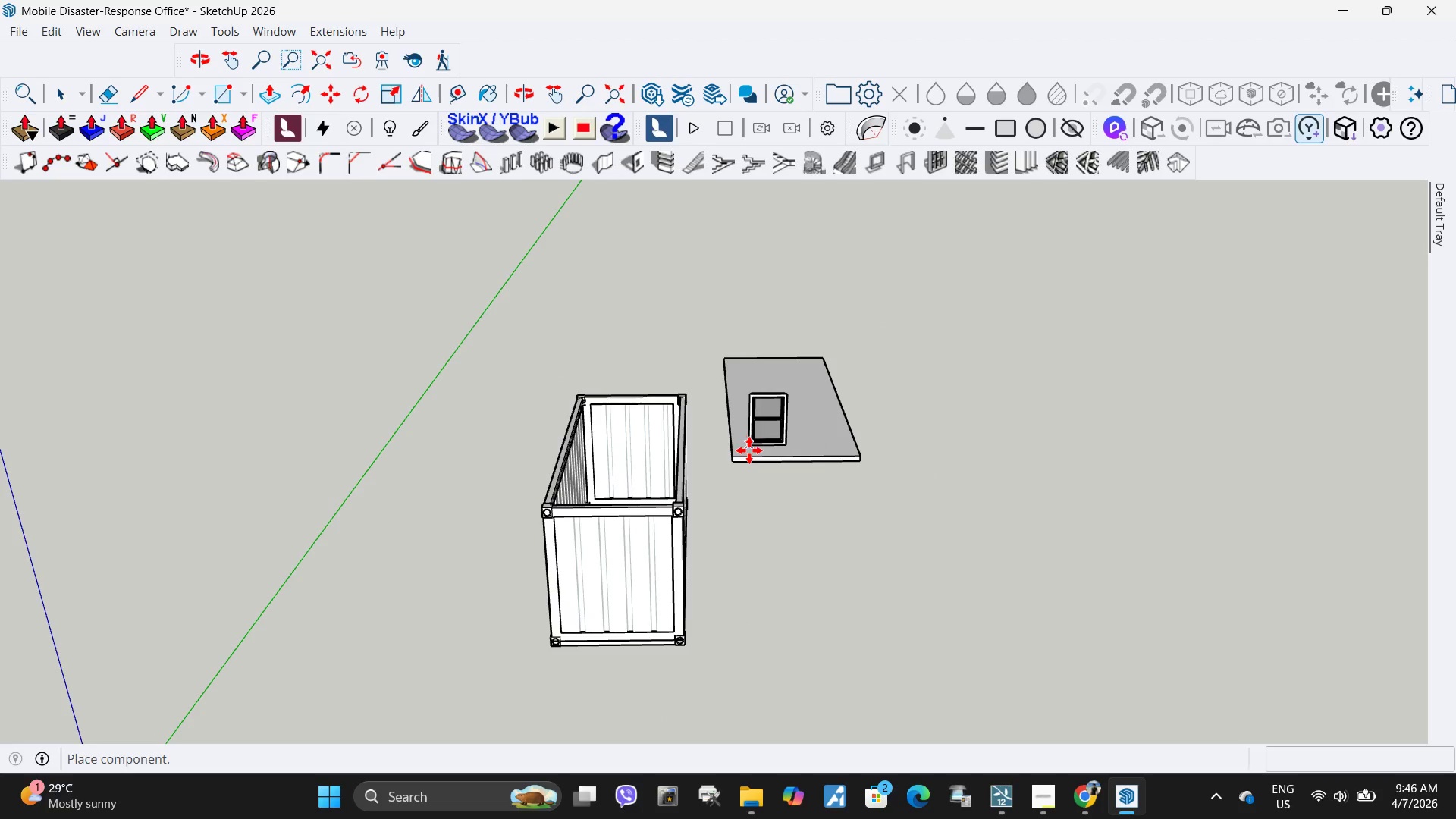 
double_click([747, 454])
 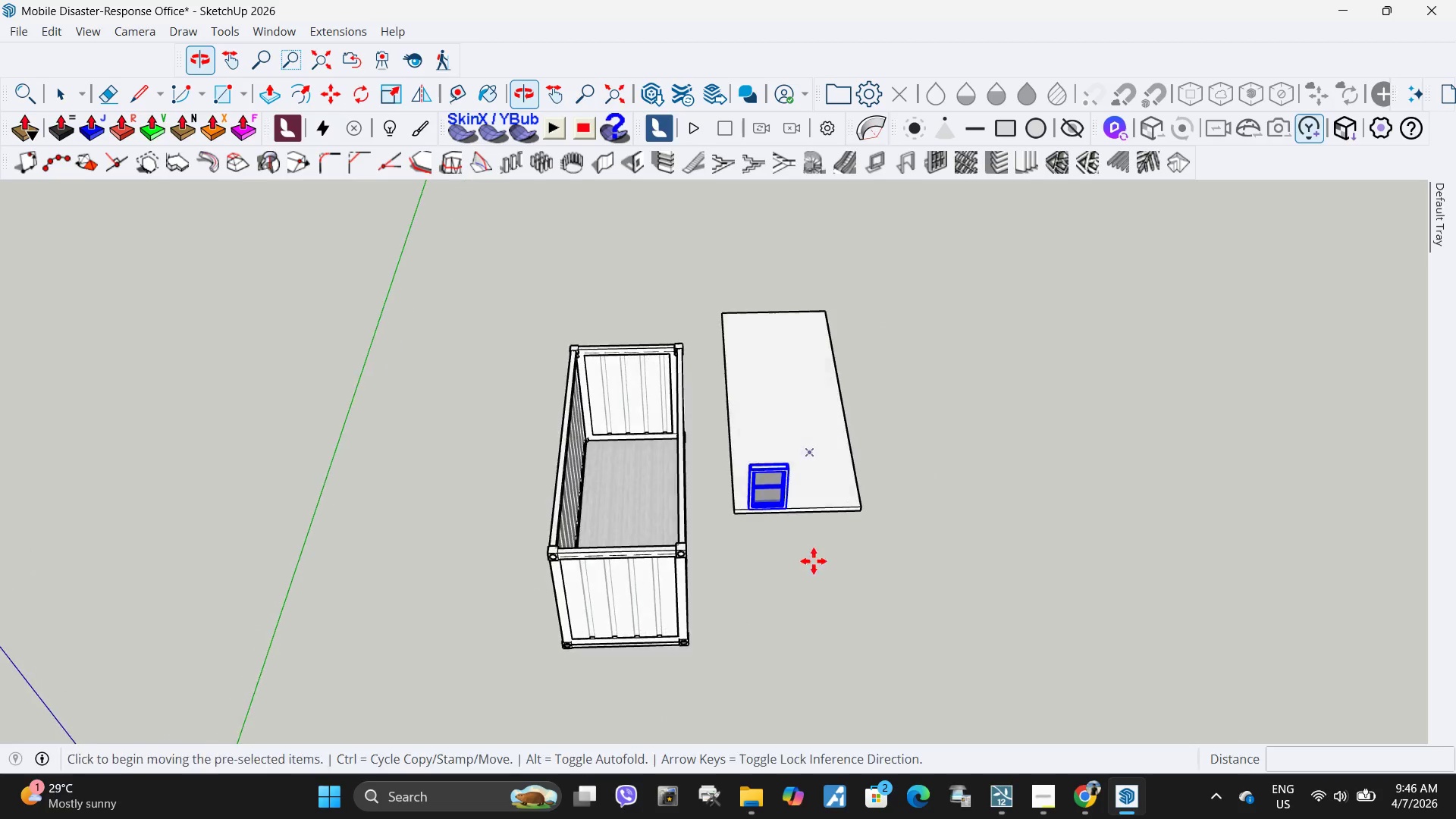 
scroll: coordinate [818, 481], scroll_direction: up, amount: 9.0
 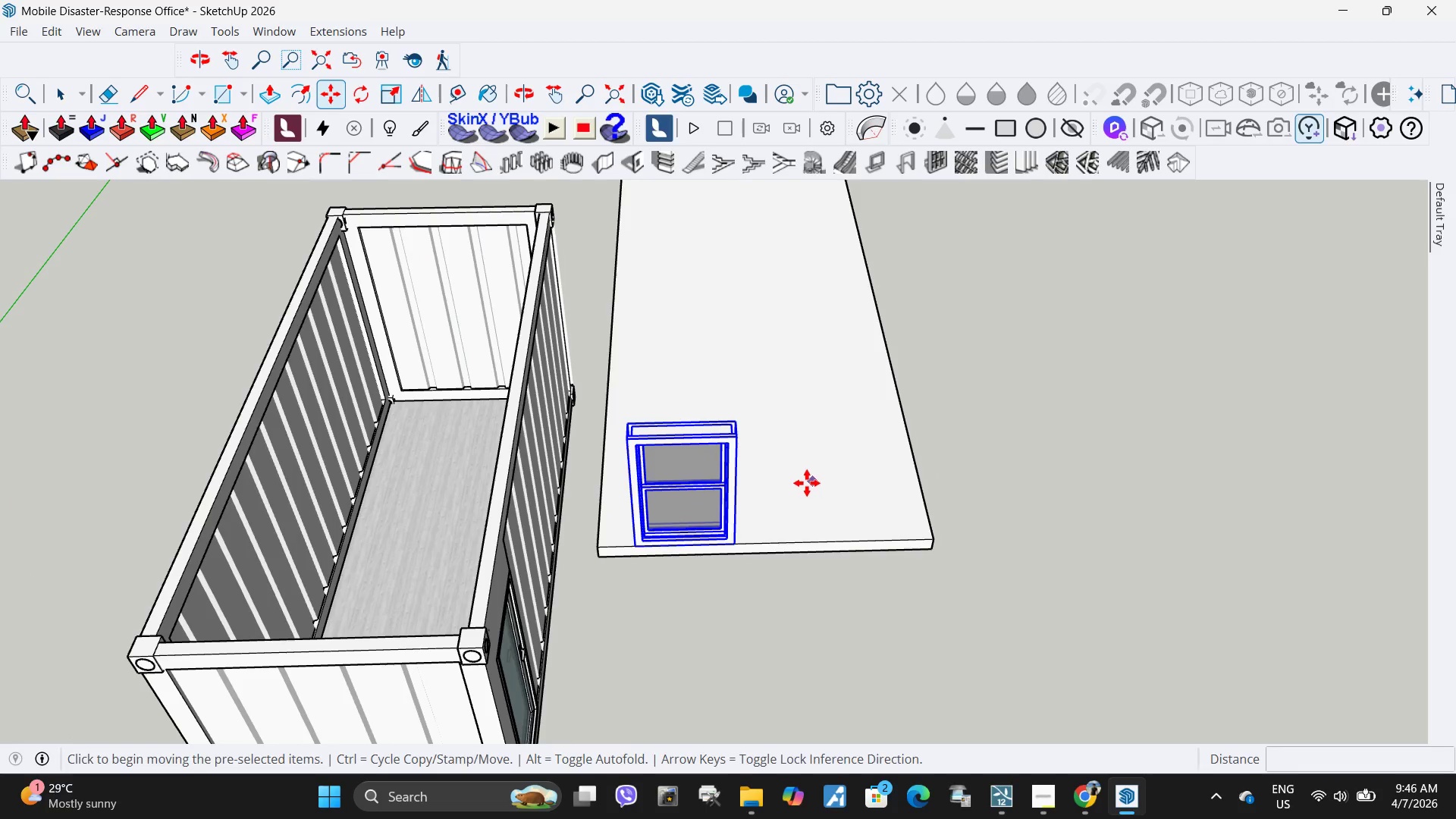 
key(Q)
 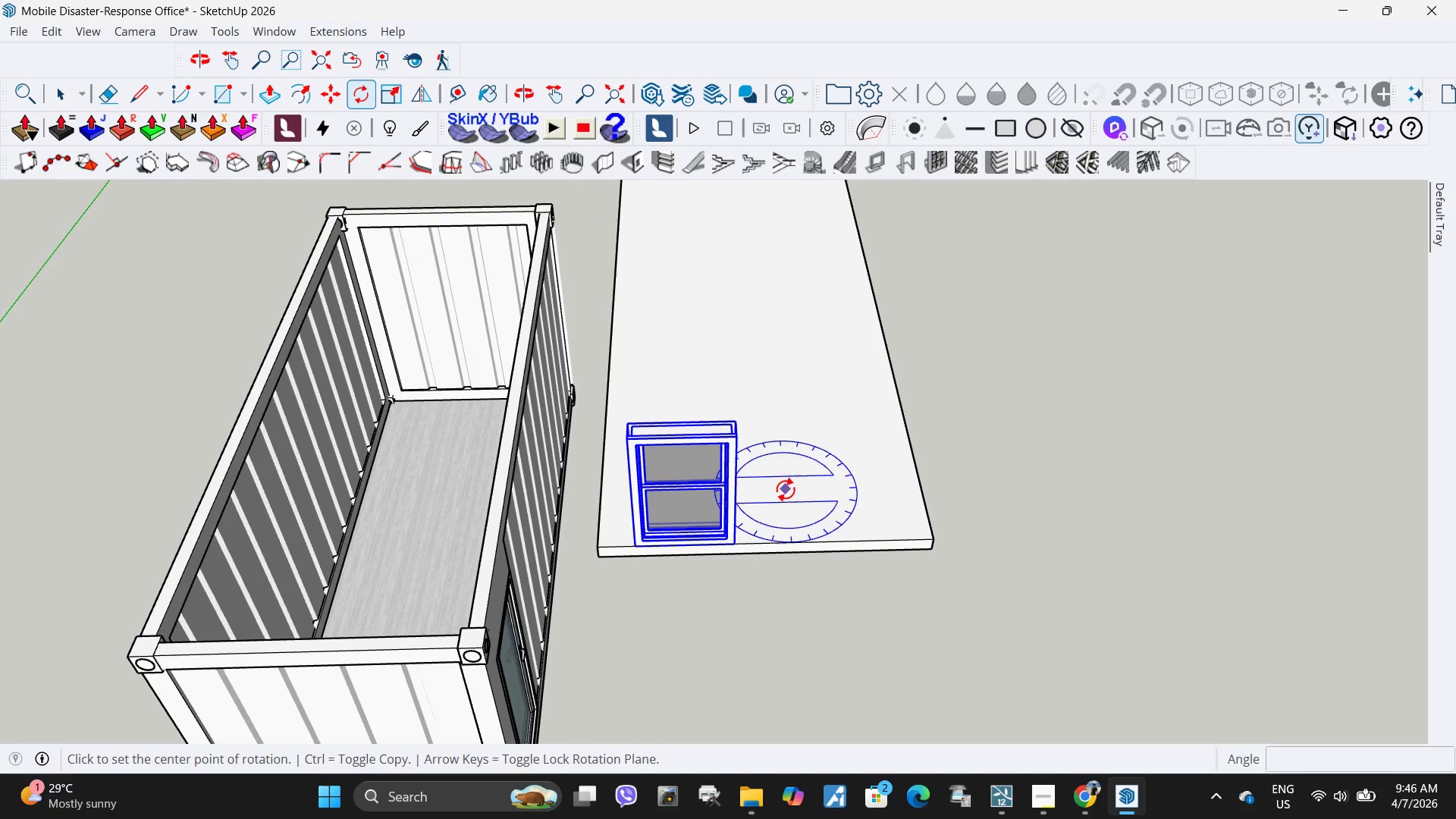 
left_click([786, 489])
 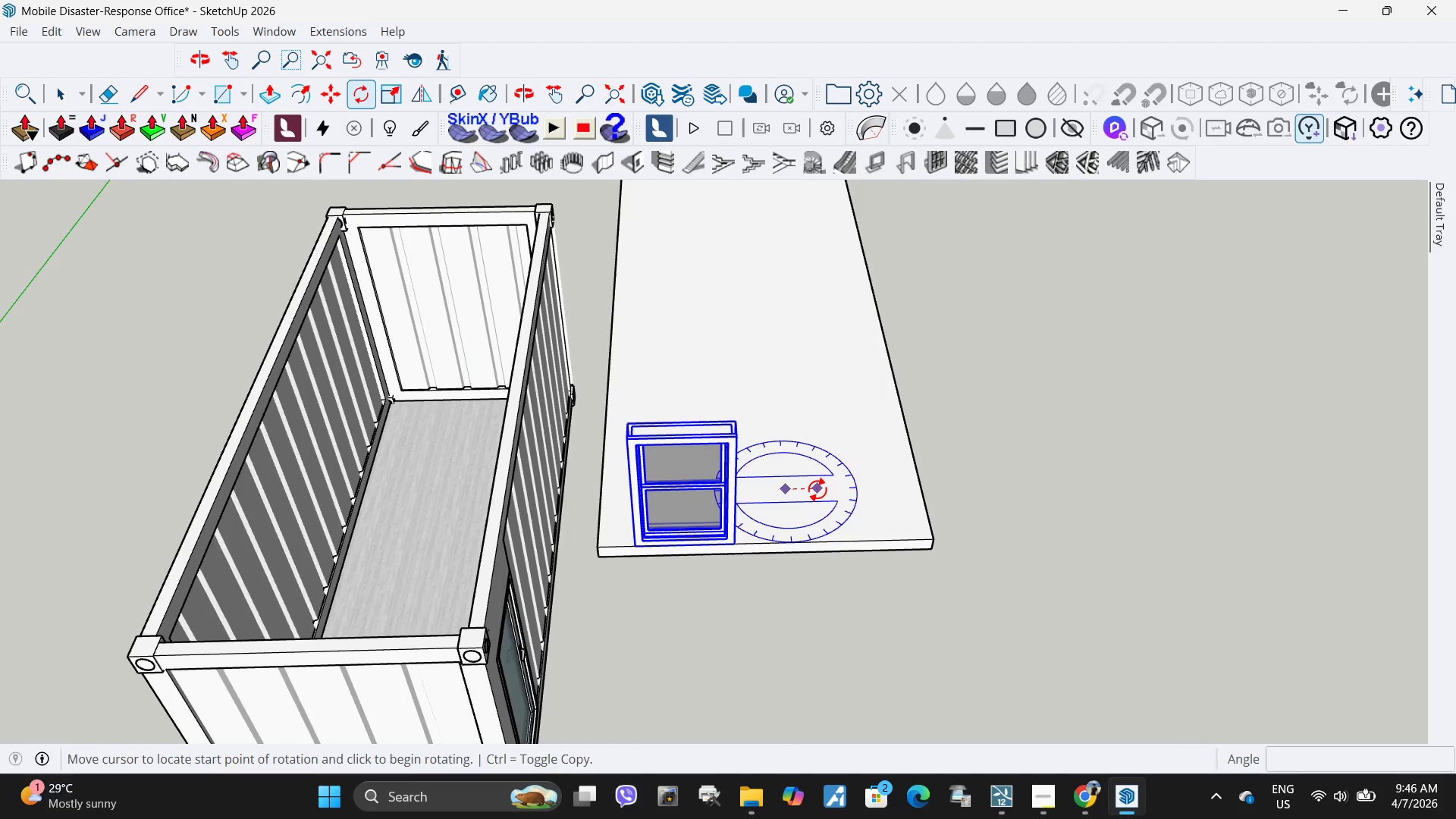 
left_click([817, 489])
 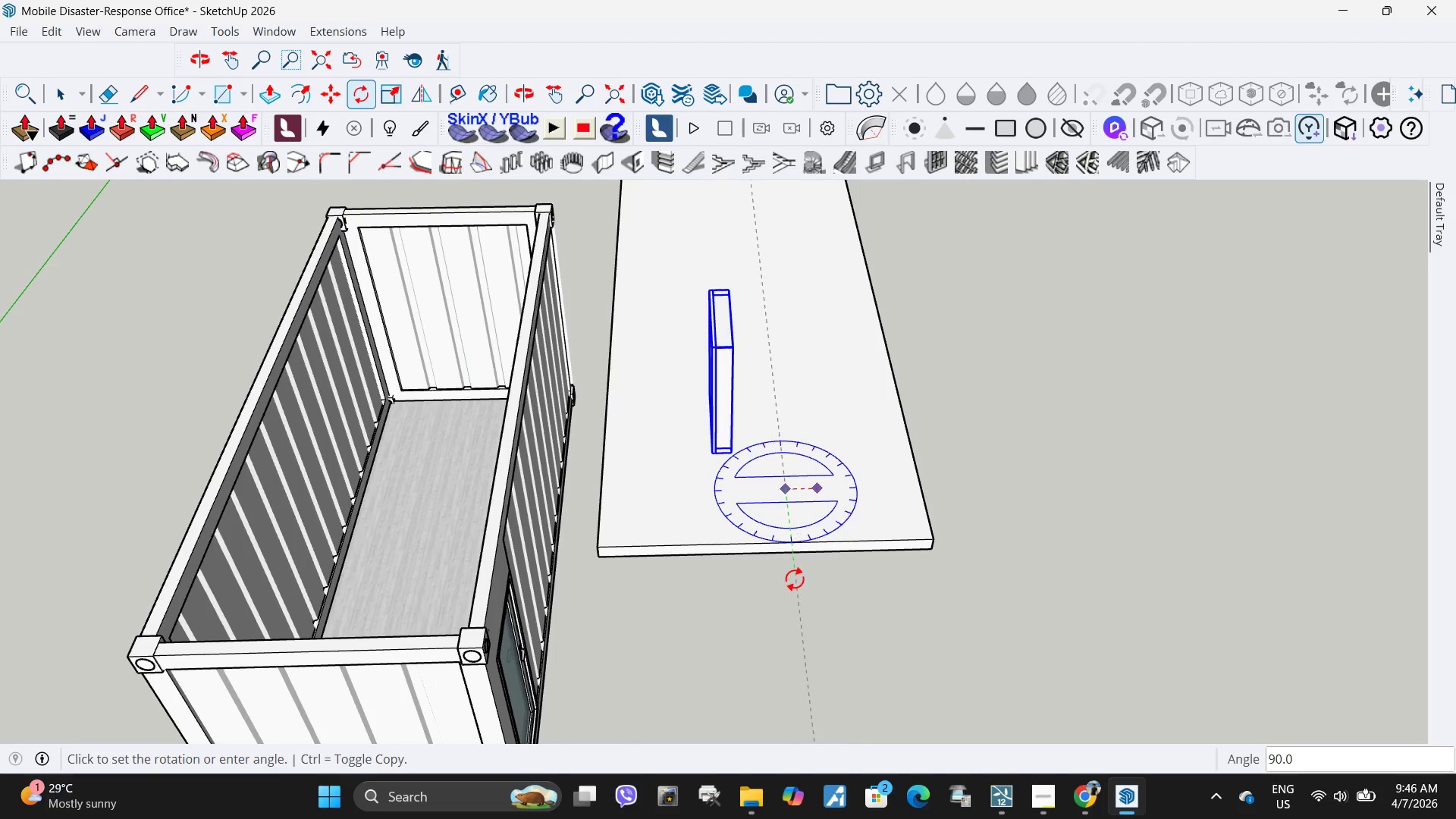 
left_click([792, 579])
 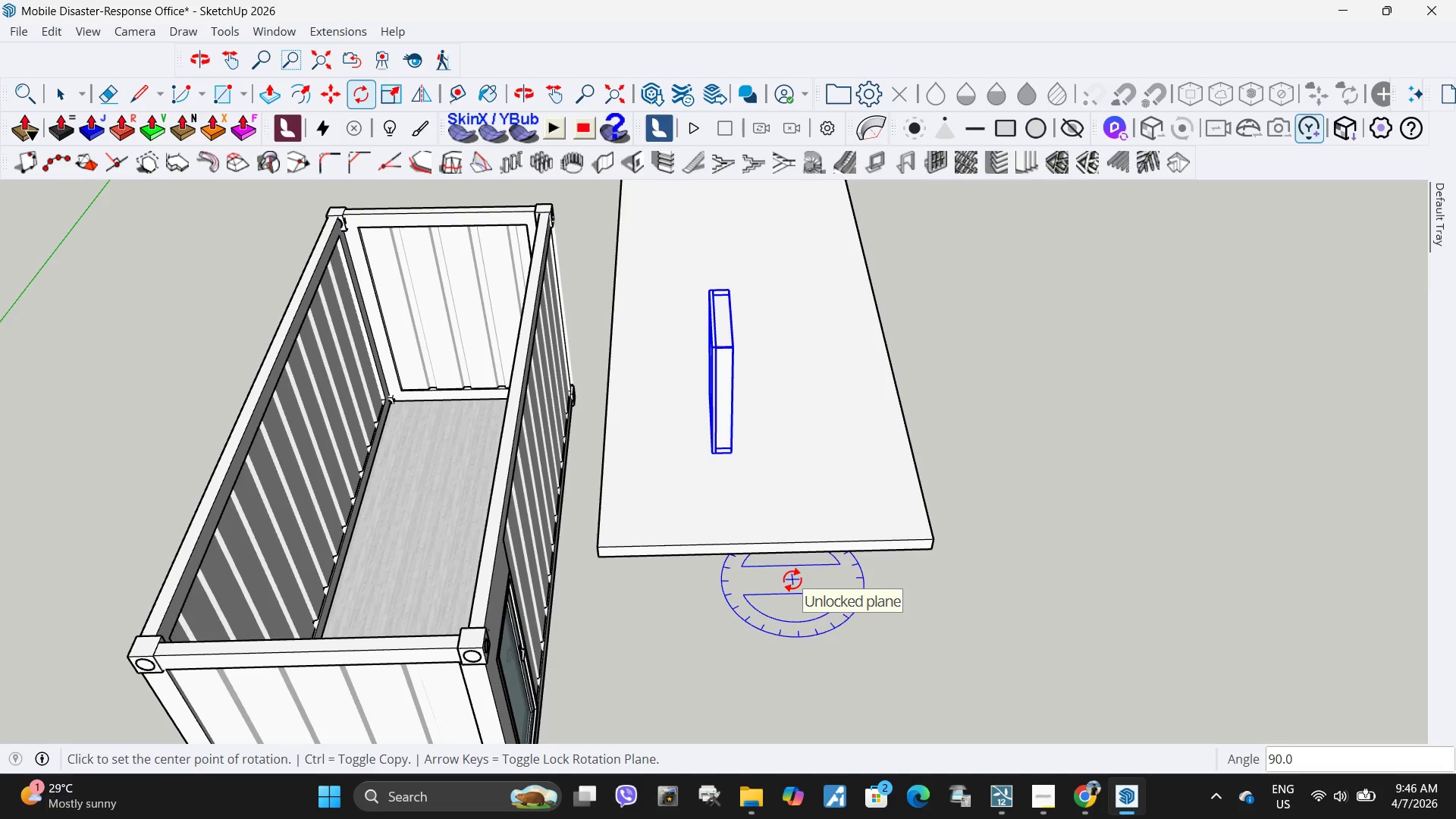 
wait(6.7)
 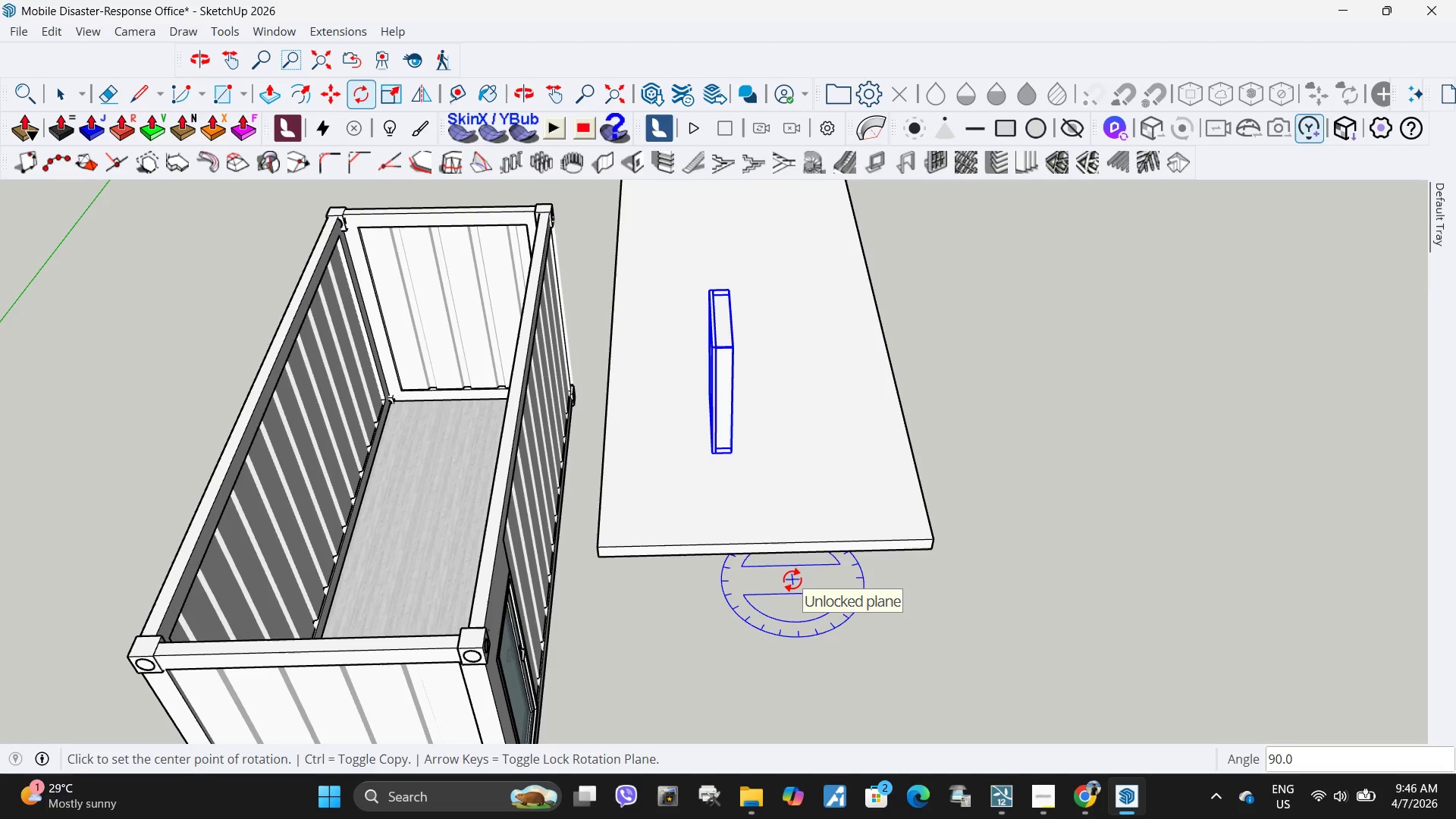 
scroll: coordinate [757, 433], scroll_direction: down, amount: 3.0
 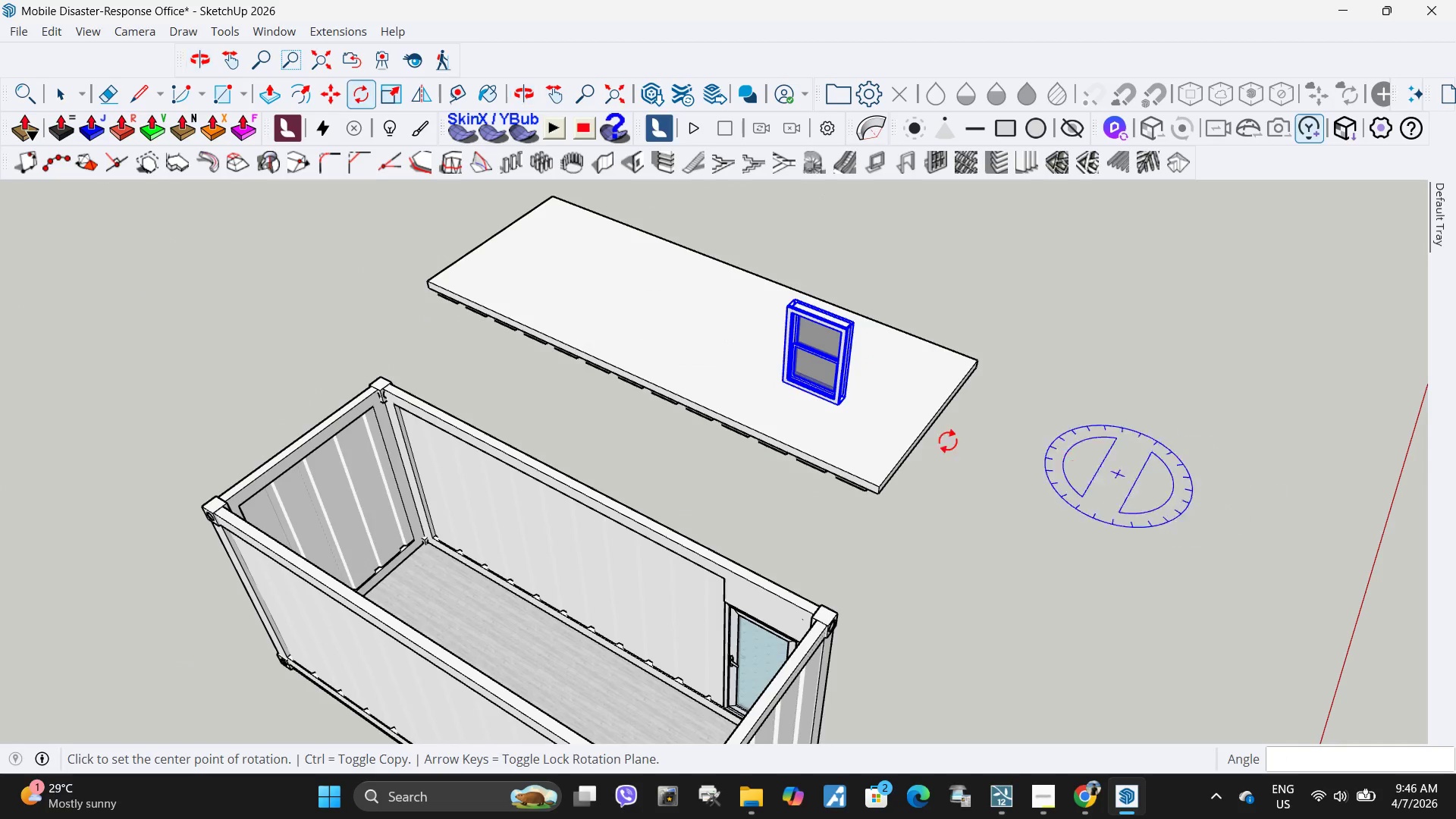 
scroll: coordinate [746, 404], scroll_direction: up, amount: 8.0
 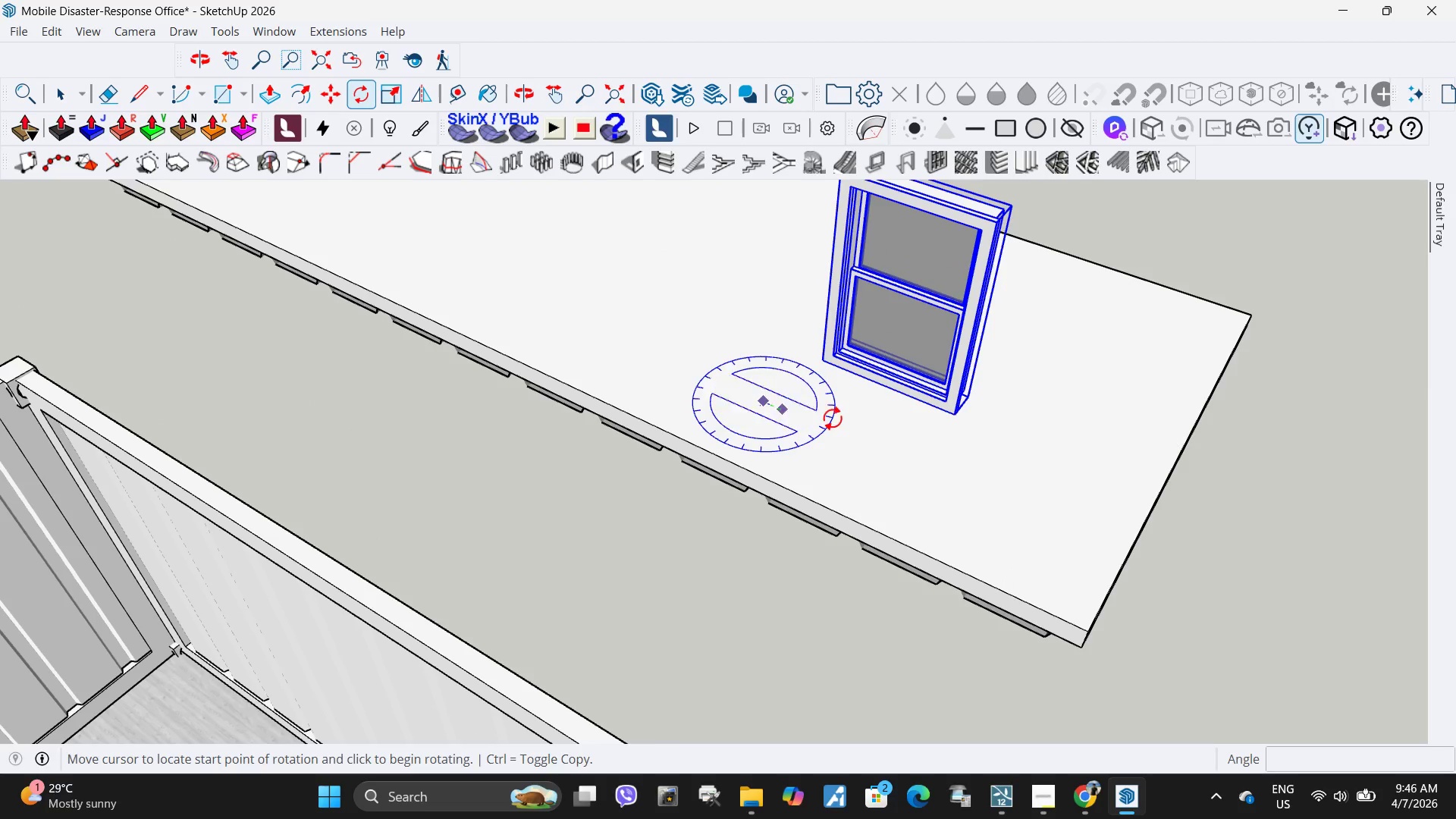 
double_click([834, 418])
 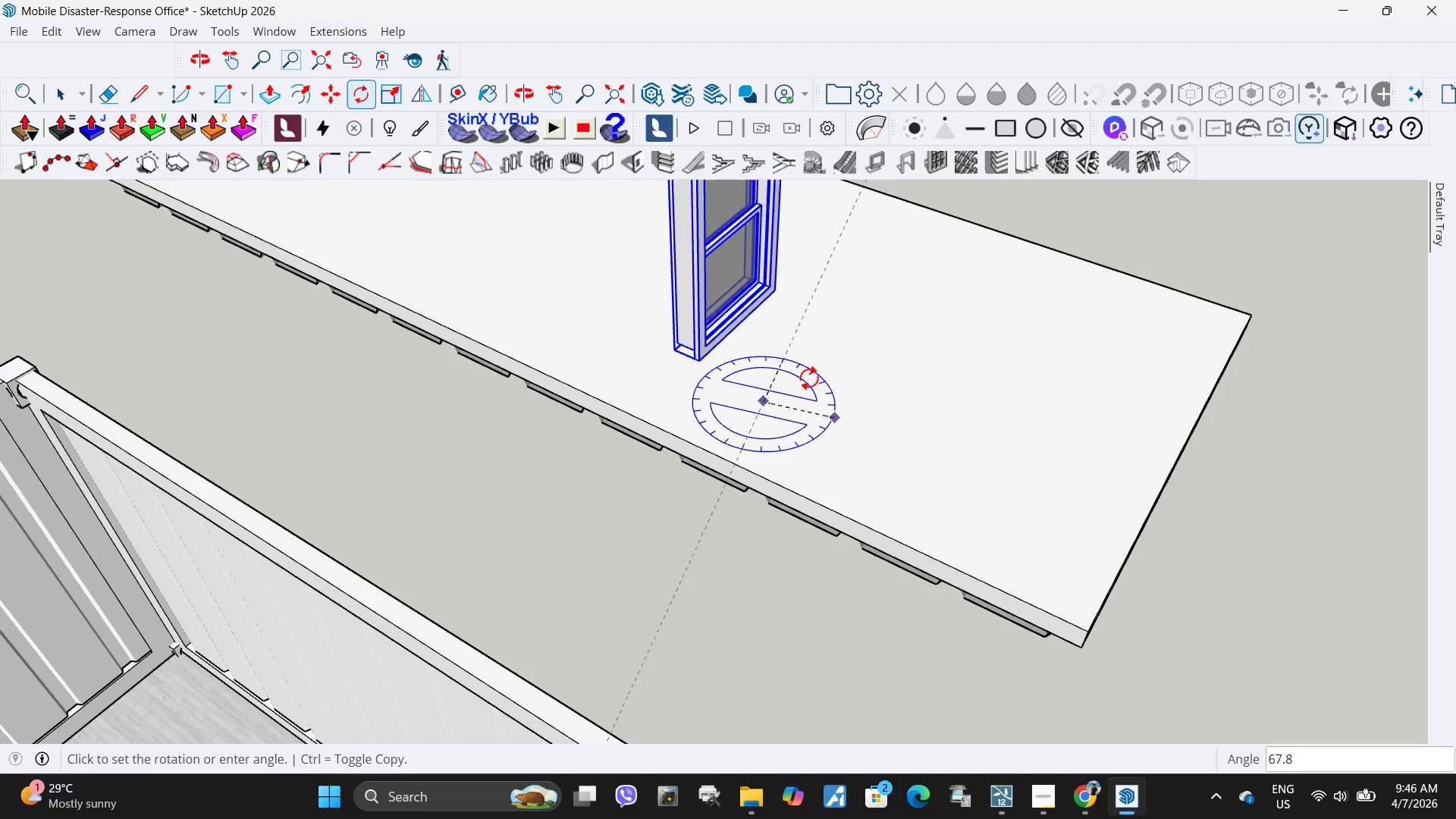 
key(Escape)
 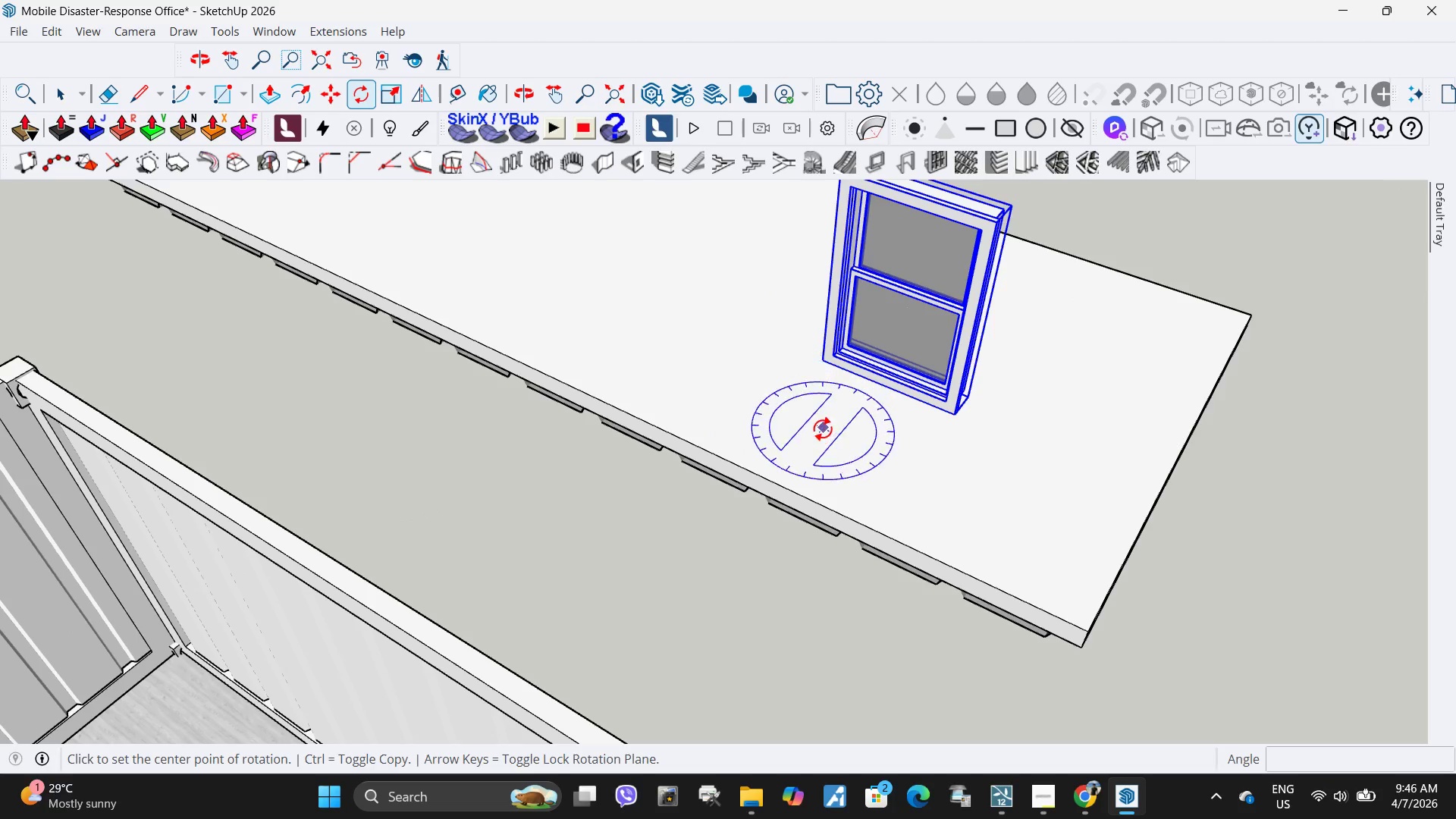 
left_click([823, 428])
 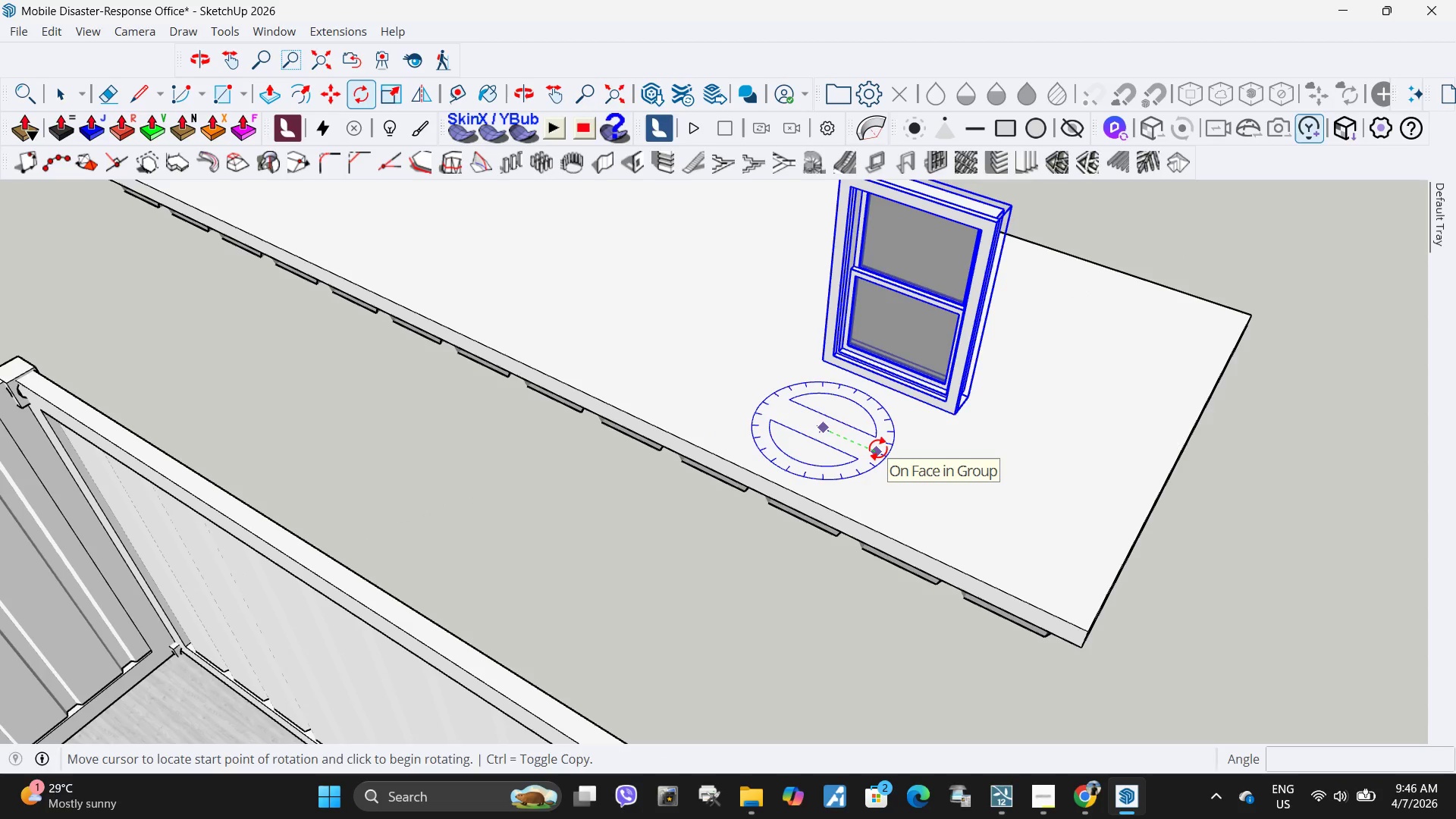 
left_click([878, 448])
 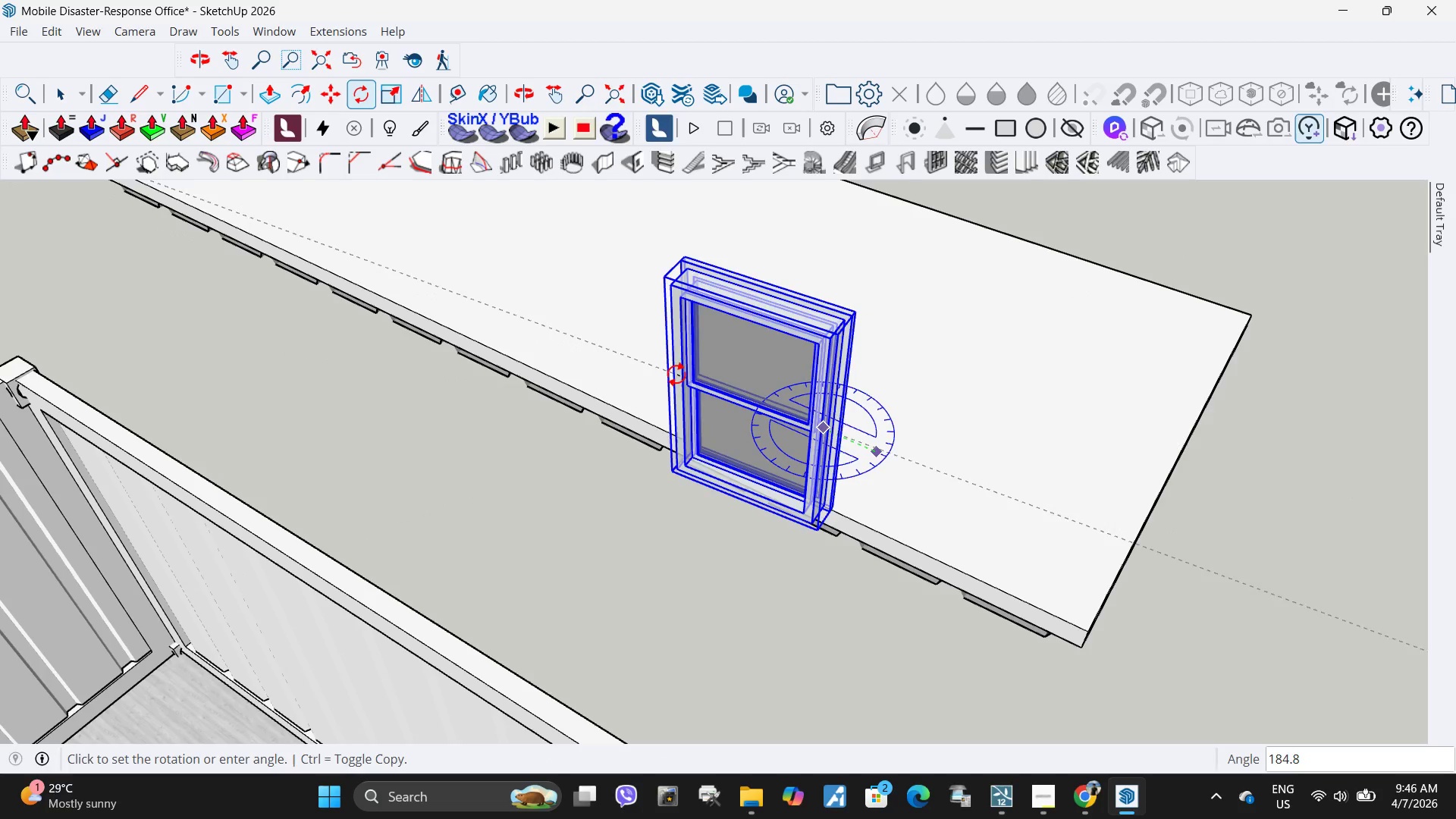 
left_click([676, 362])
 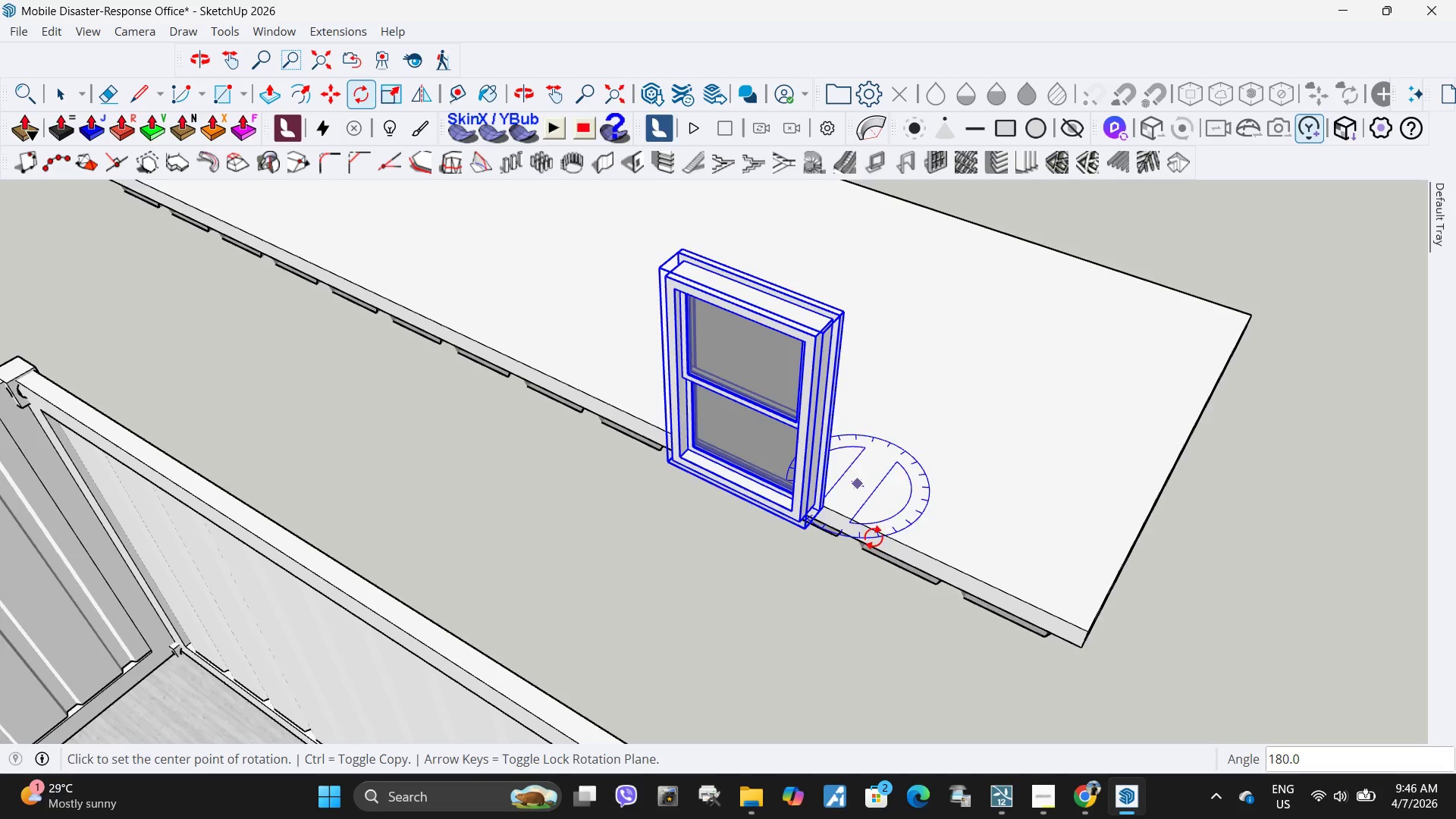 
scroll: coordinate [871, 551], scroll_direction: up, amount: 5.0
 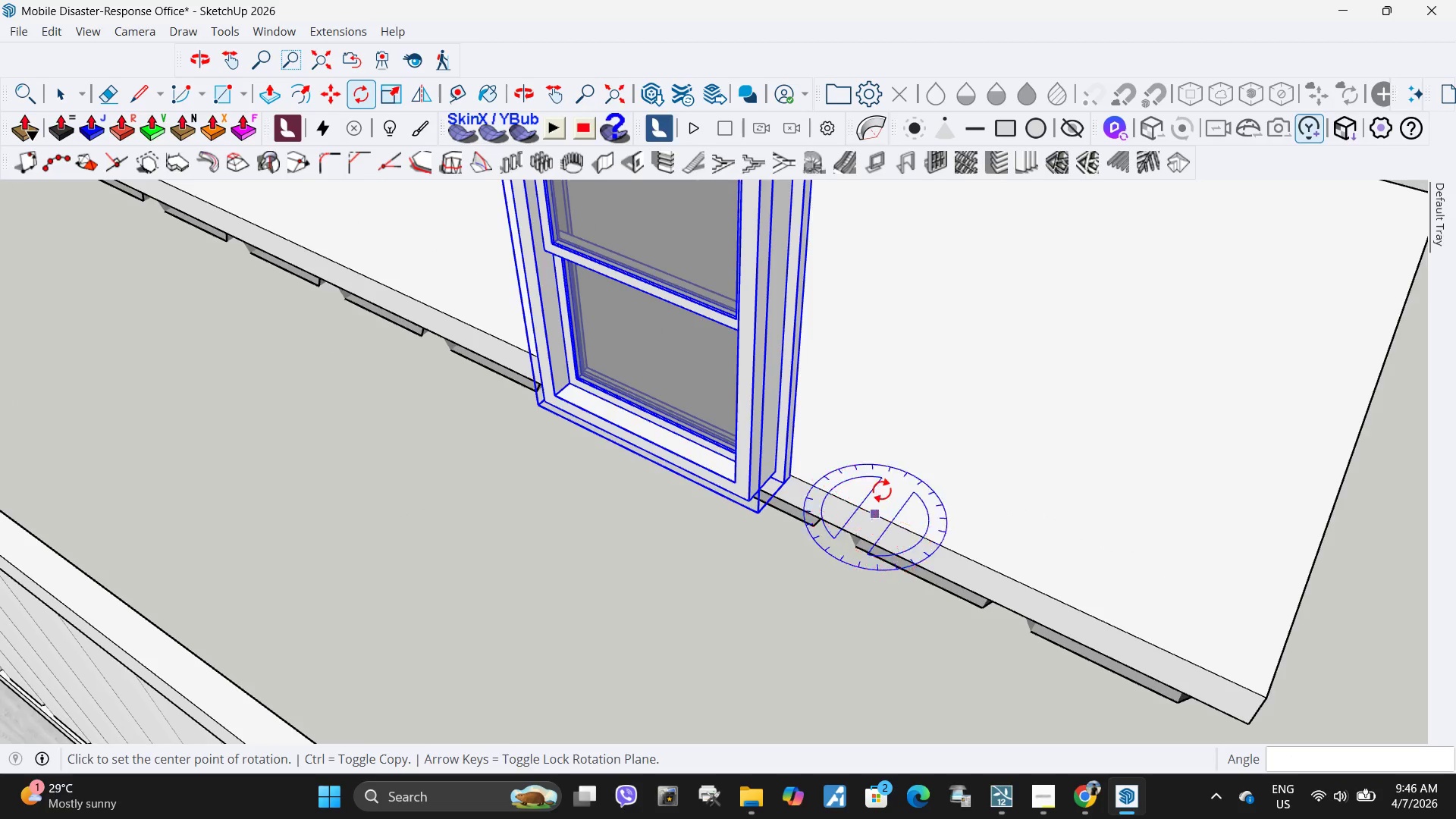 
scroll: coordinate [880, 494], scroll_direction: down, amount: 10.0
 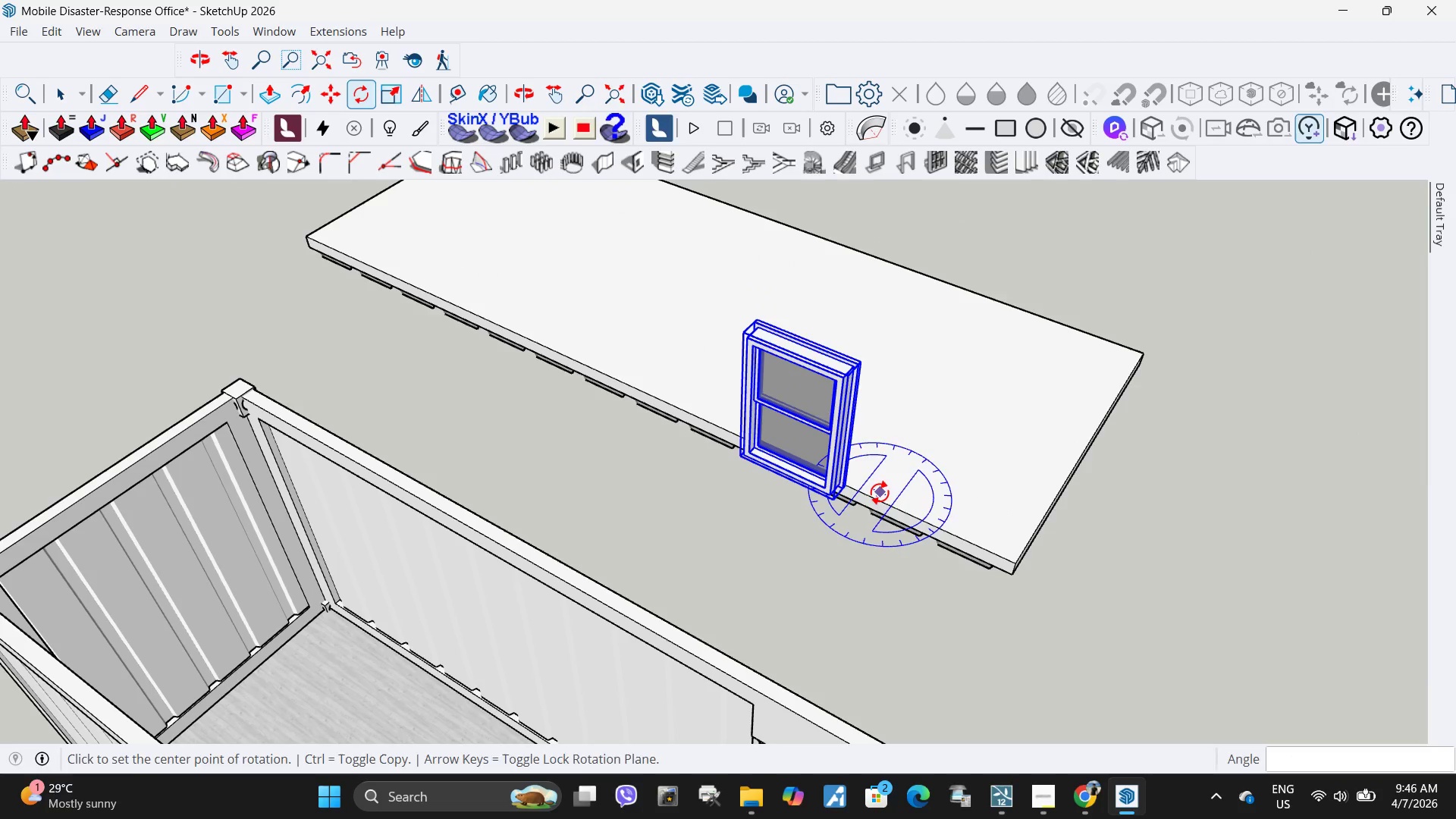 
key(M)
 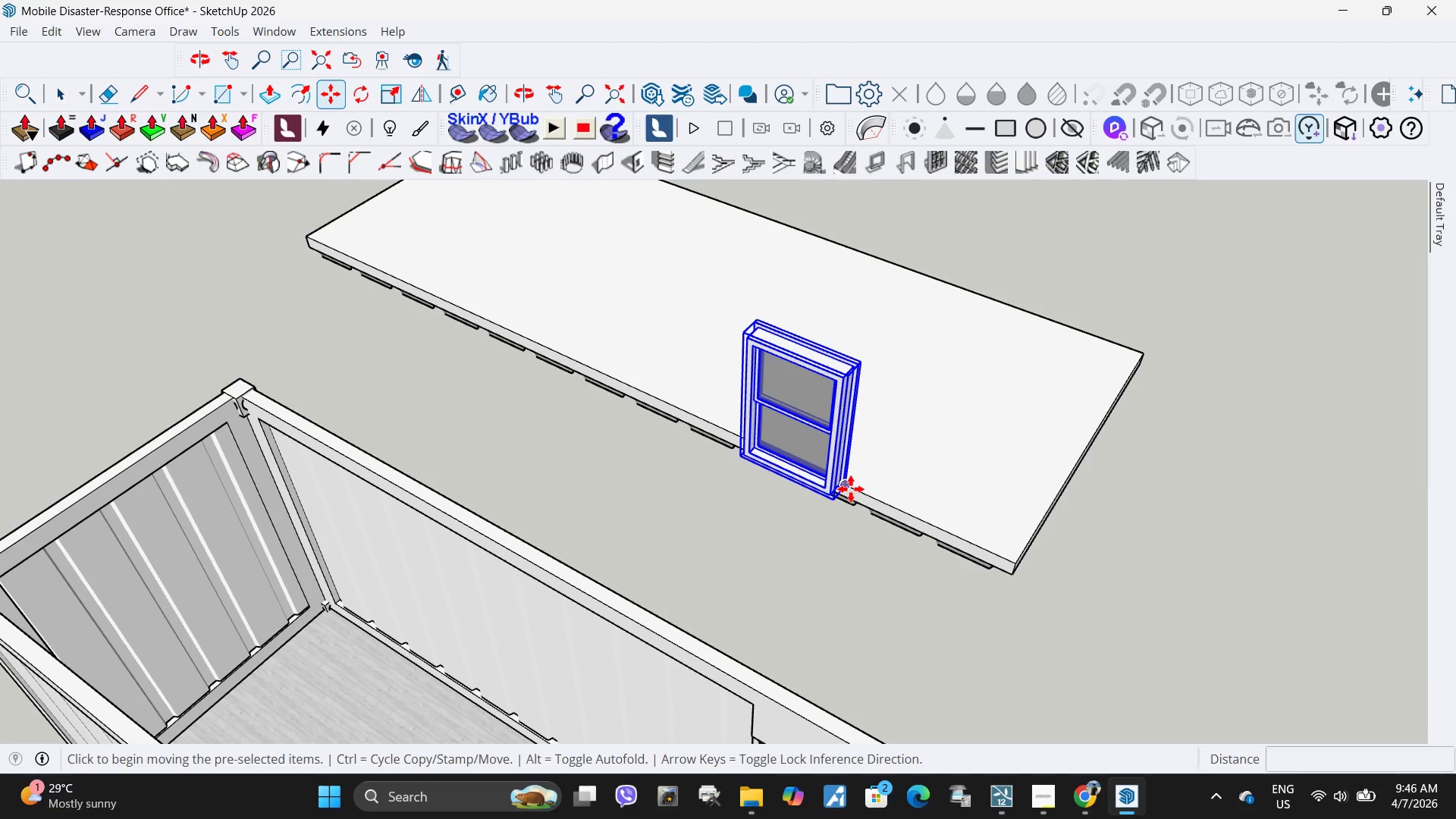 
left_click([851, 489])
 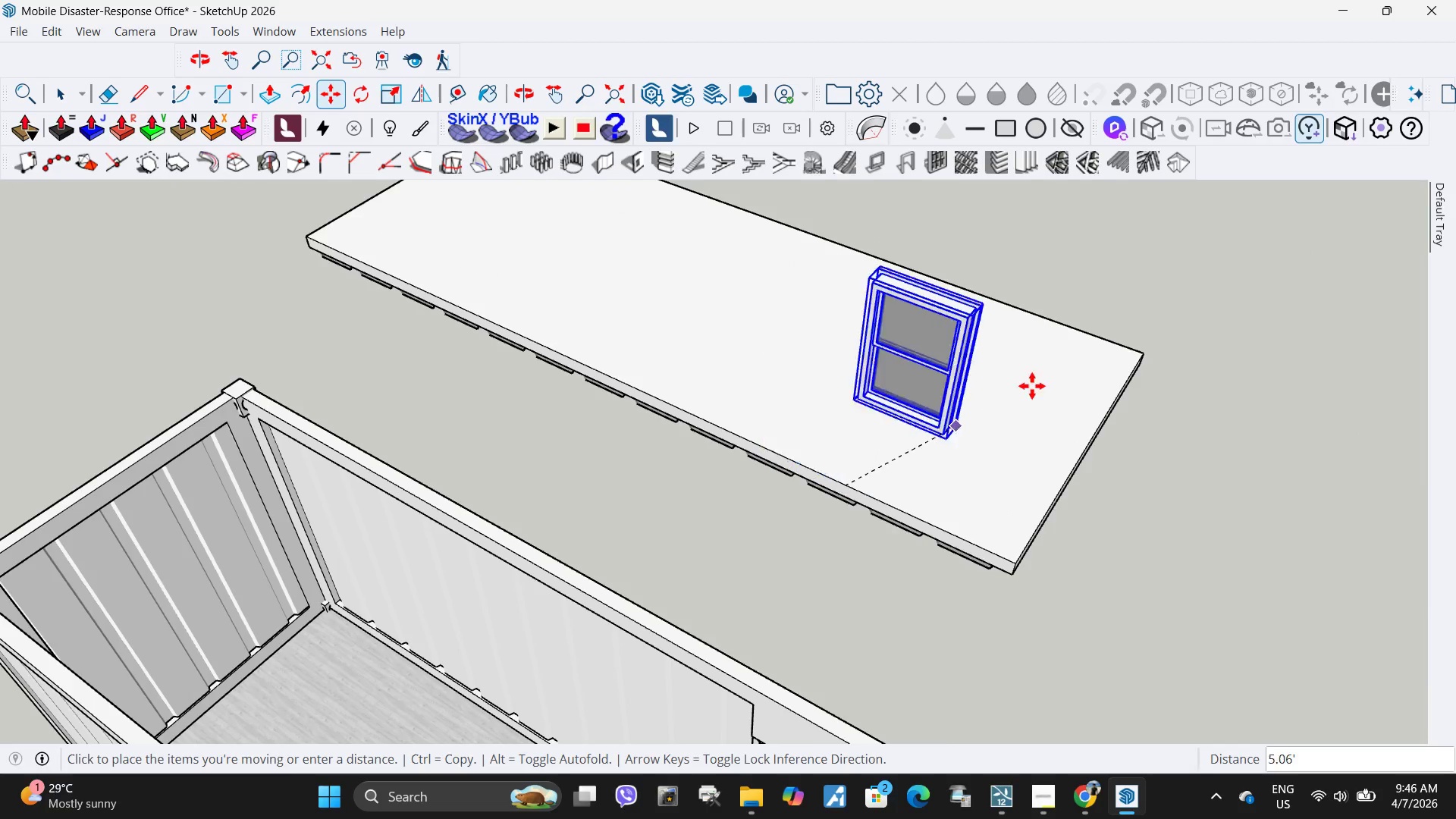 
scroll: coordinate [776, 553], scroll_direction: down, amount: 2.0
 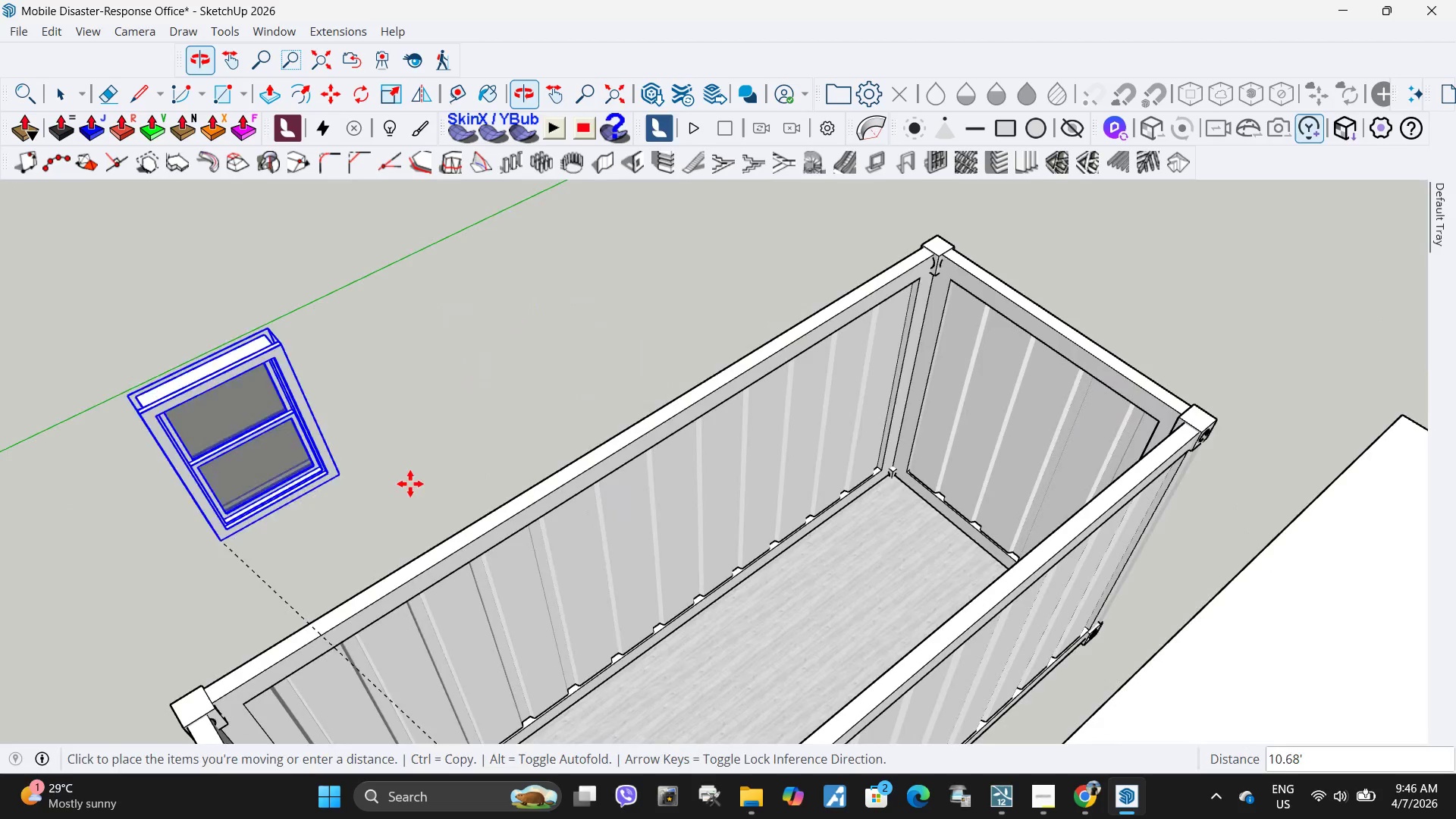 
scroll: coordinate [610, 531], scroll_direction: up, amount: 5.0
 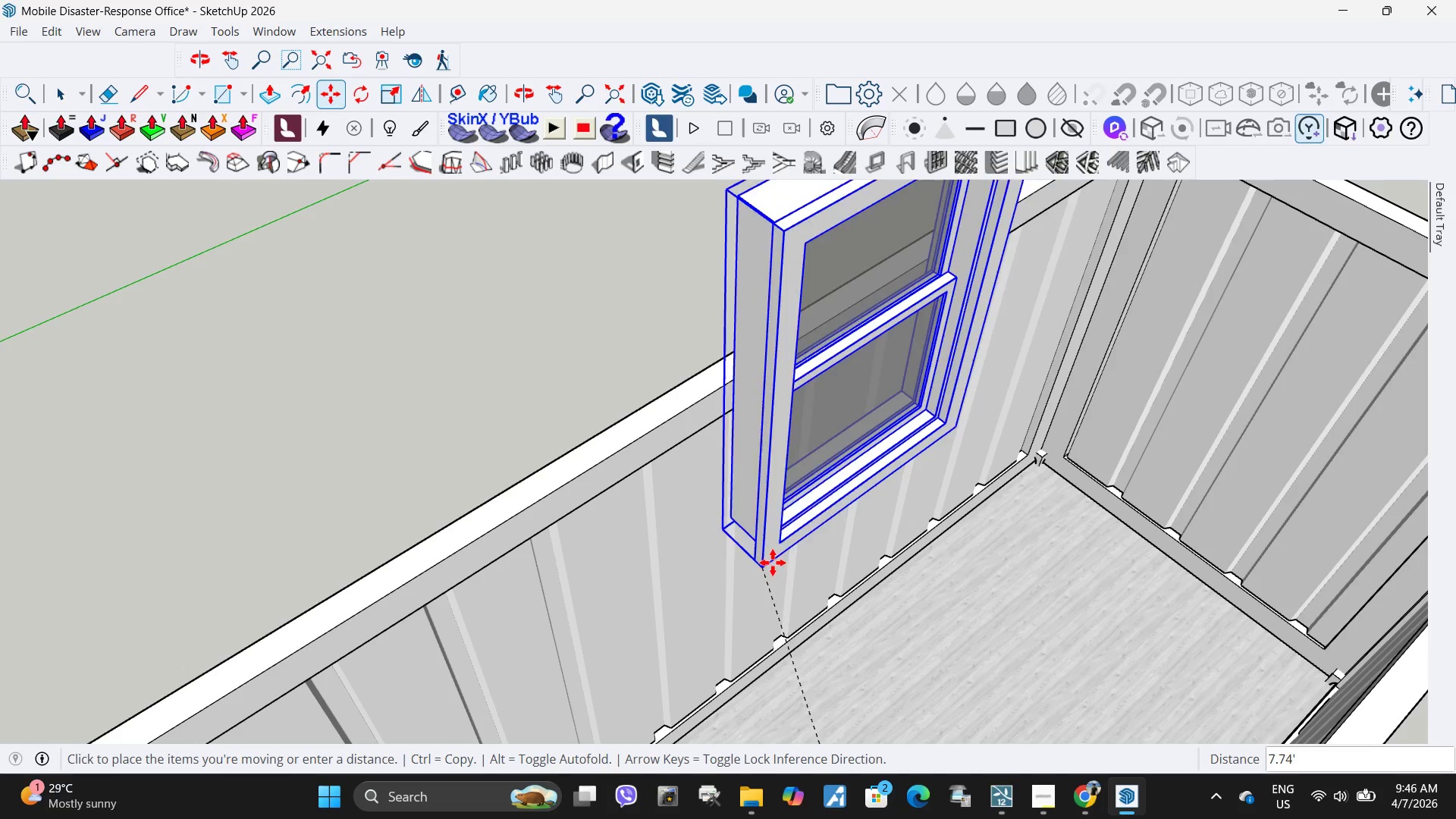 
left_click([738, 406])
 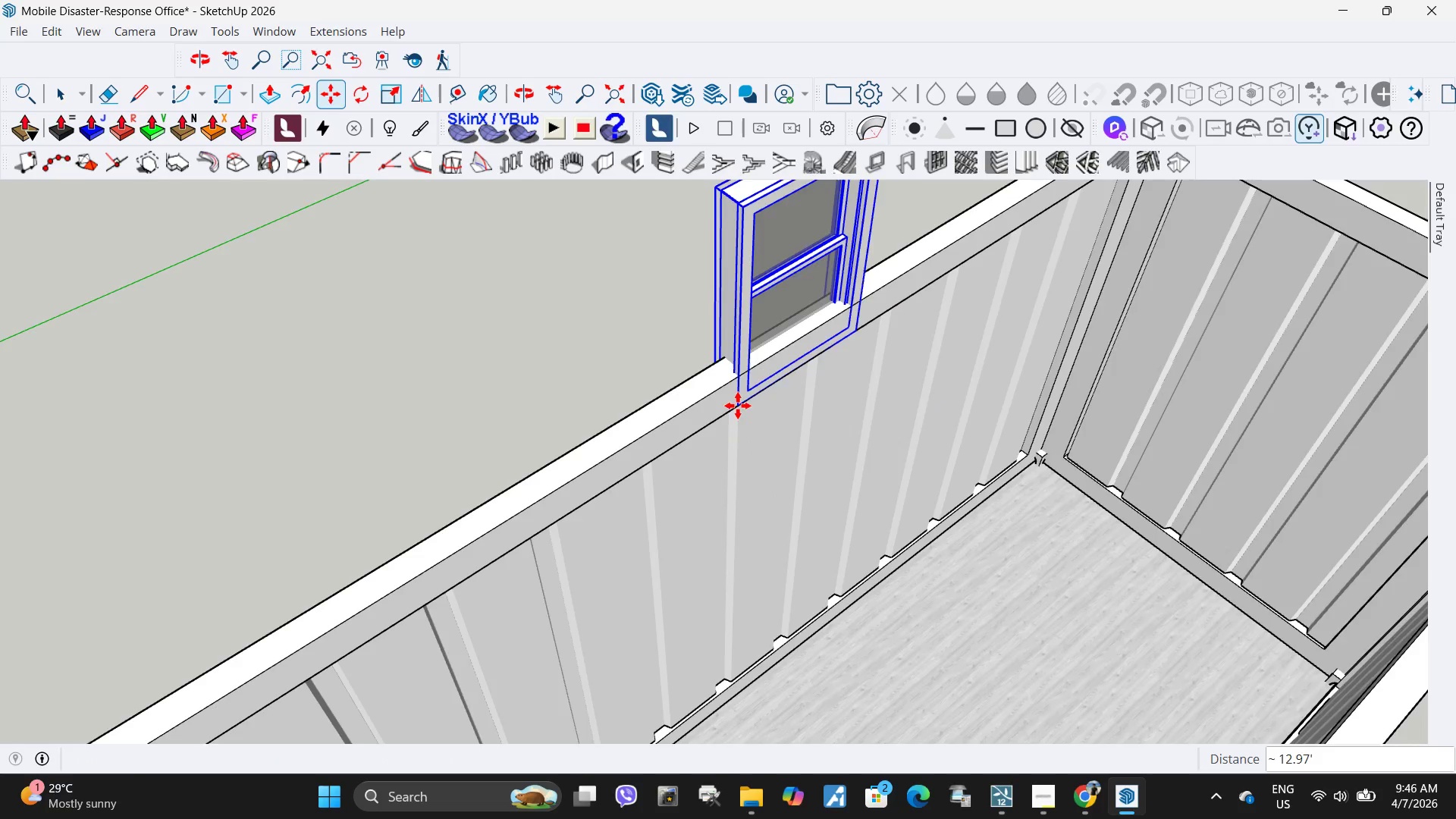 
scroll: coordinate [741, 419], scroll_direction: down, amount: 5.0
 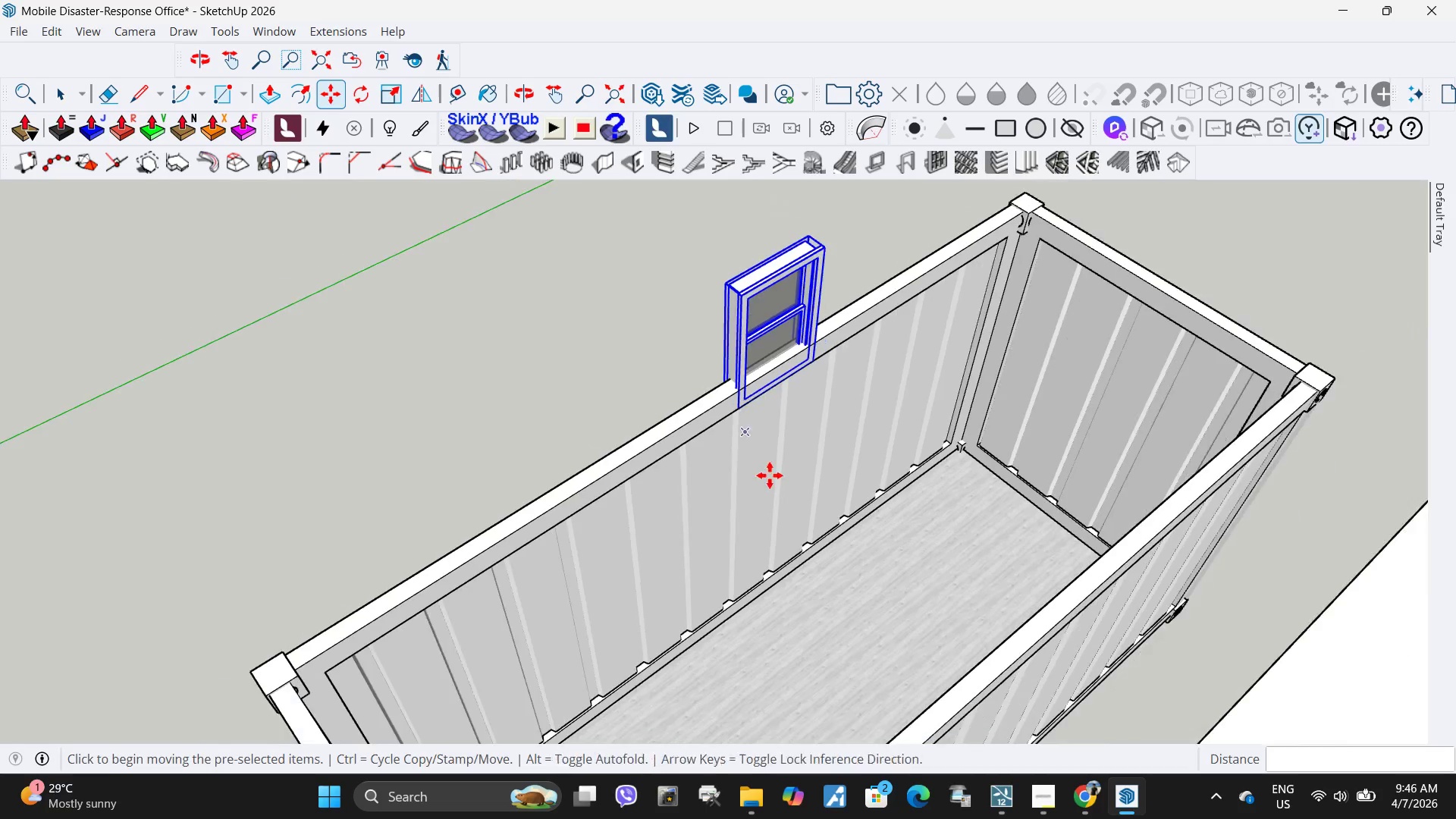 
key(Space)
 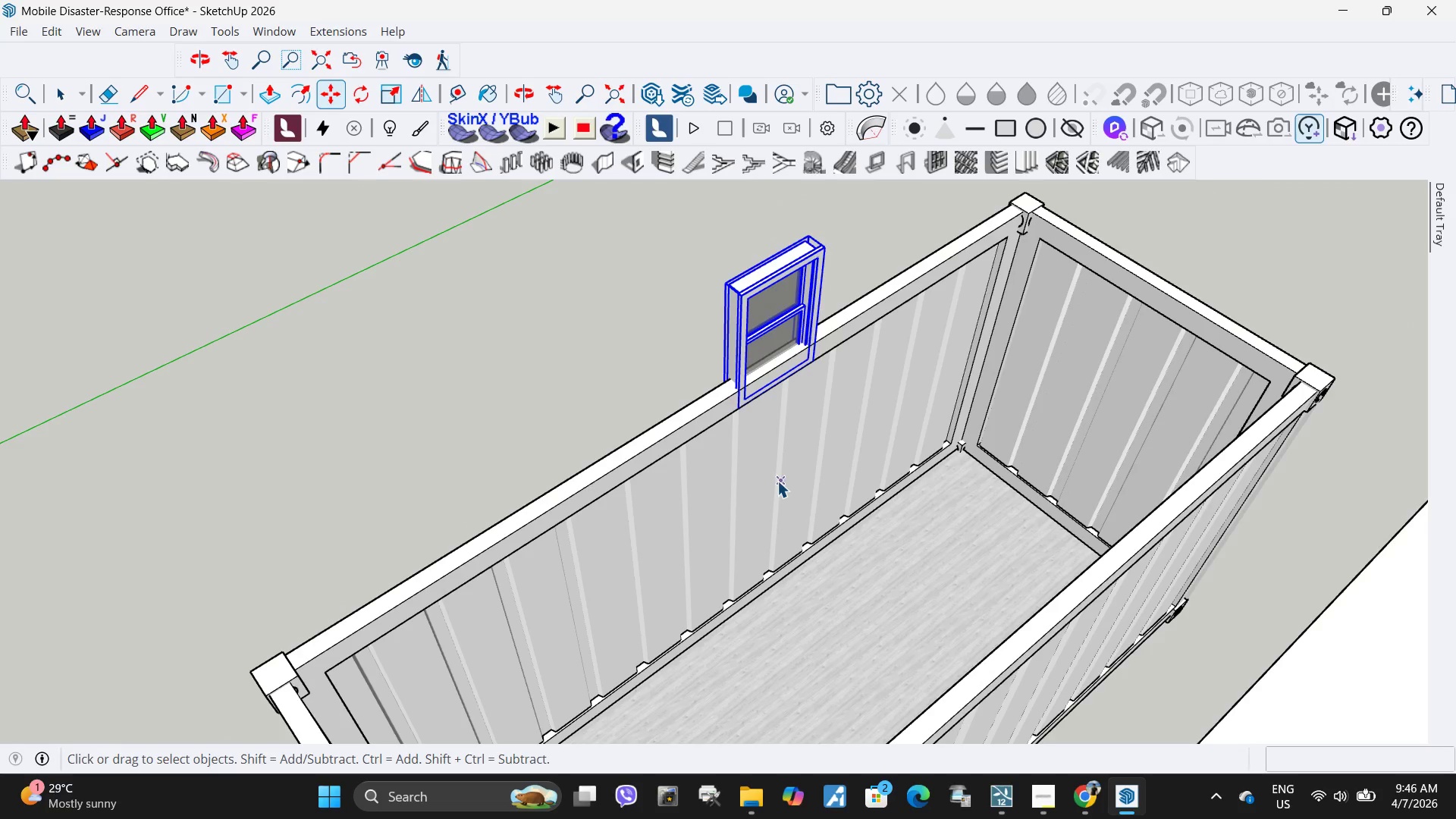 
left_click([777, 481])
 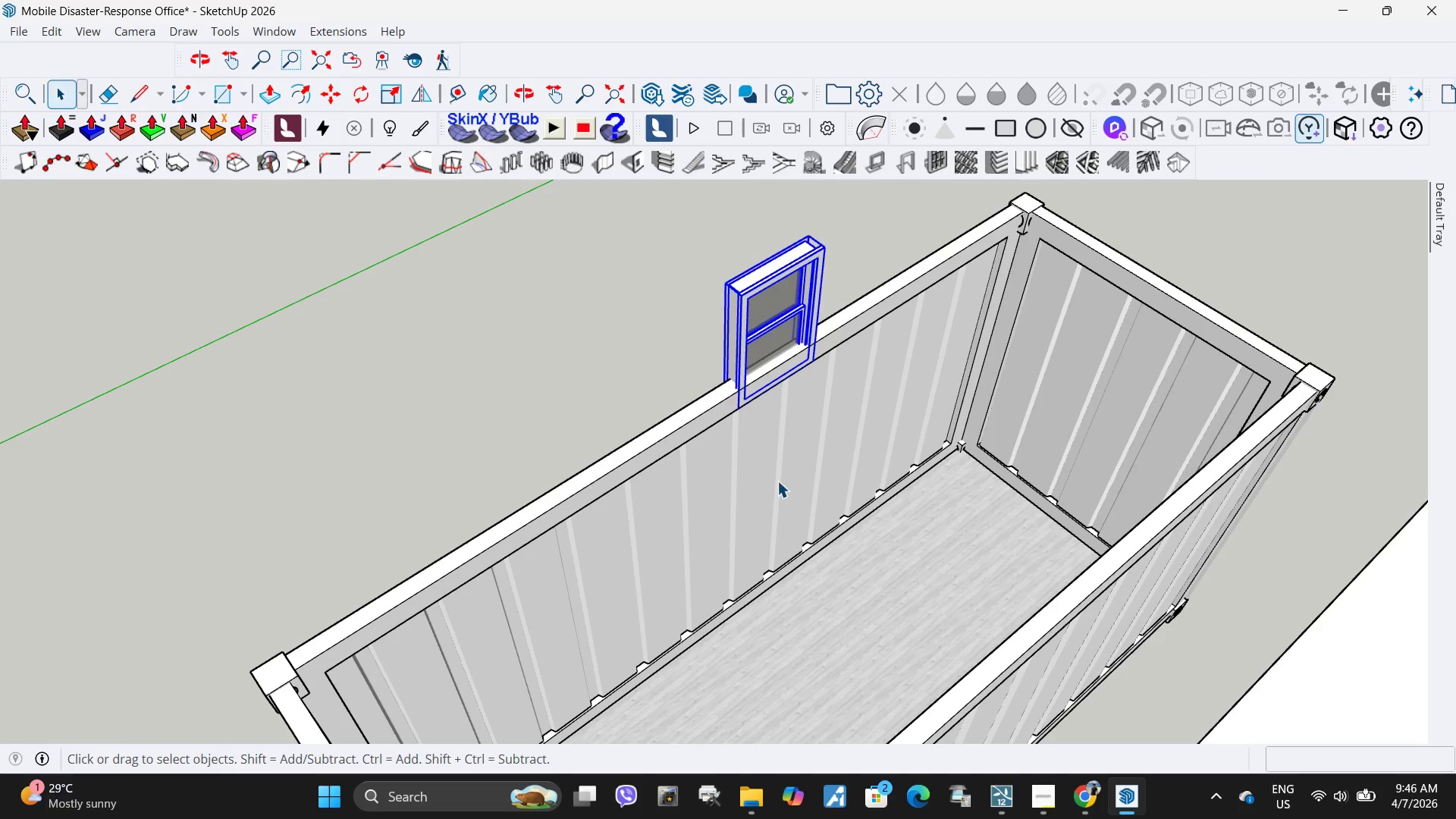 
double_click([777, 481])
 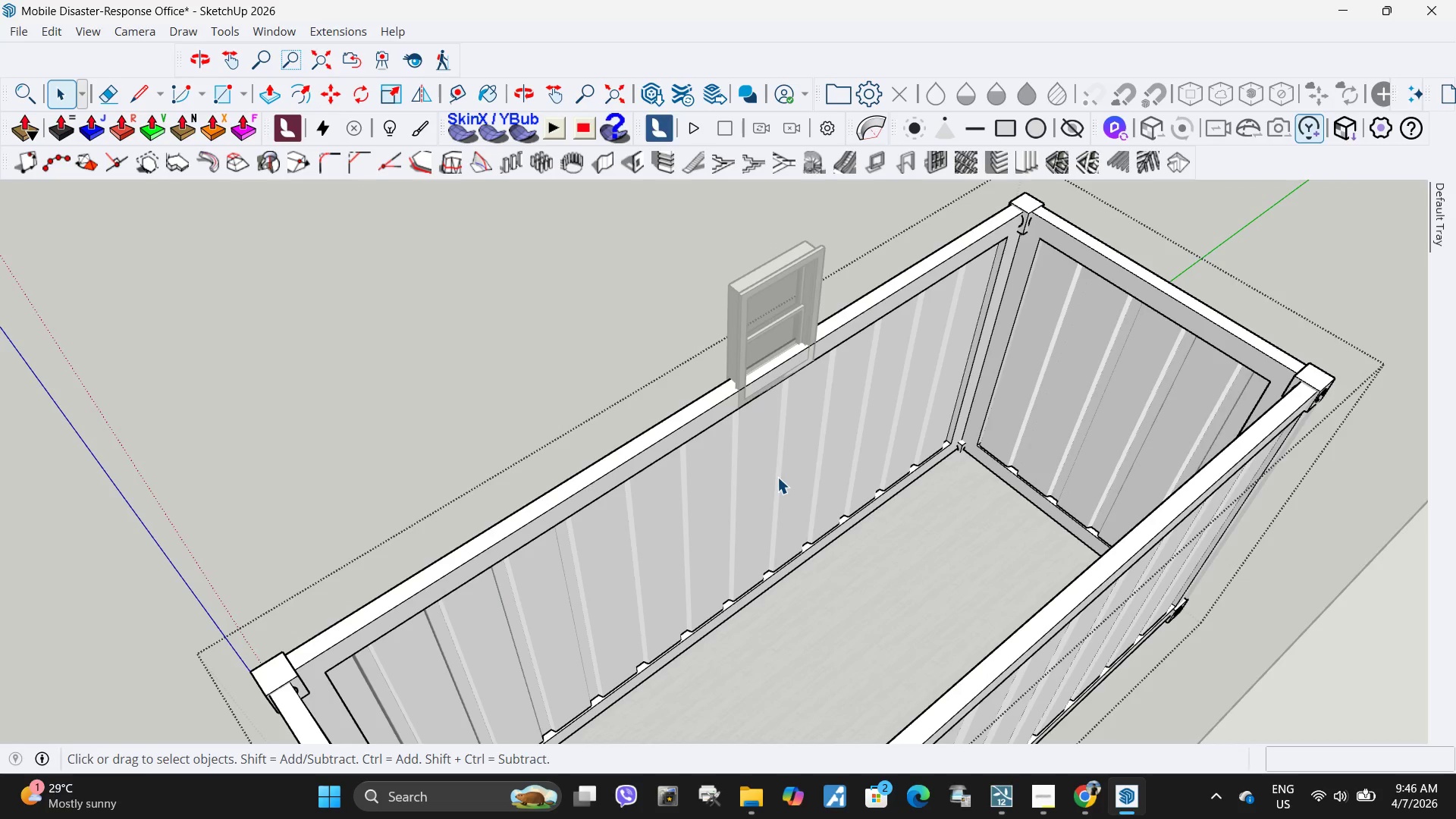 
triple_click([777, 477])
 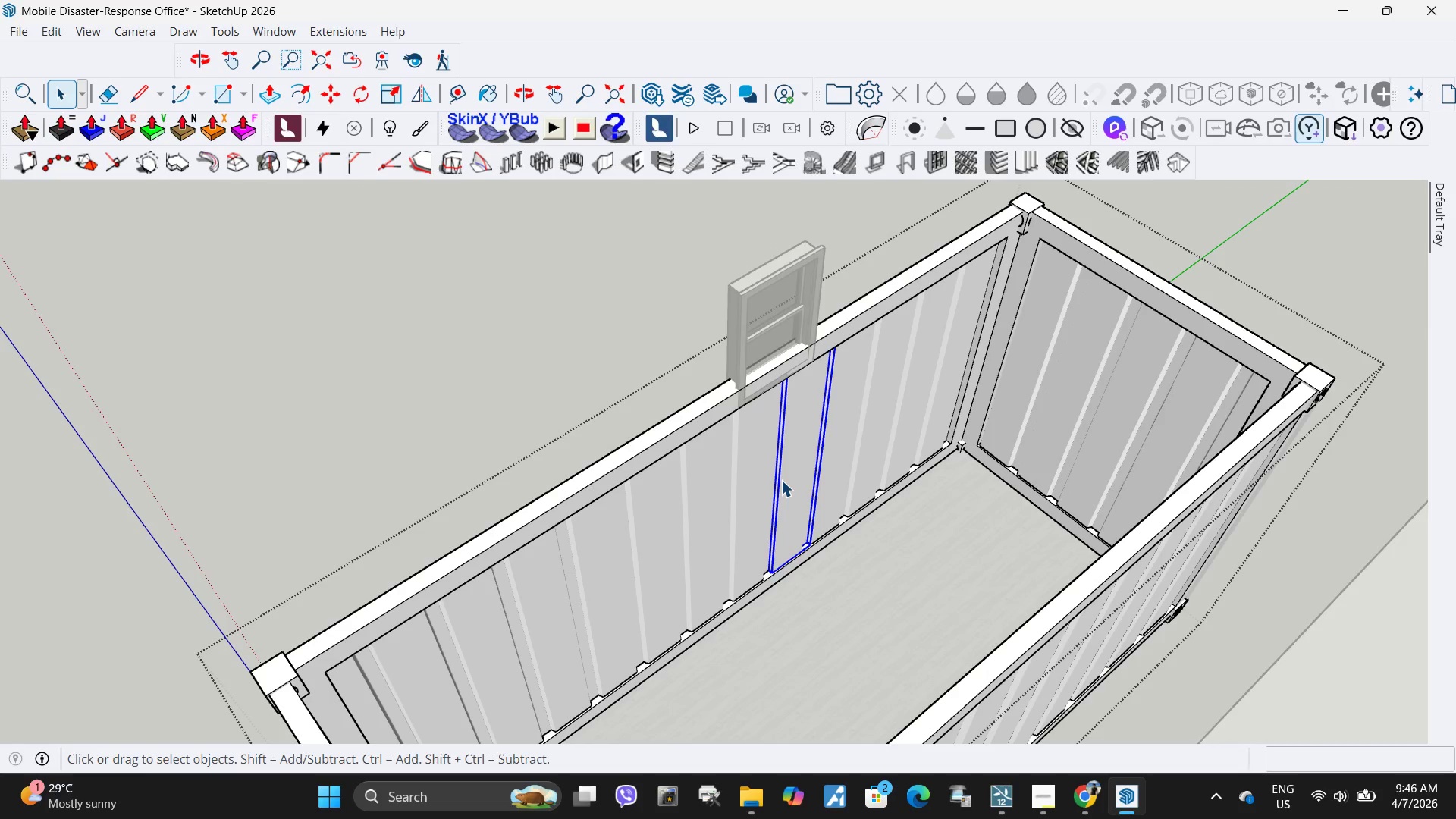 
key(Delete)
 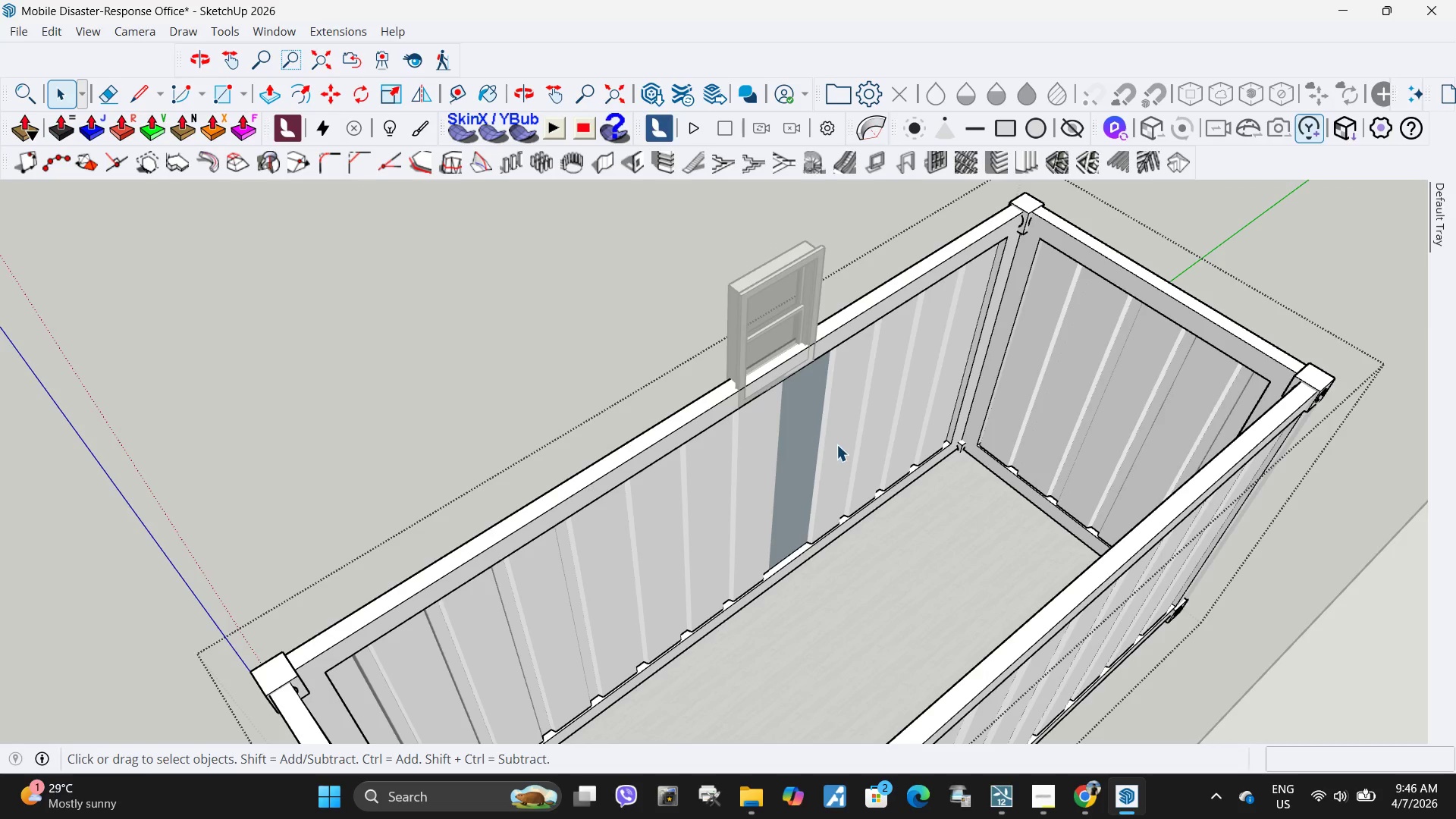 
left_click([836, 444])
 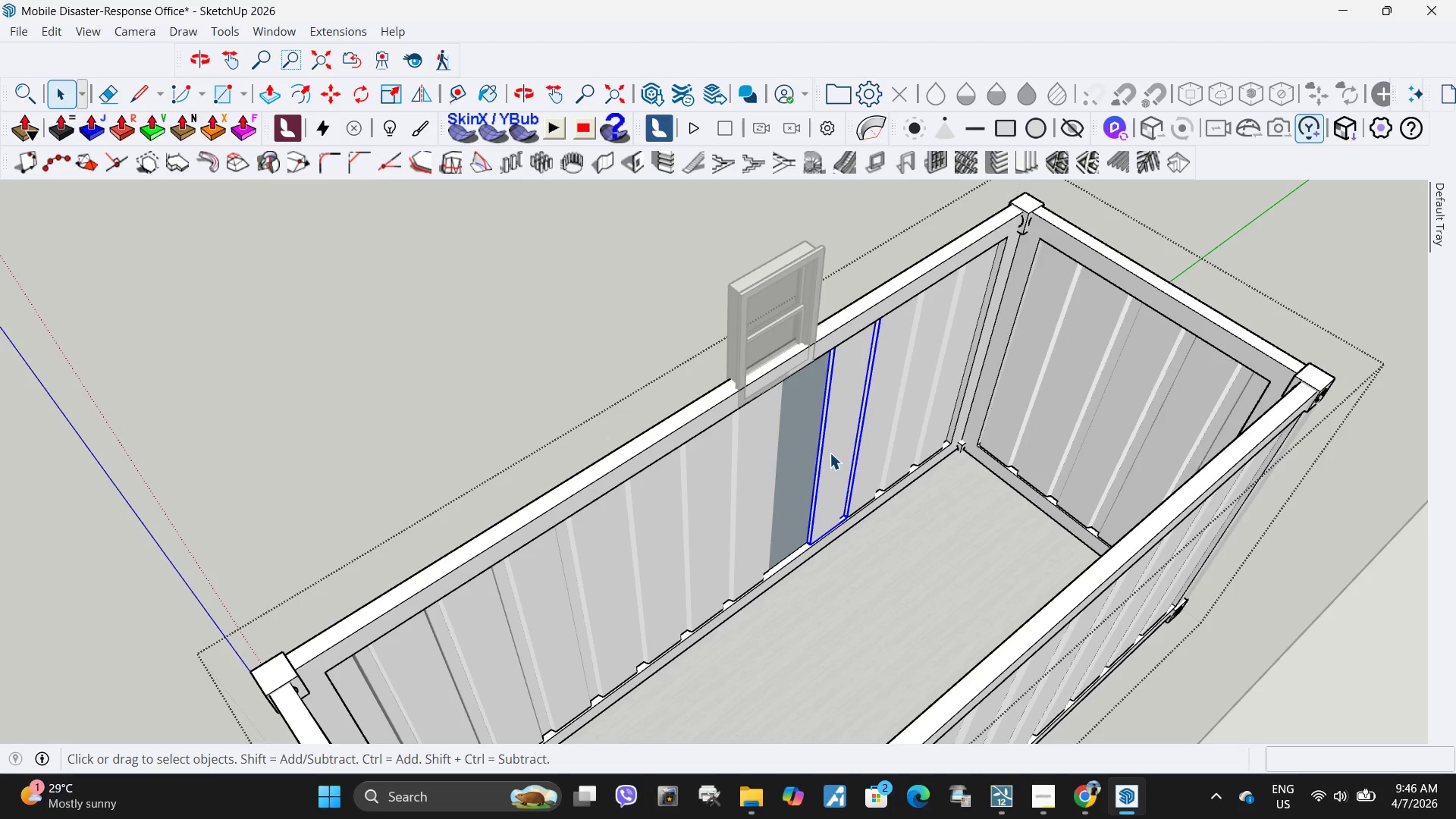 
key(Delete)
 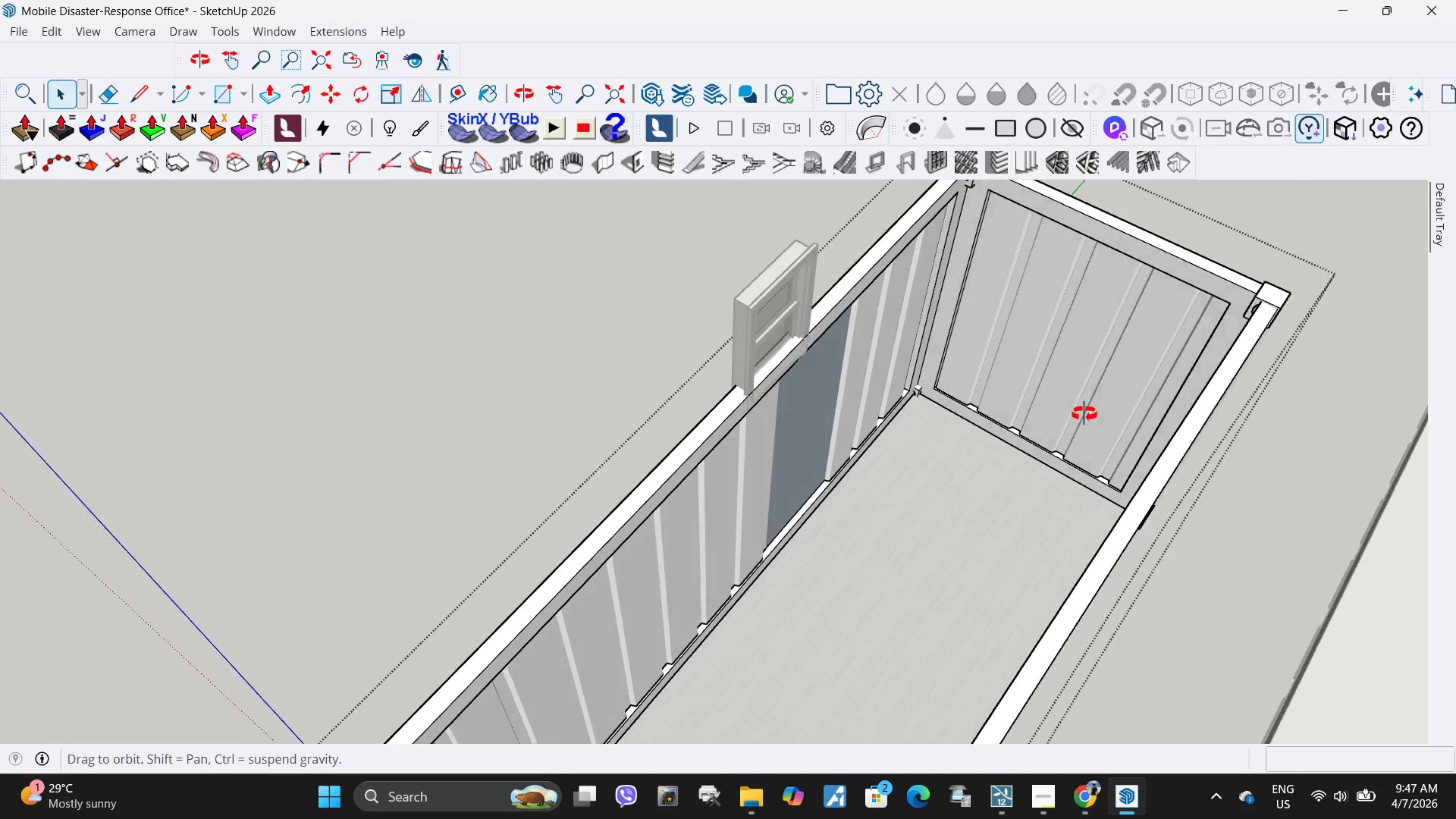 
scroll: coordinate [1228, 407], scroll_direction: down, amount: 1.0
 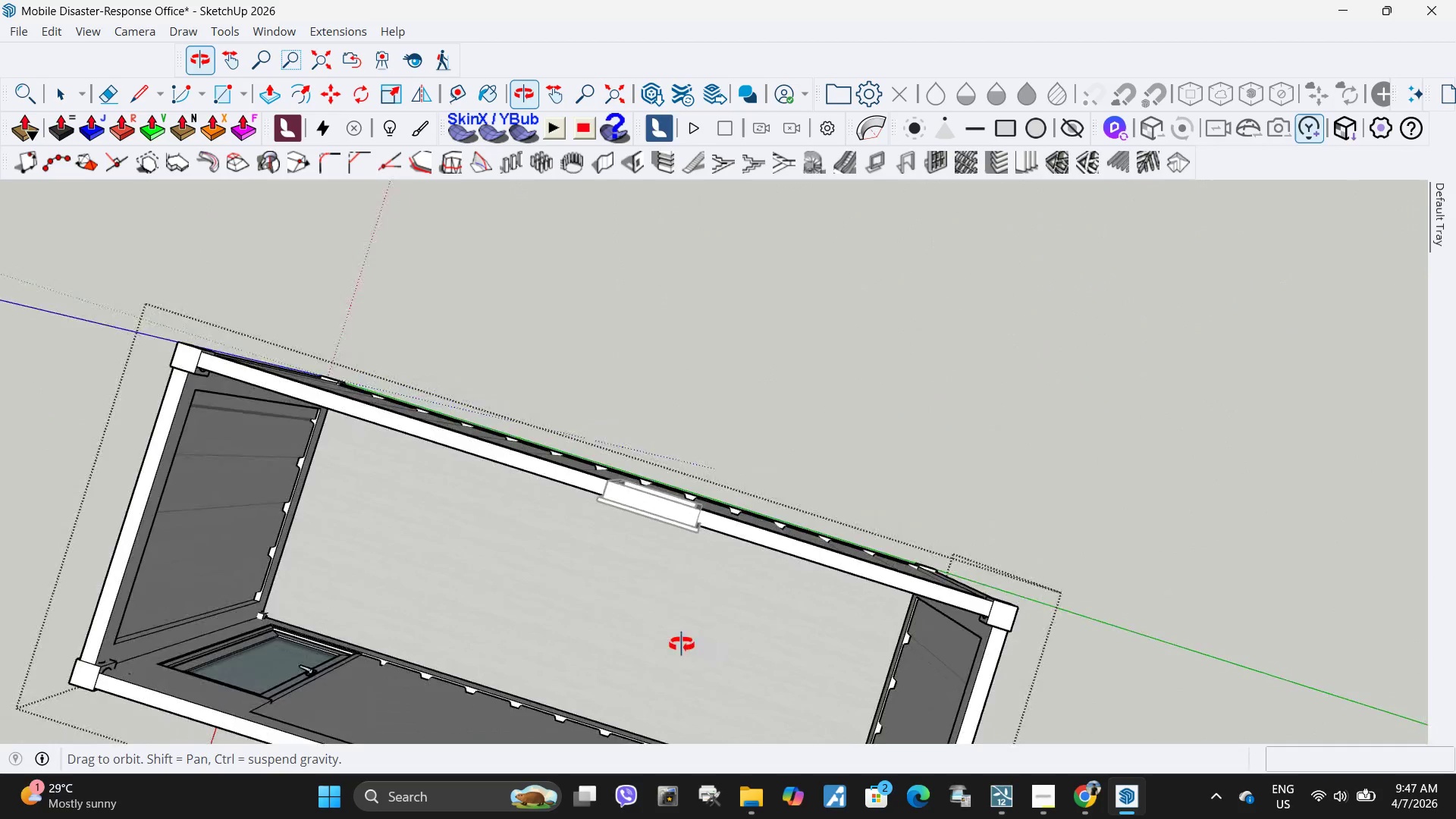 
wait(7.37)
 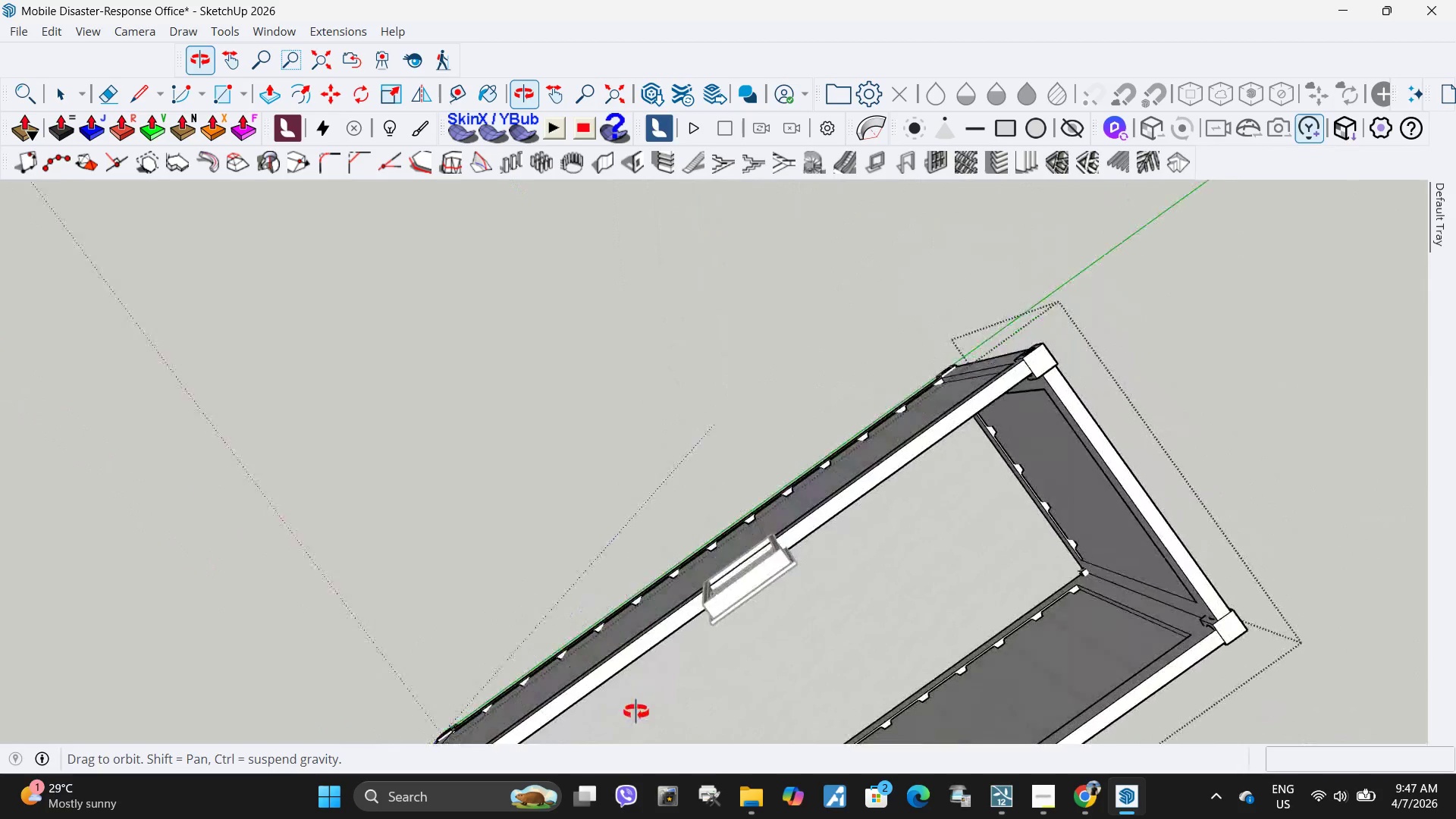 
left_click([704, 504])
 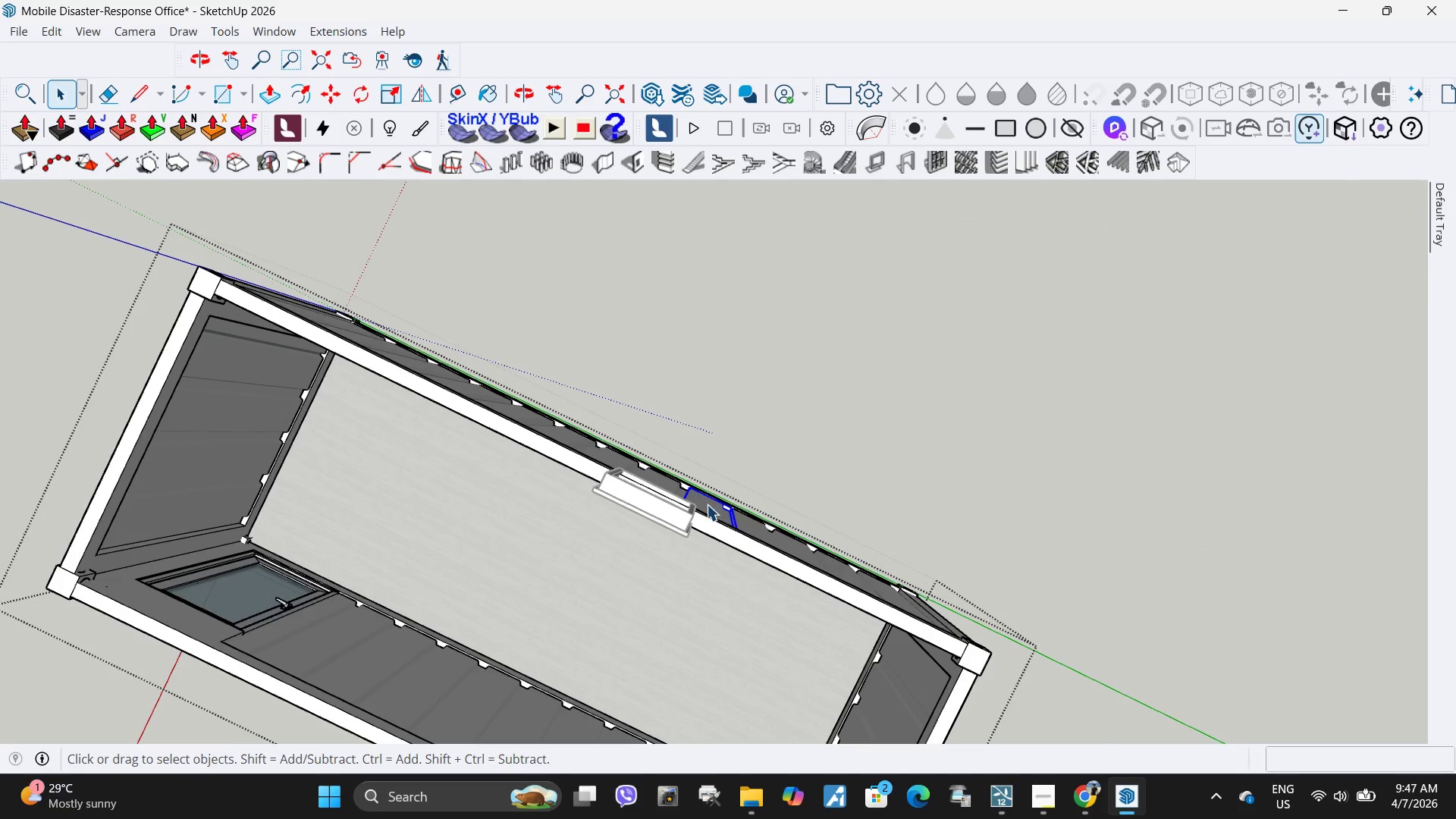 
key(Delete)
 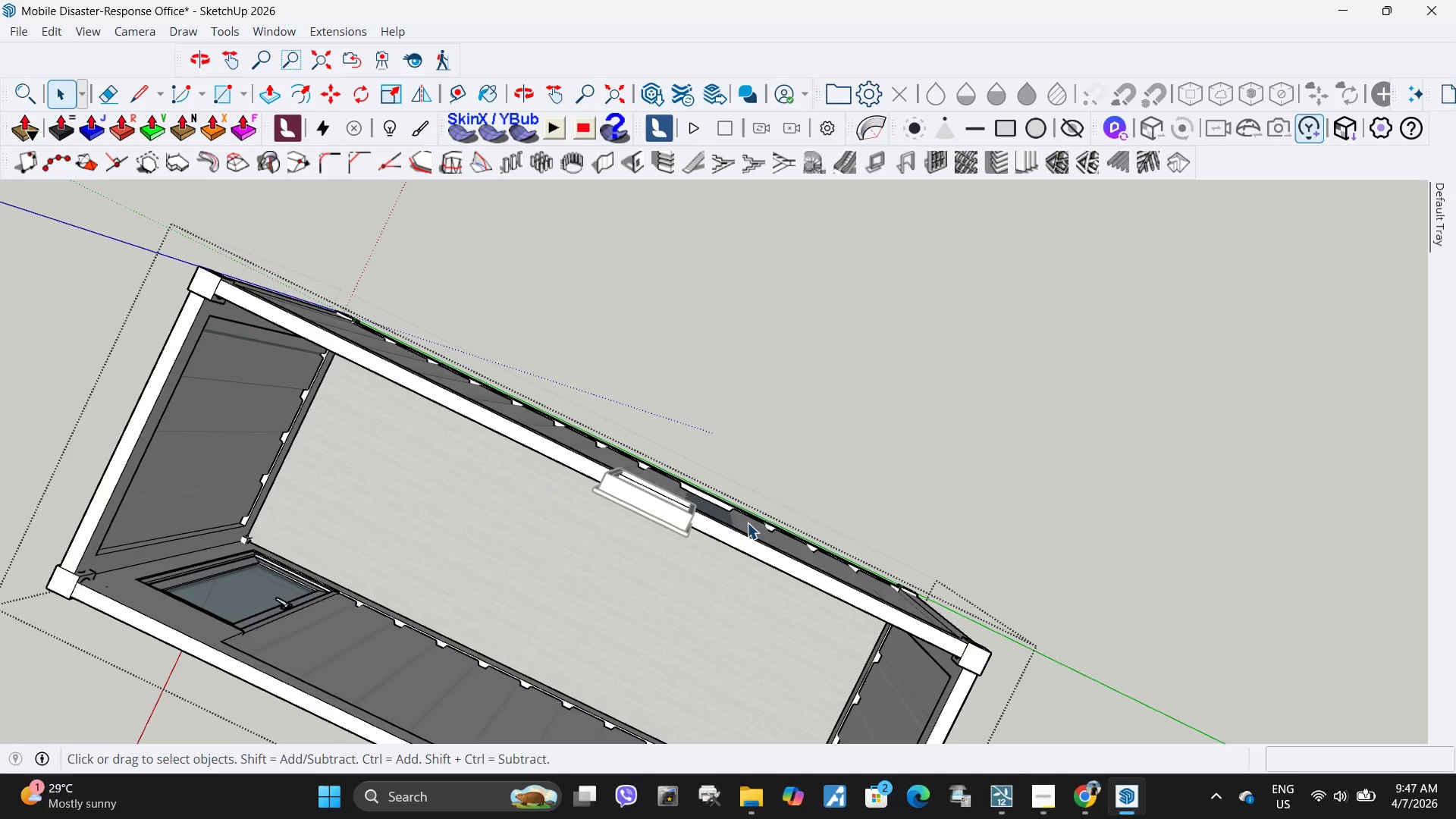 
left_click([745, 523])
 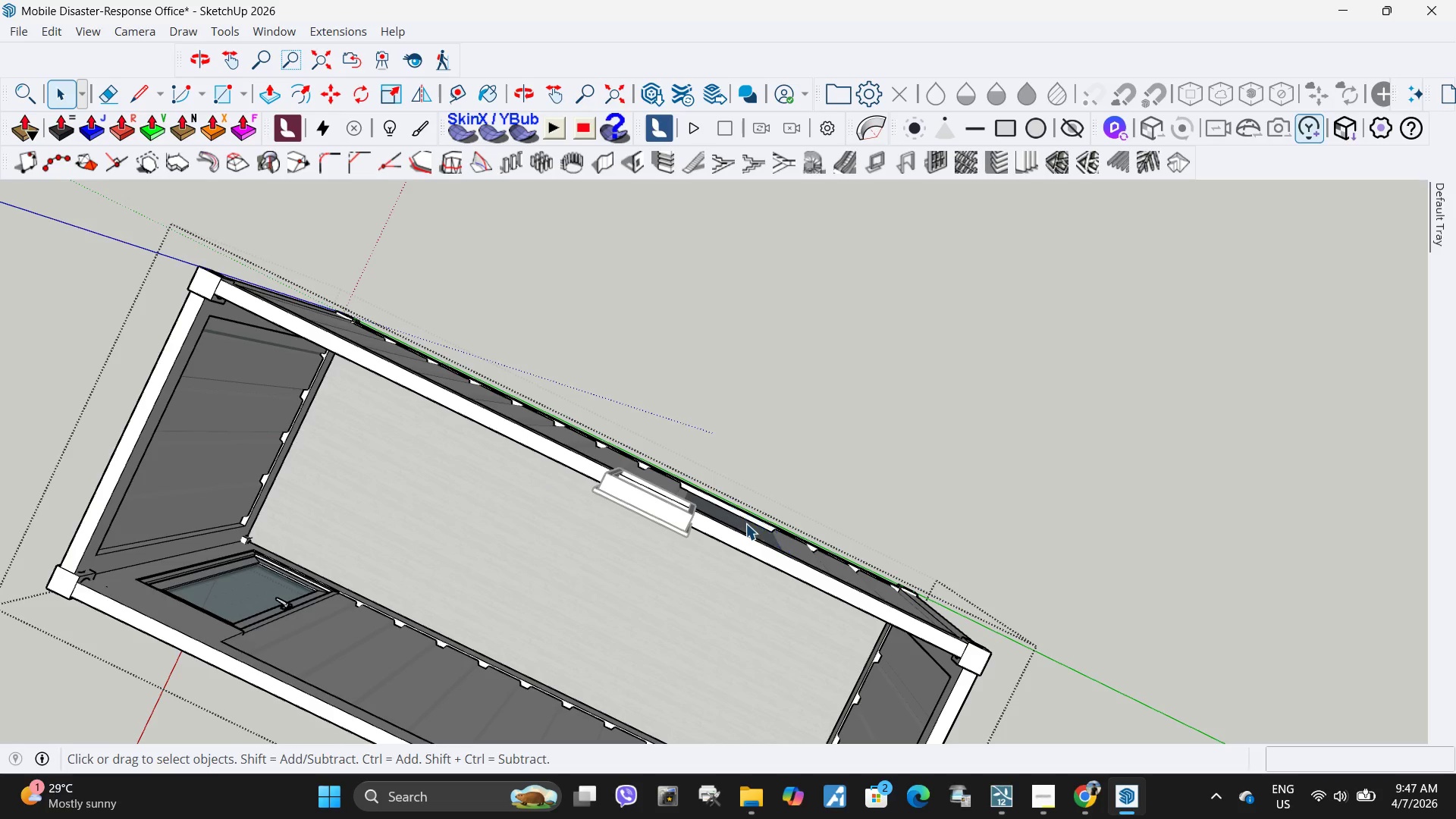 
key(Delete)
 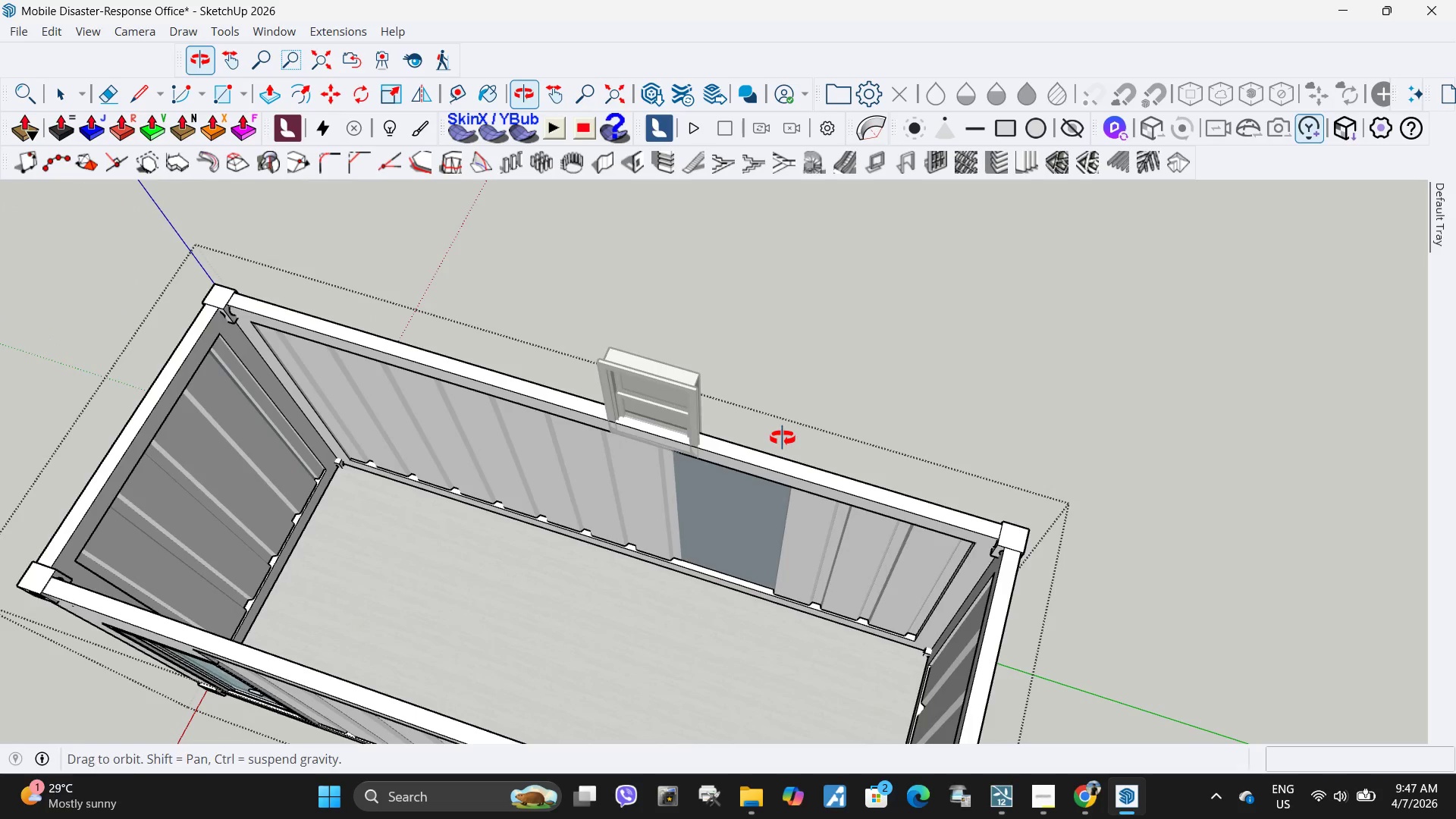 
left_click([726, 557])
 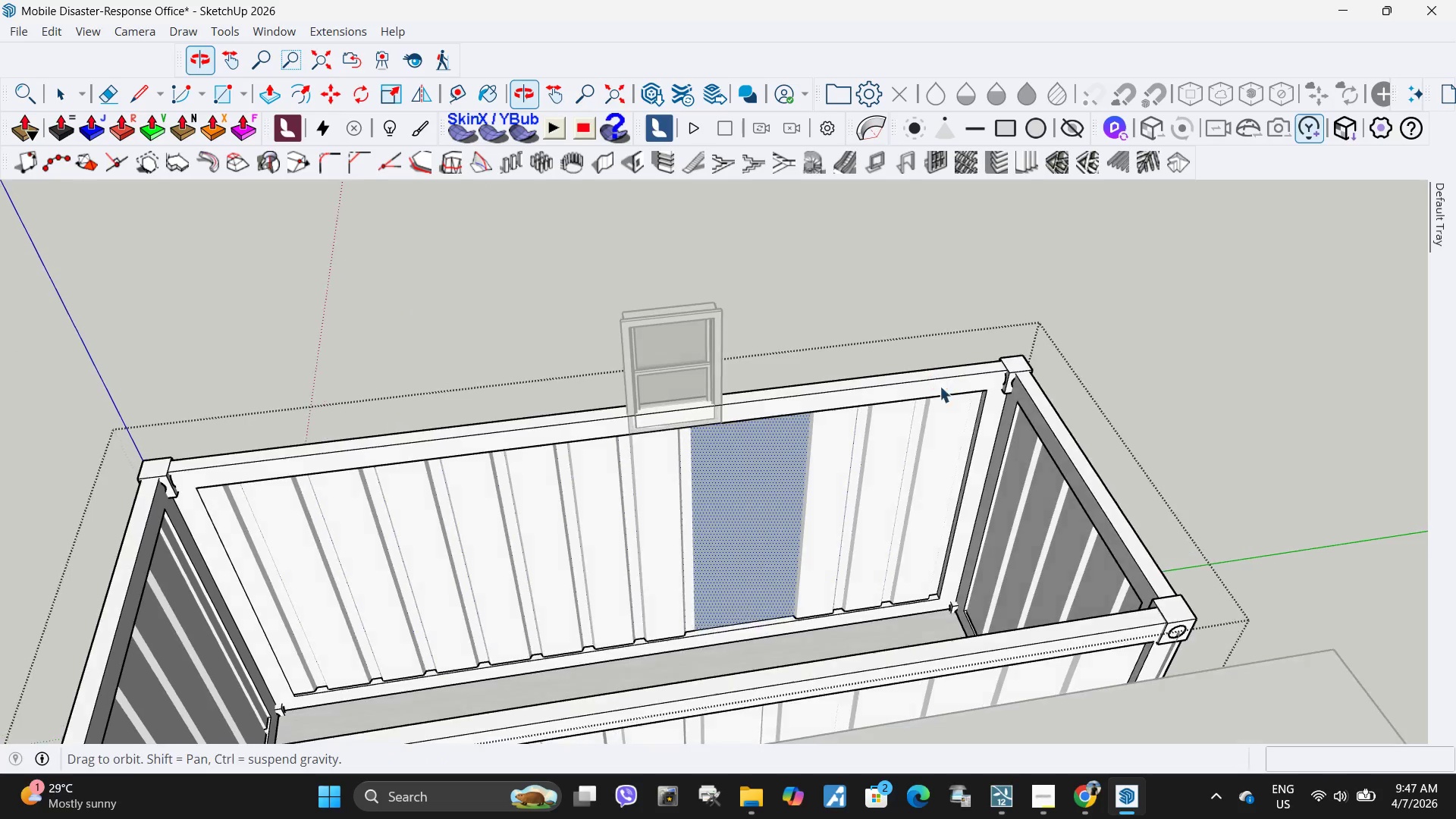 
scroll: coordinate [745, 424], scroll_direction: up, amount: 9.0
 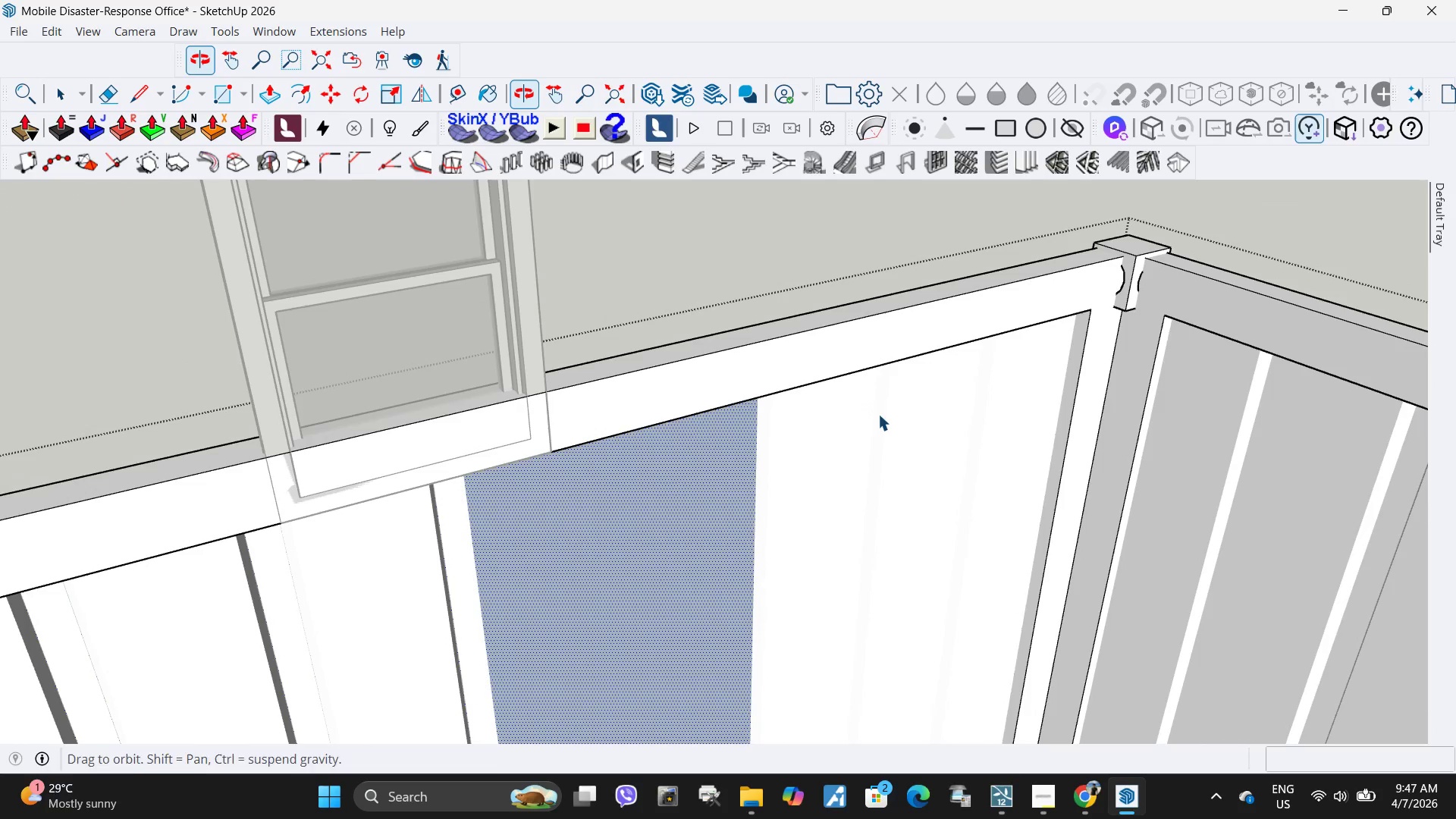 
scroll: coordinate [887, 407], scroll_direction: down, amount: 9.0
 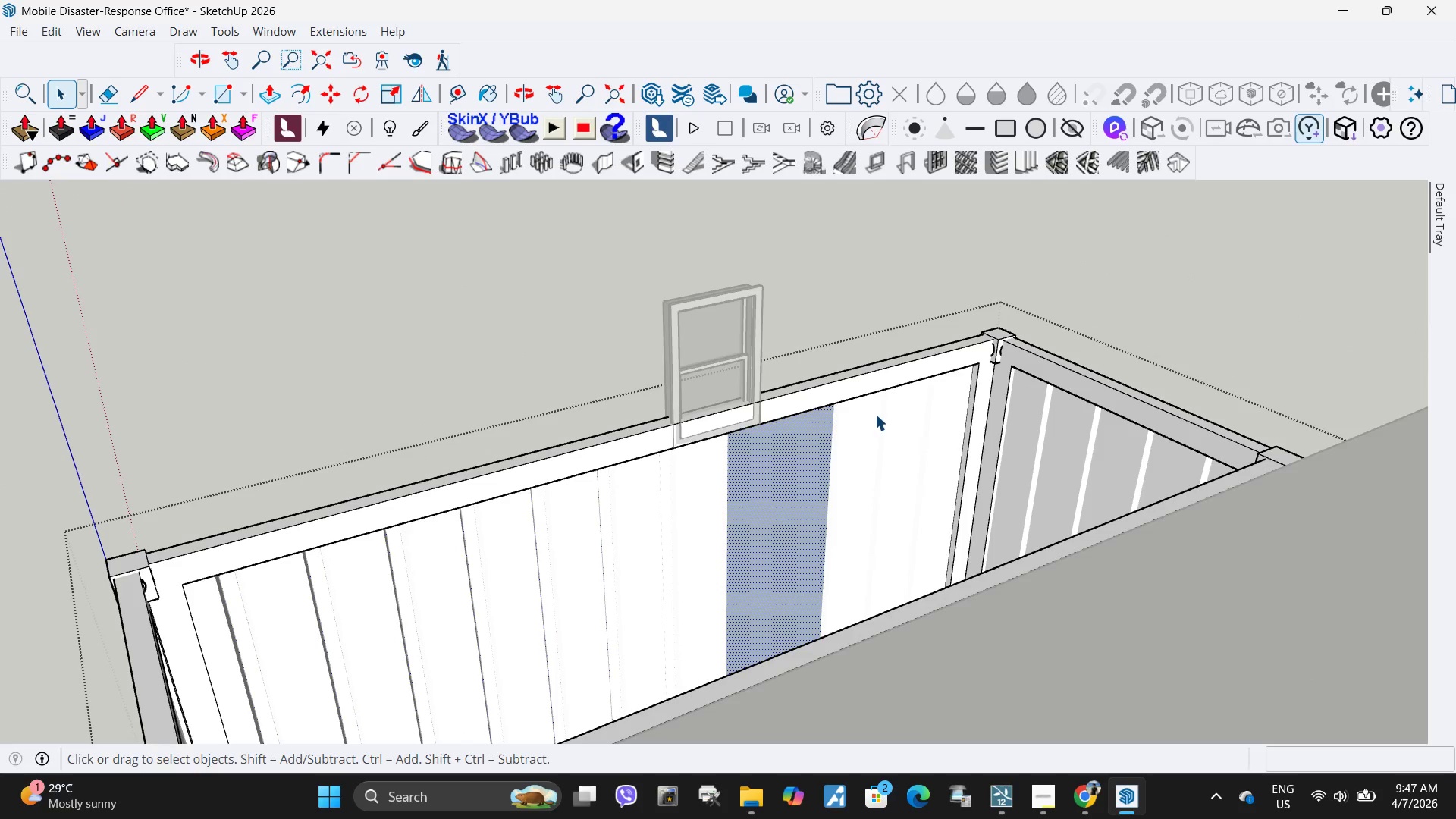 
hold_key(key=ControlLeft, duration=0.36)
 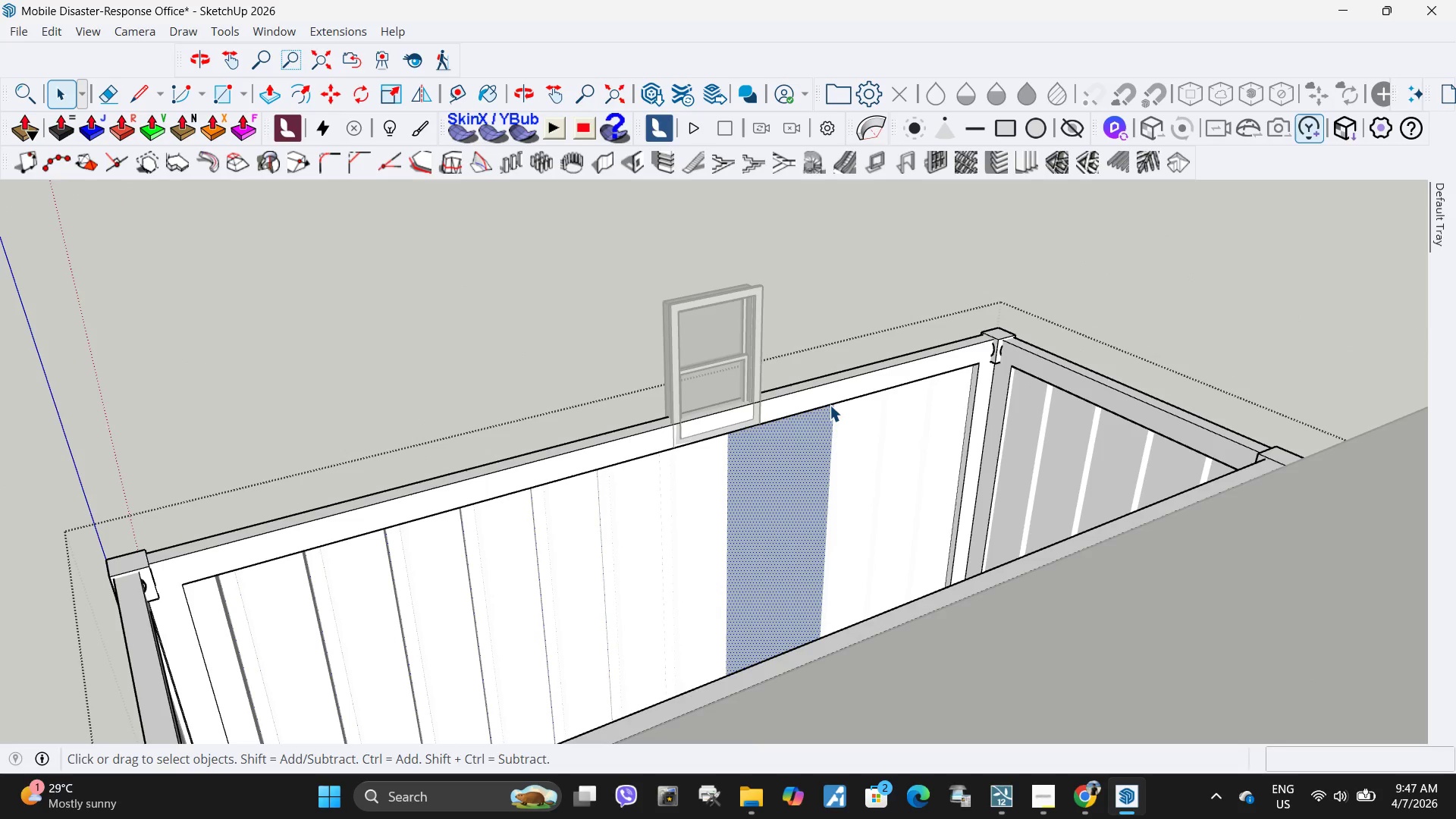 
key(Control+Z)
 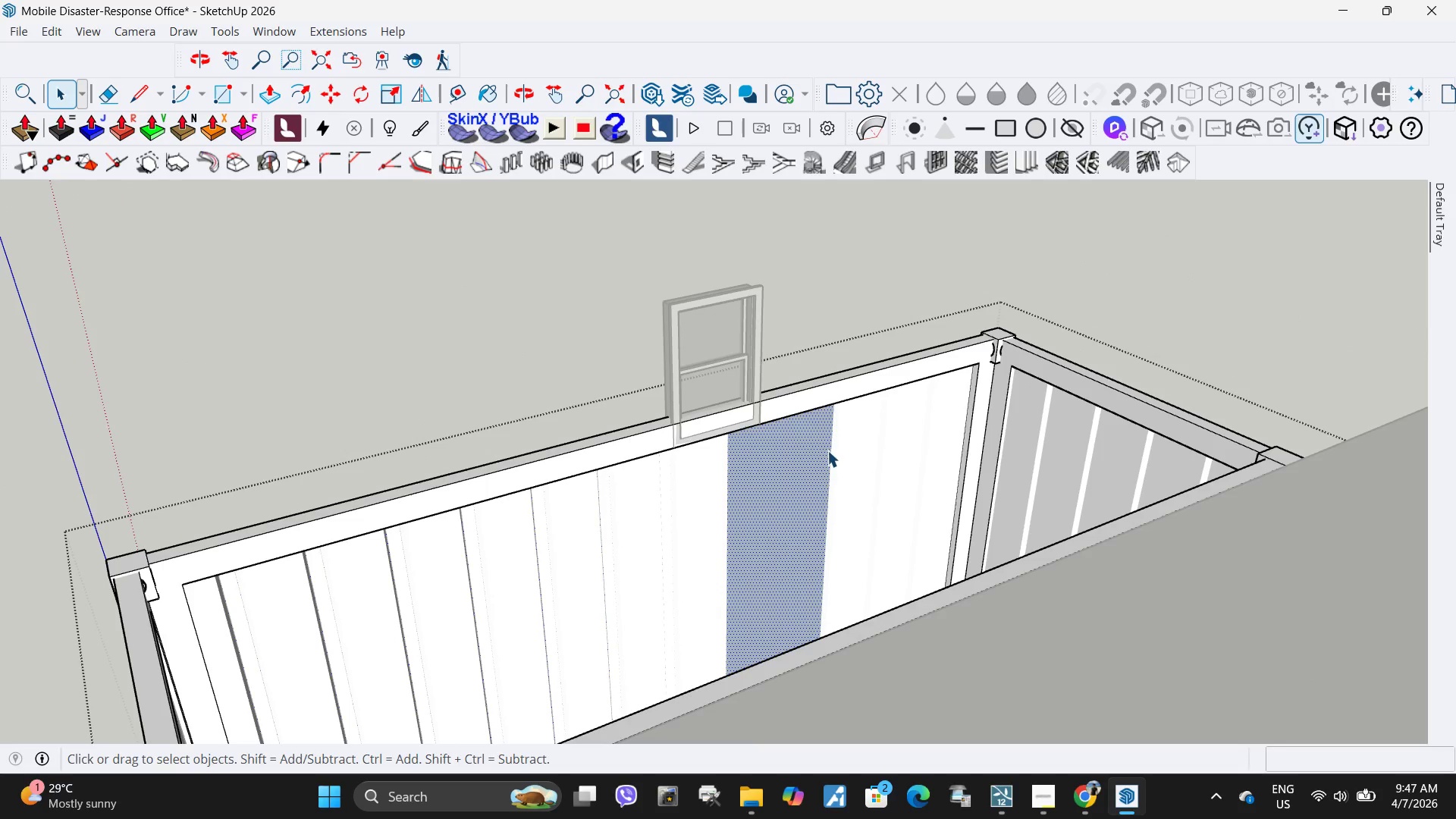 
key(Control+Z)
 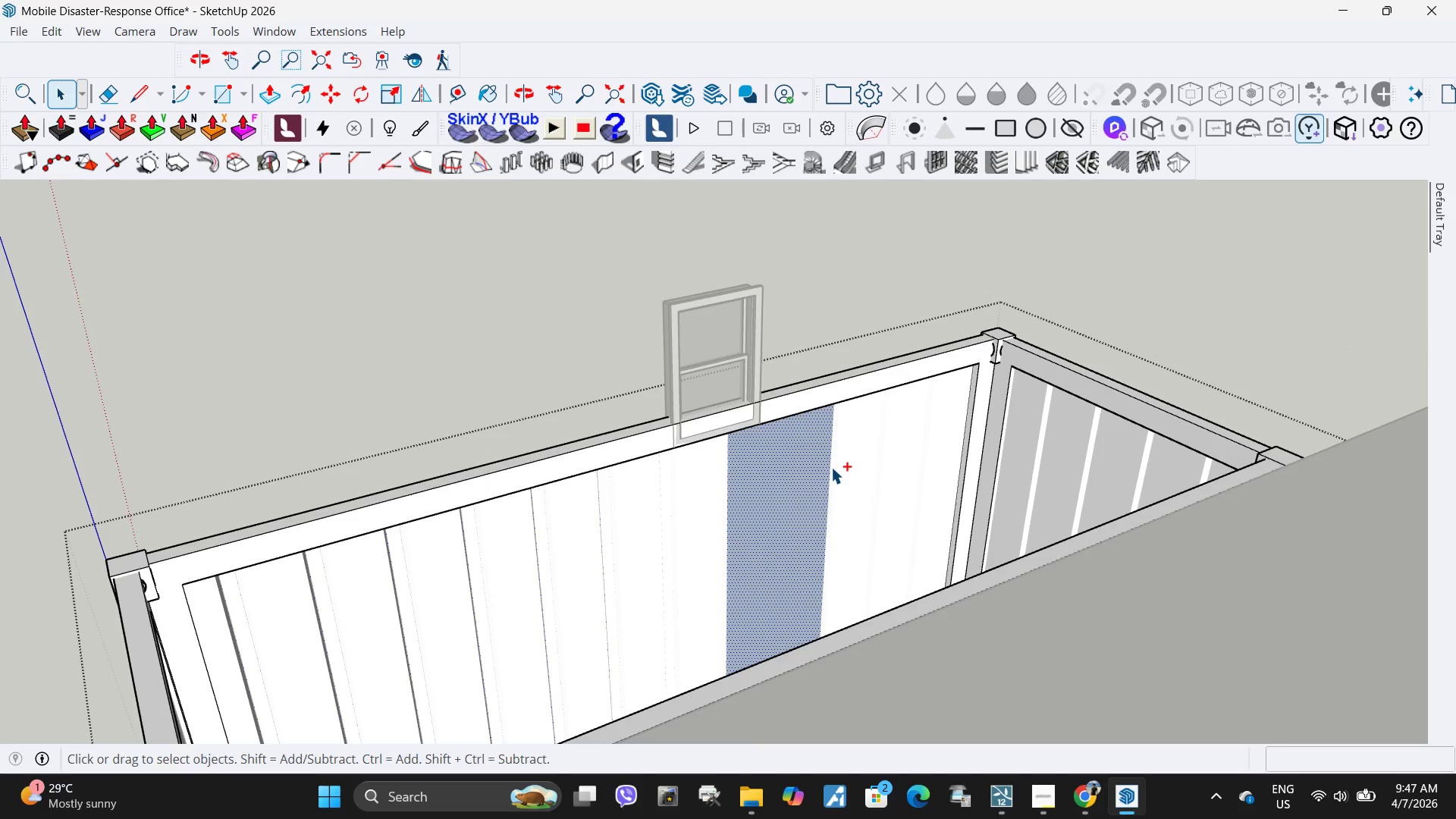 
key(Control+Z)
 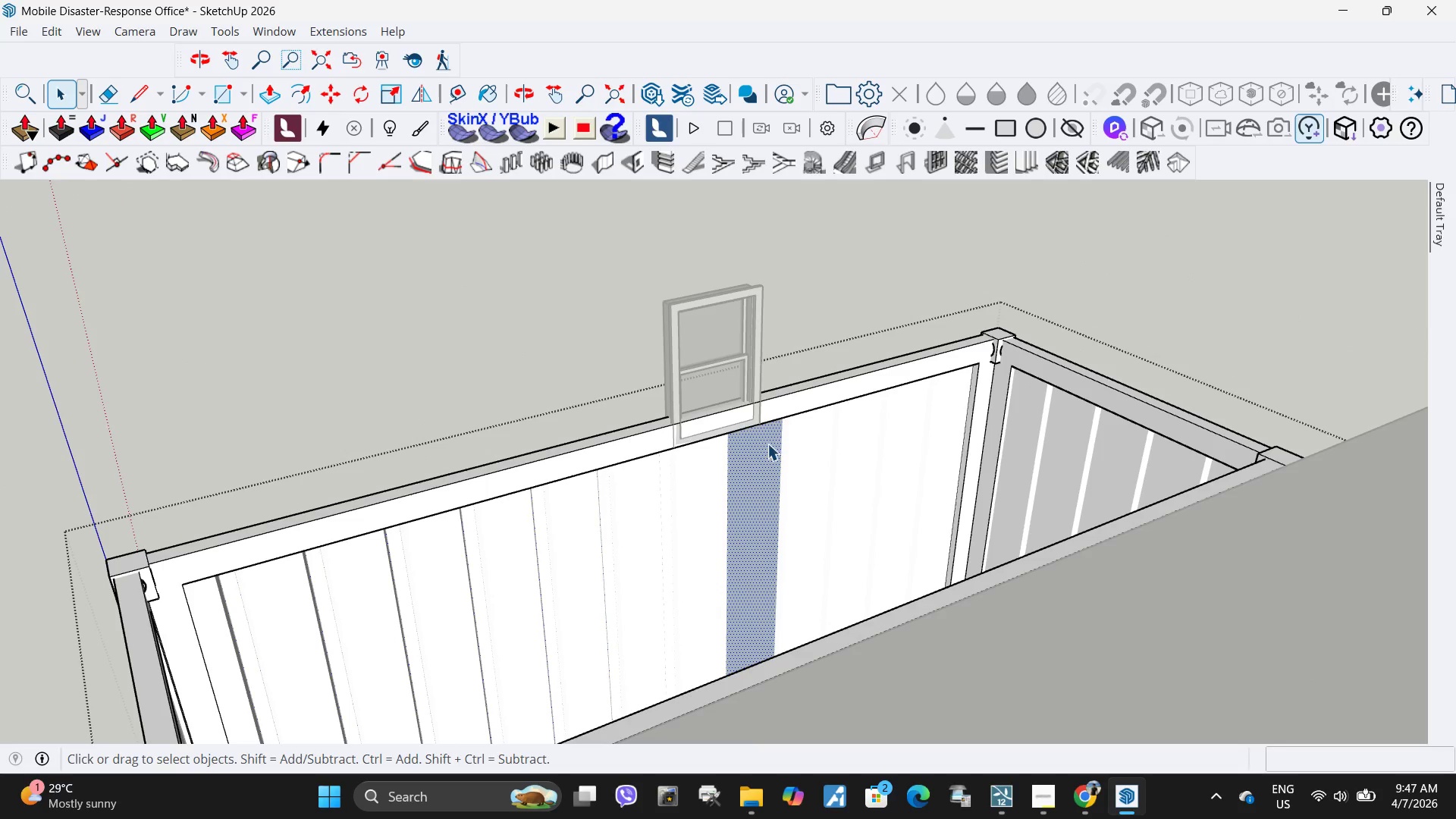 
key(Control+Z)
 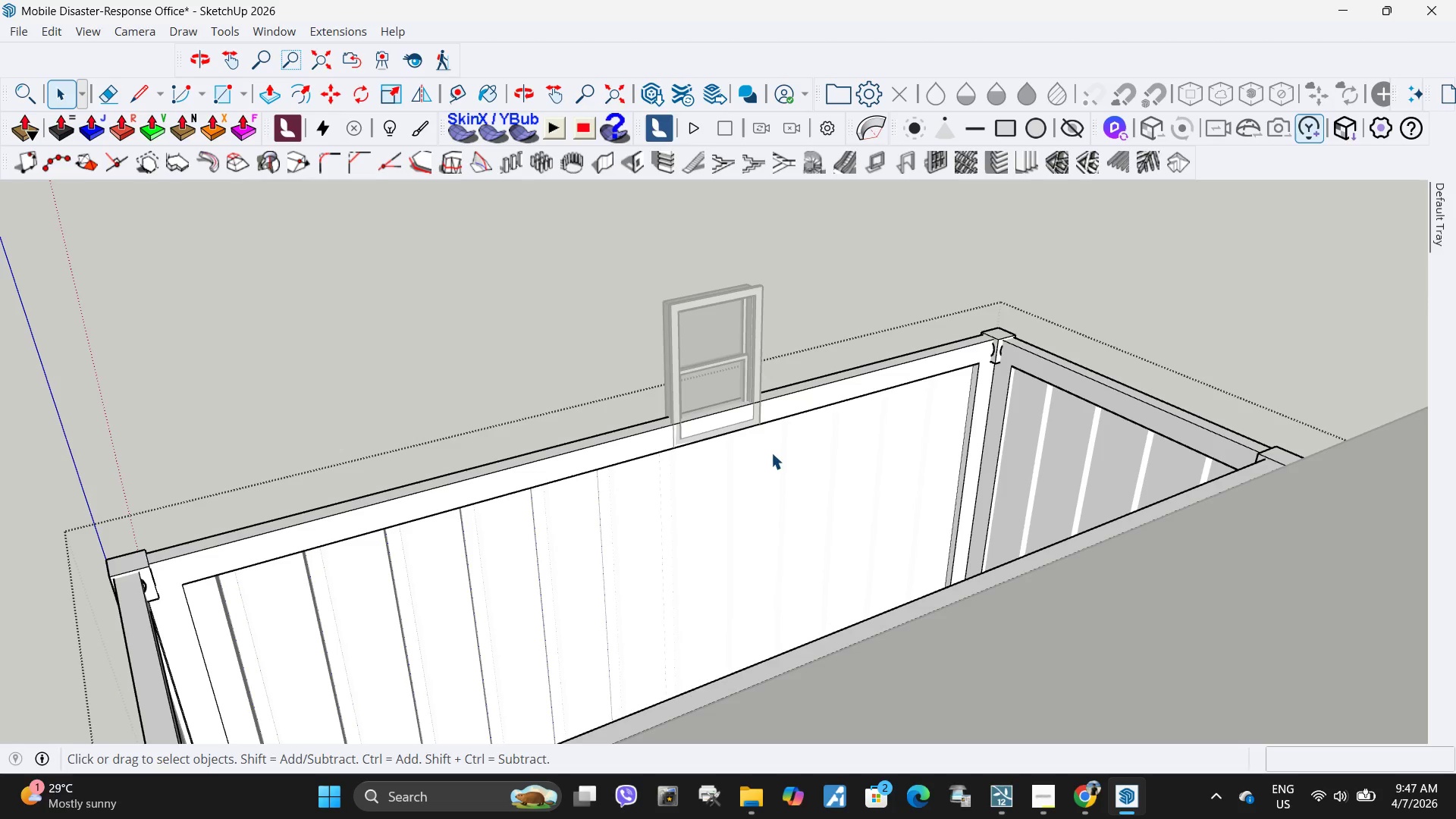 
left_click([771, 457])
 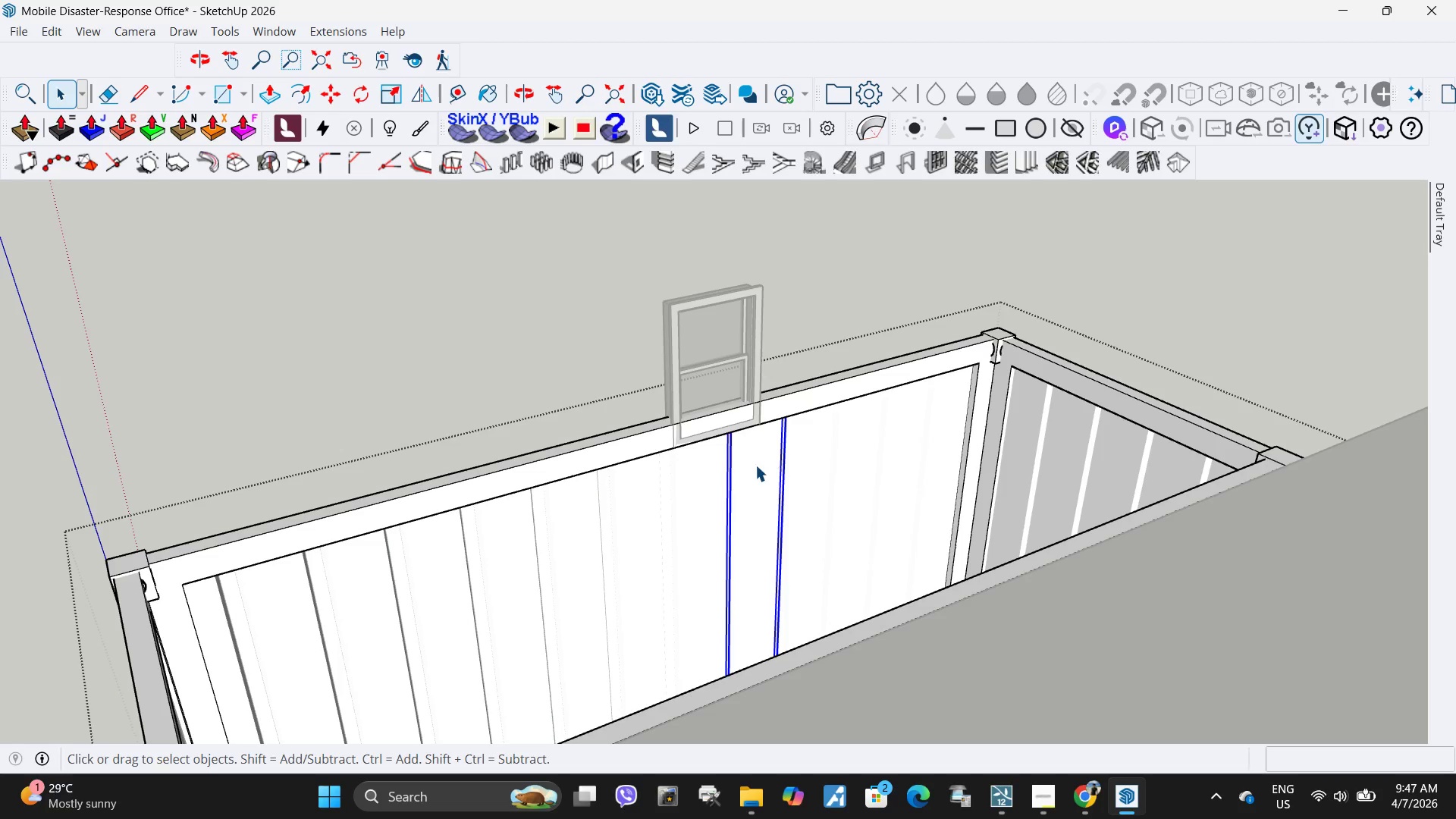 
scroll: coordinate [754, 466], scroll_direction: up, amount: 4.0
 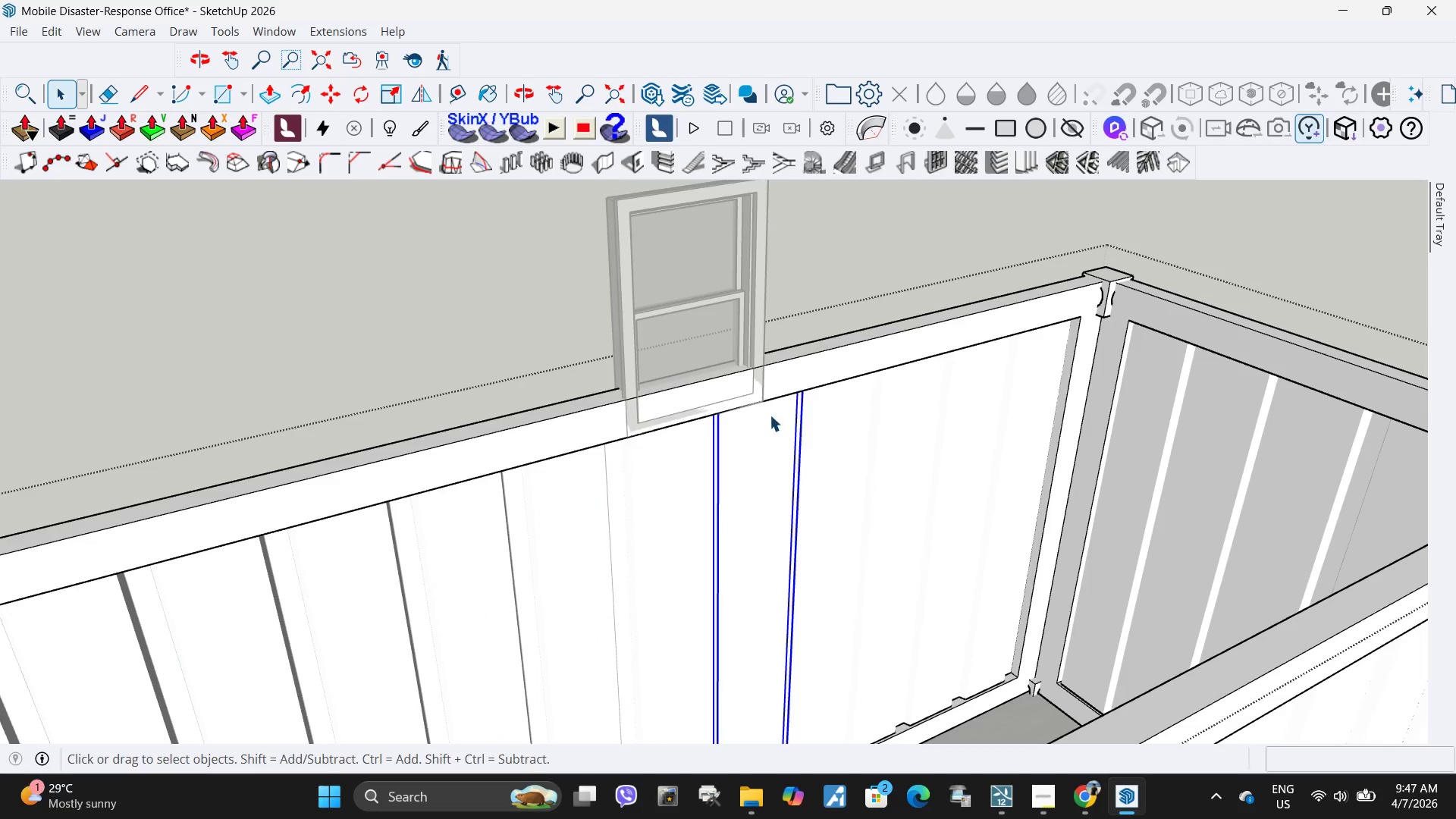 
key(S)
 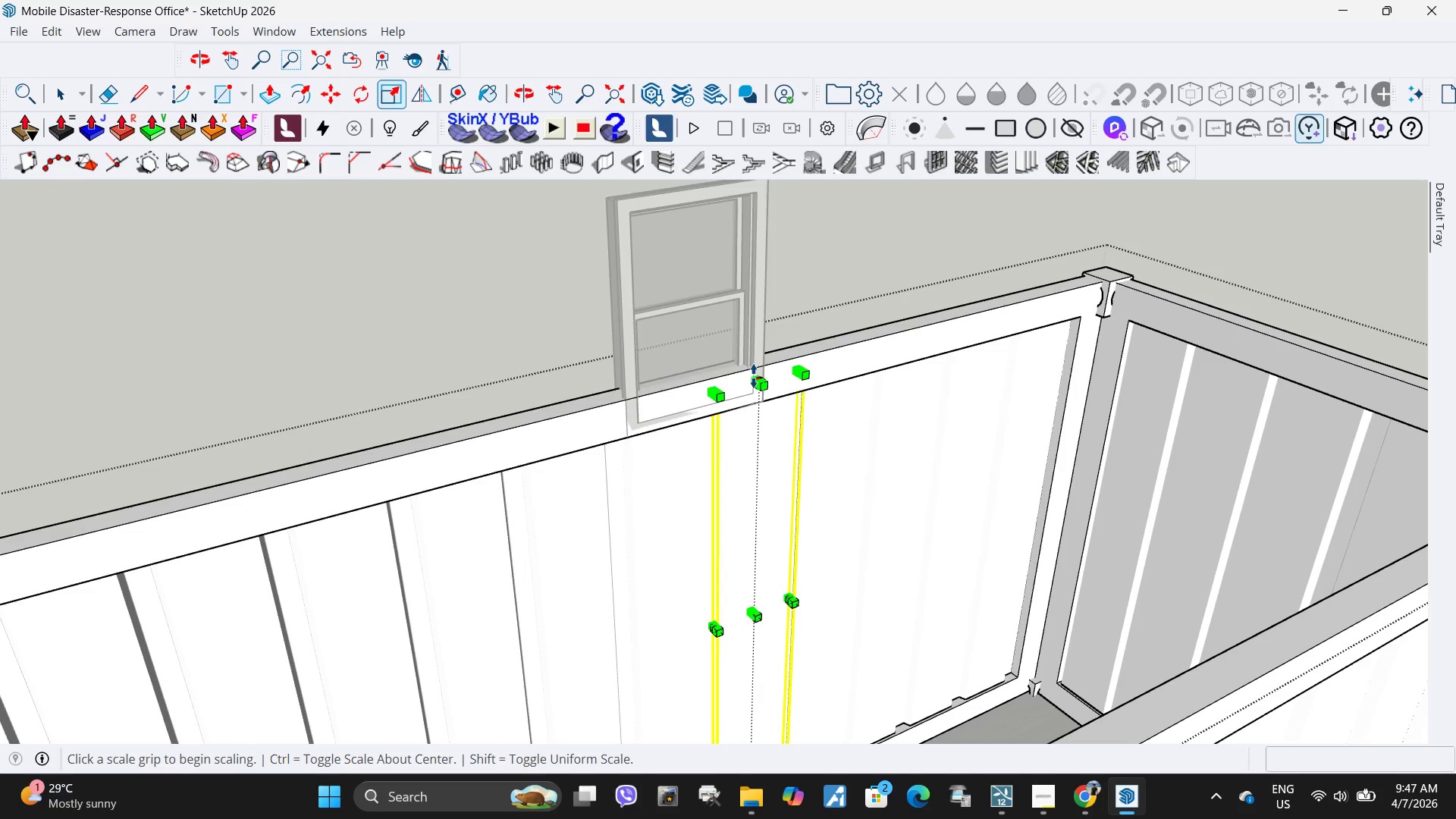 
left_click([754, 376])
 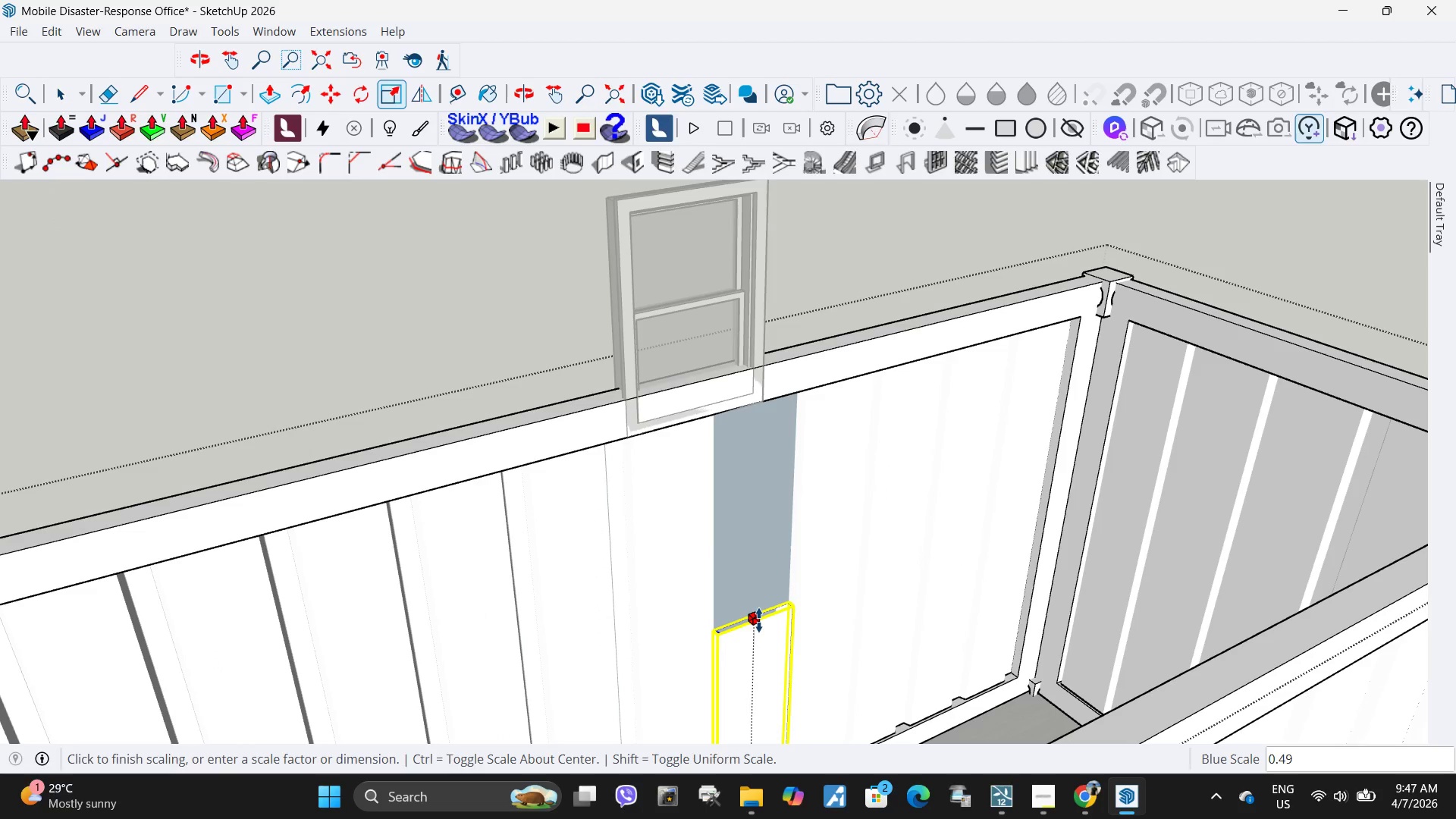 
left_click([759, 620])
 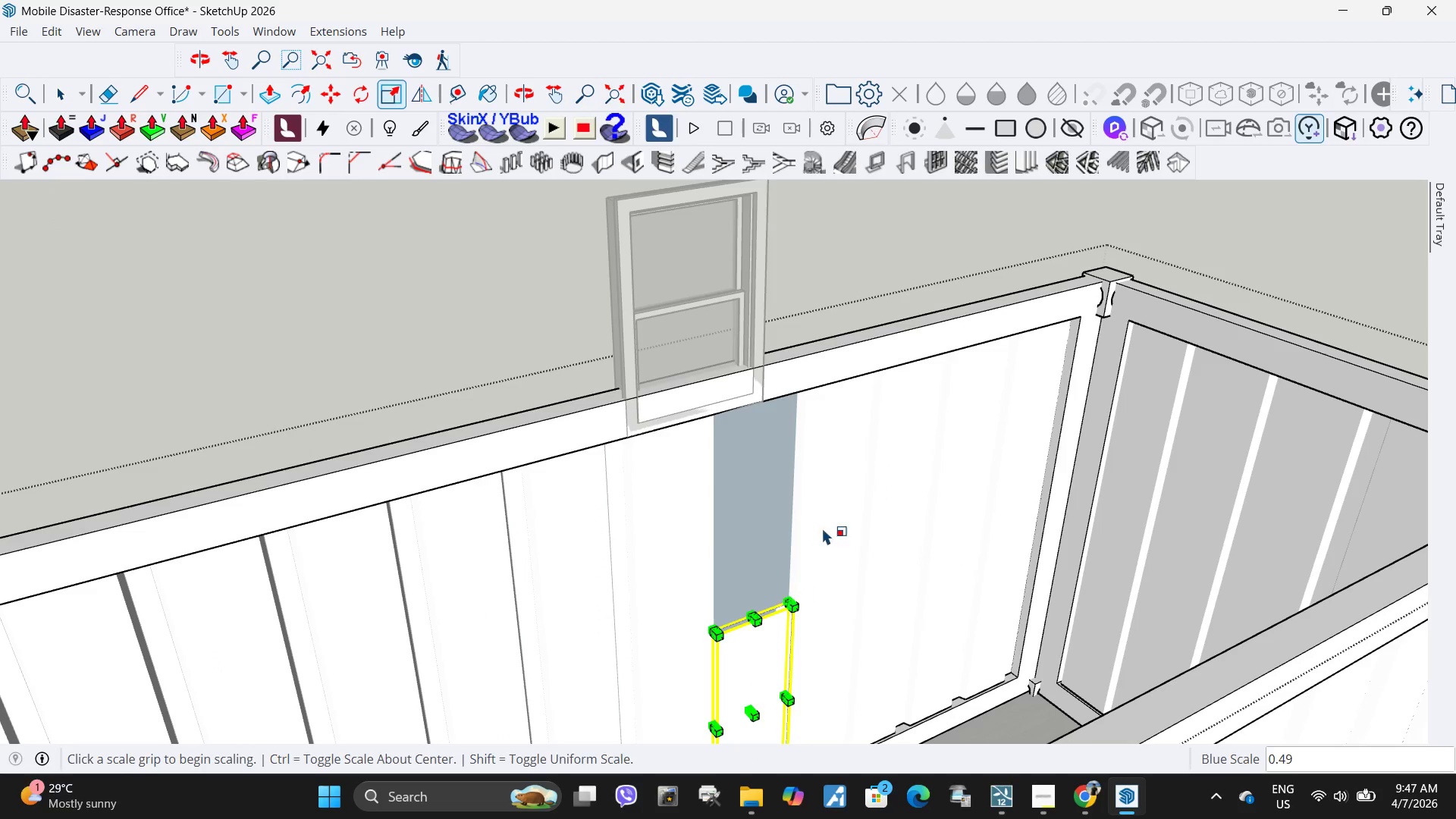 
key(Space)
 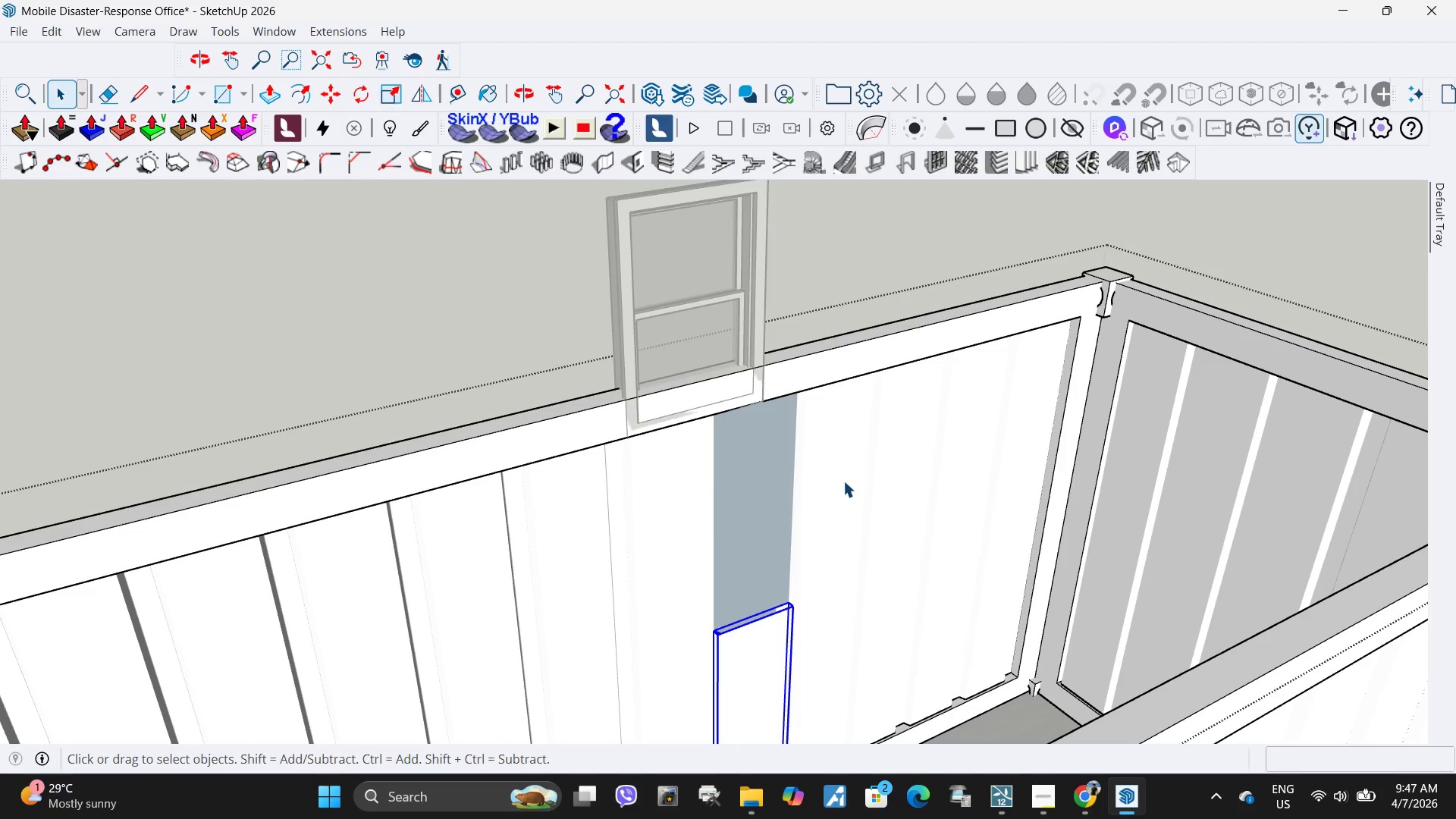 
left_click([843, 481])
 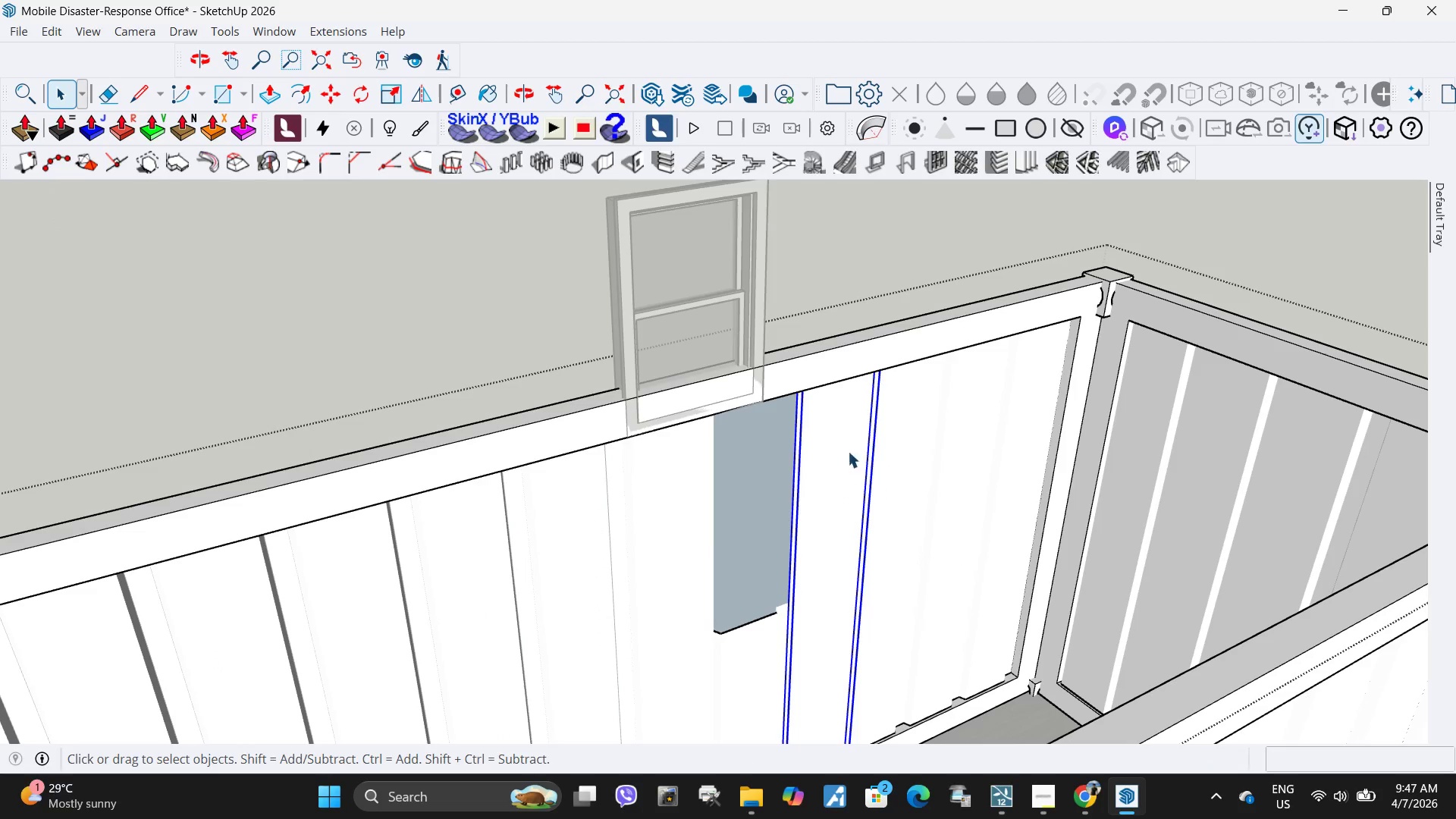 
key(S)
 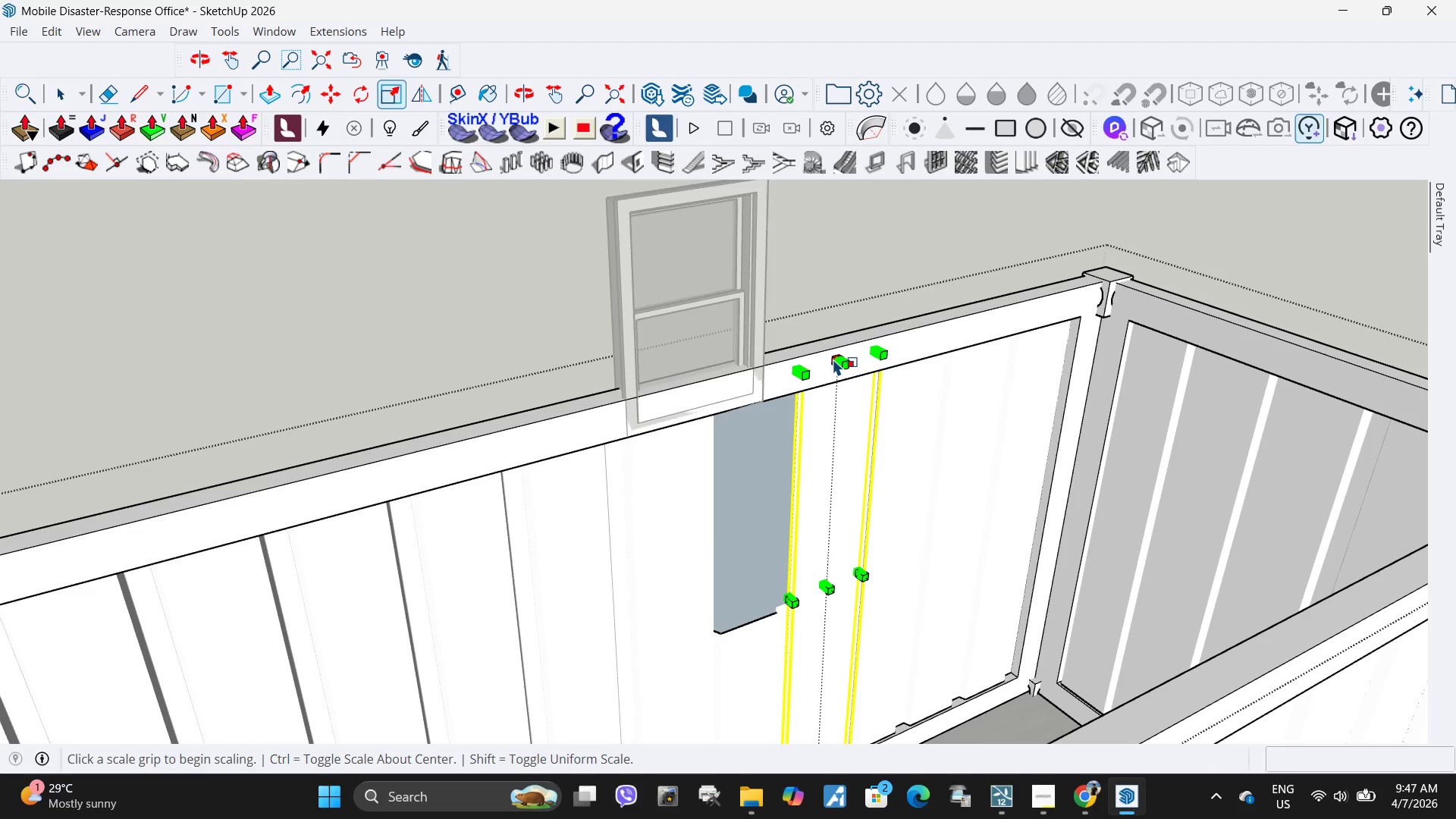 
left_click([834, 359])
 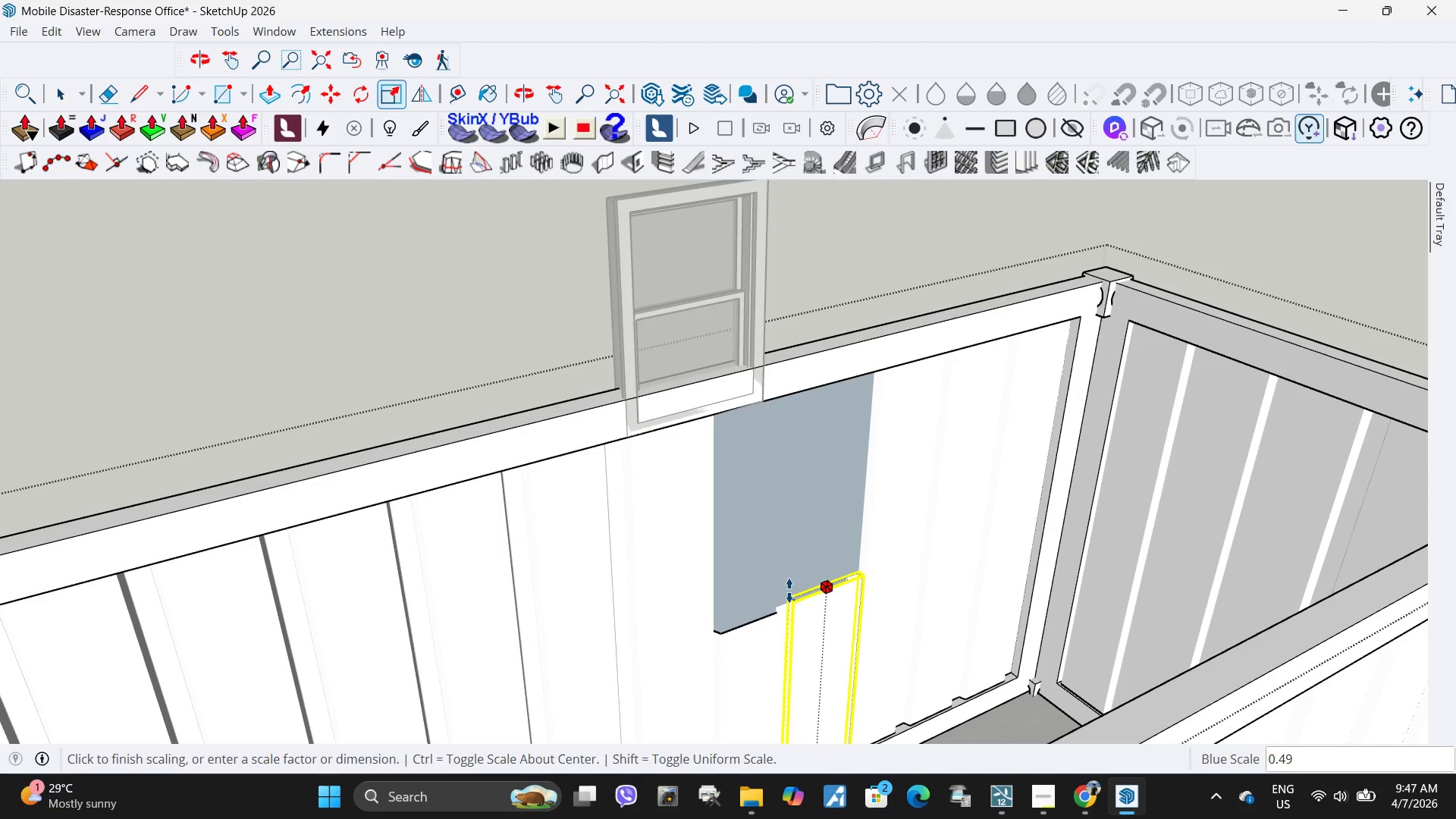 
wait(5.88)
 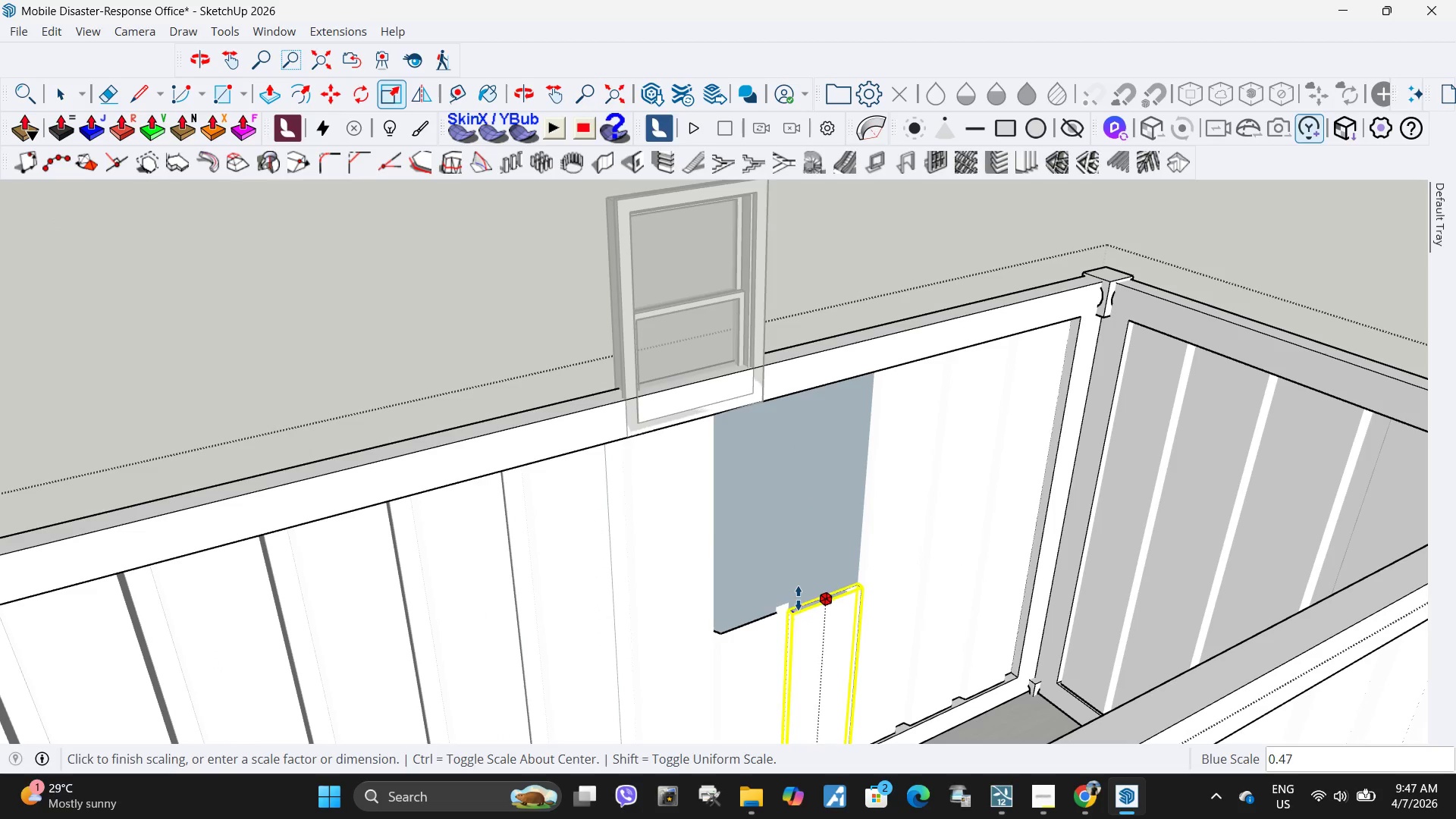 
left_click([765, 620])
 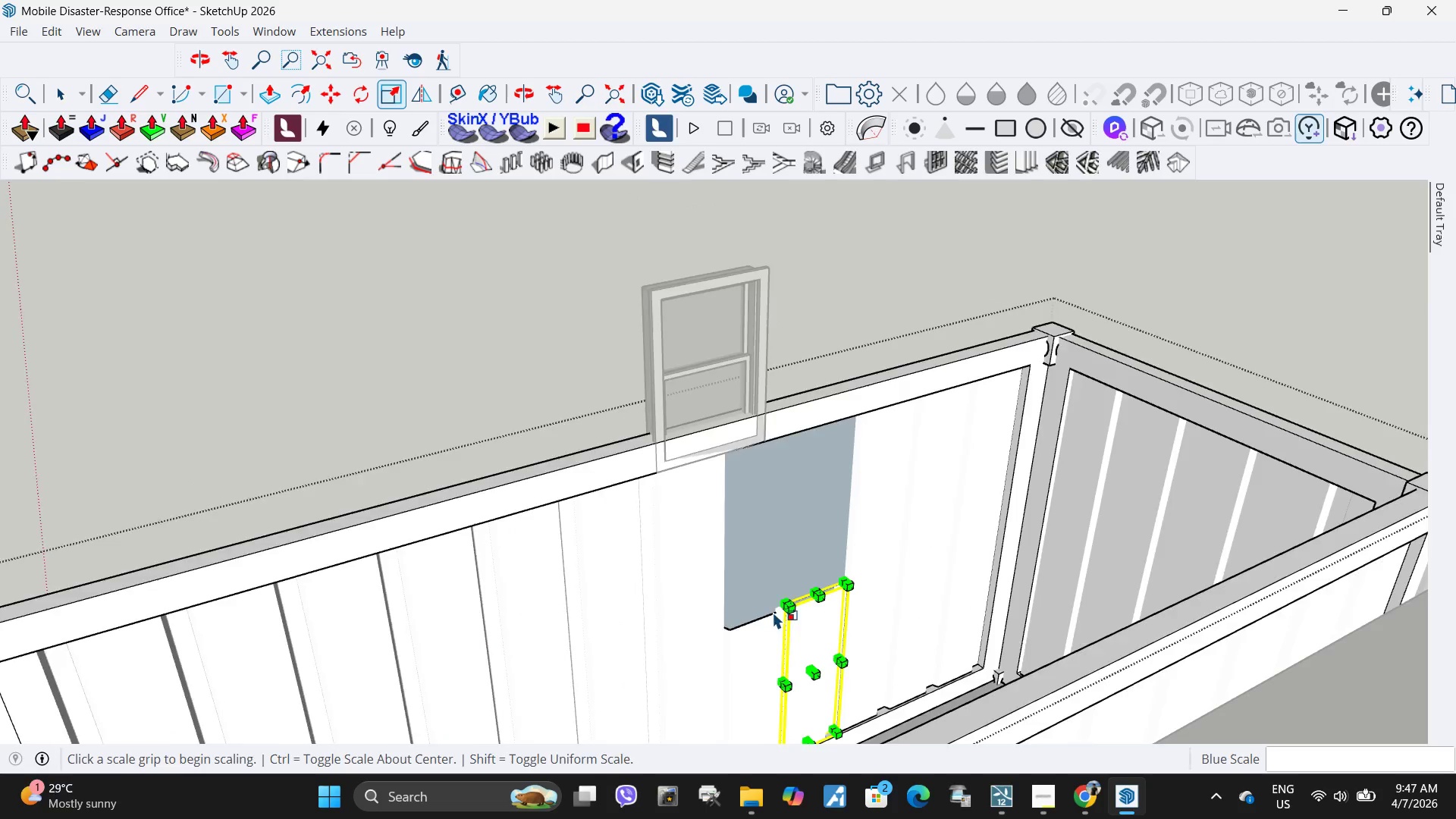 
scroll: coordinate [773, 612], scroll_direction: down, amount: 3.0
 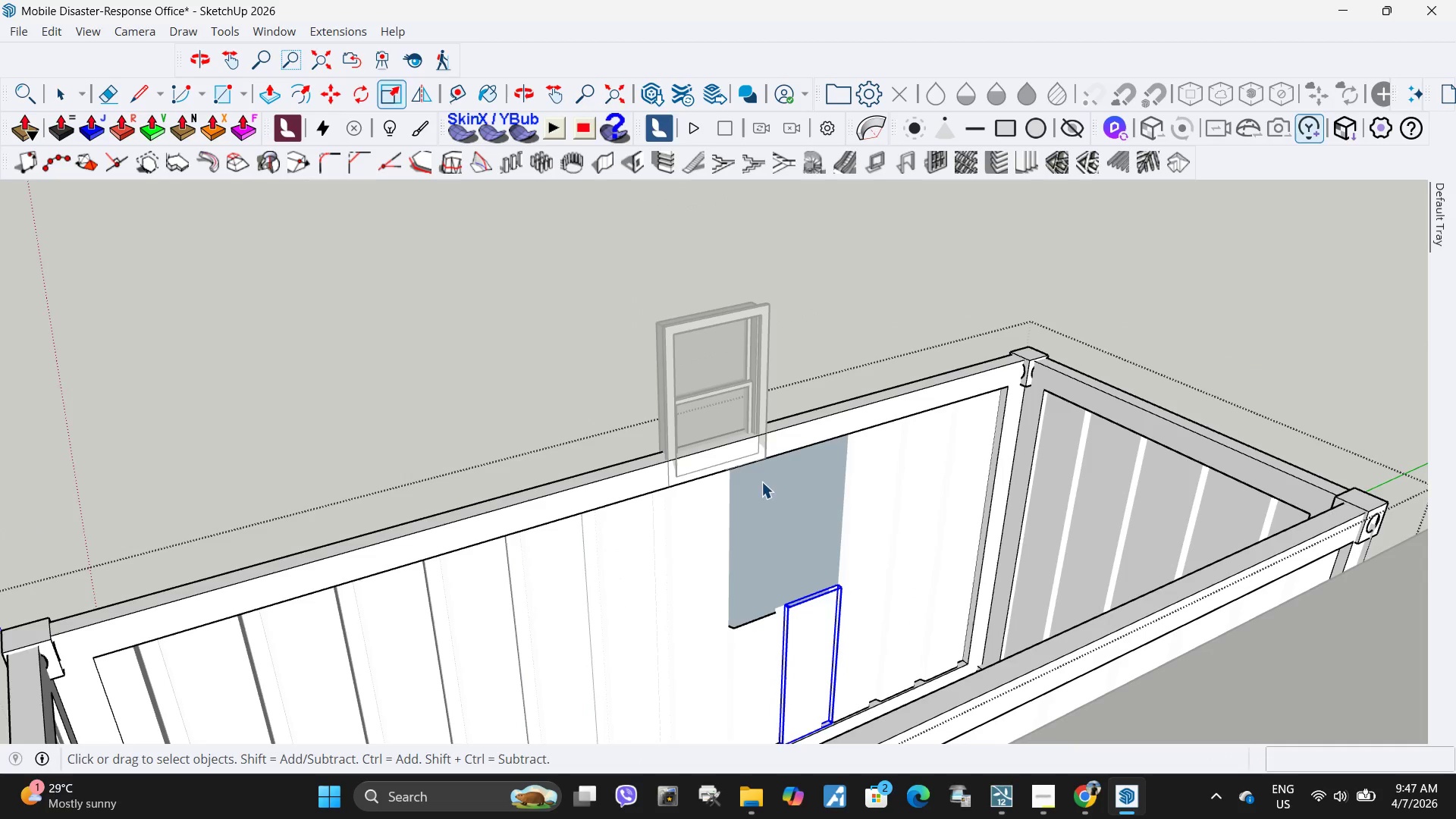 
key(Space)
 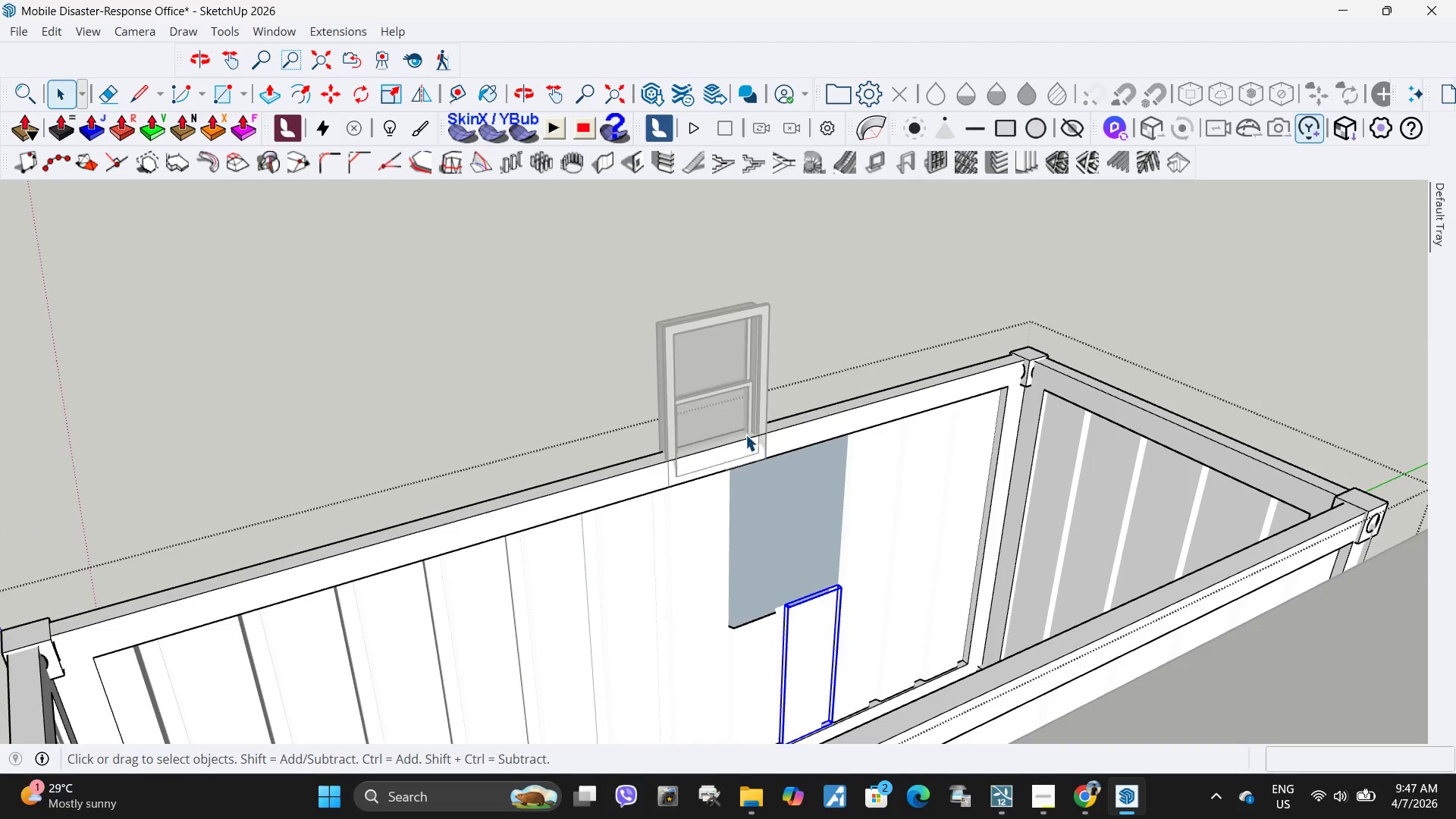 
key(Escape)
 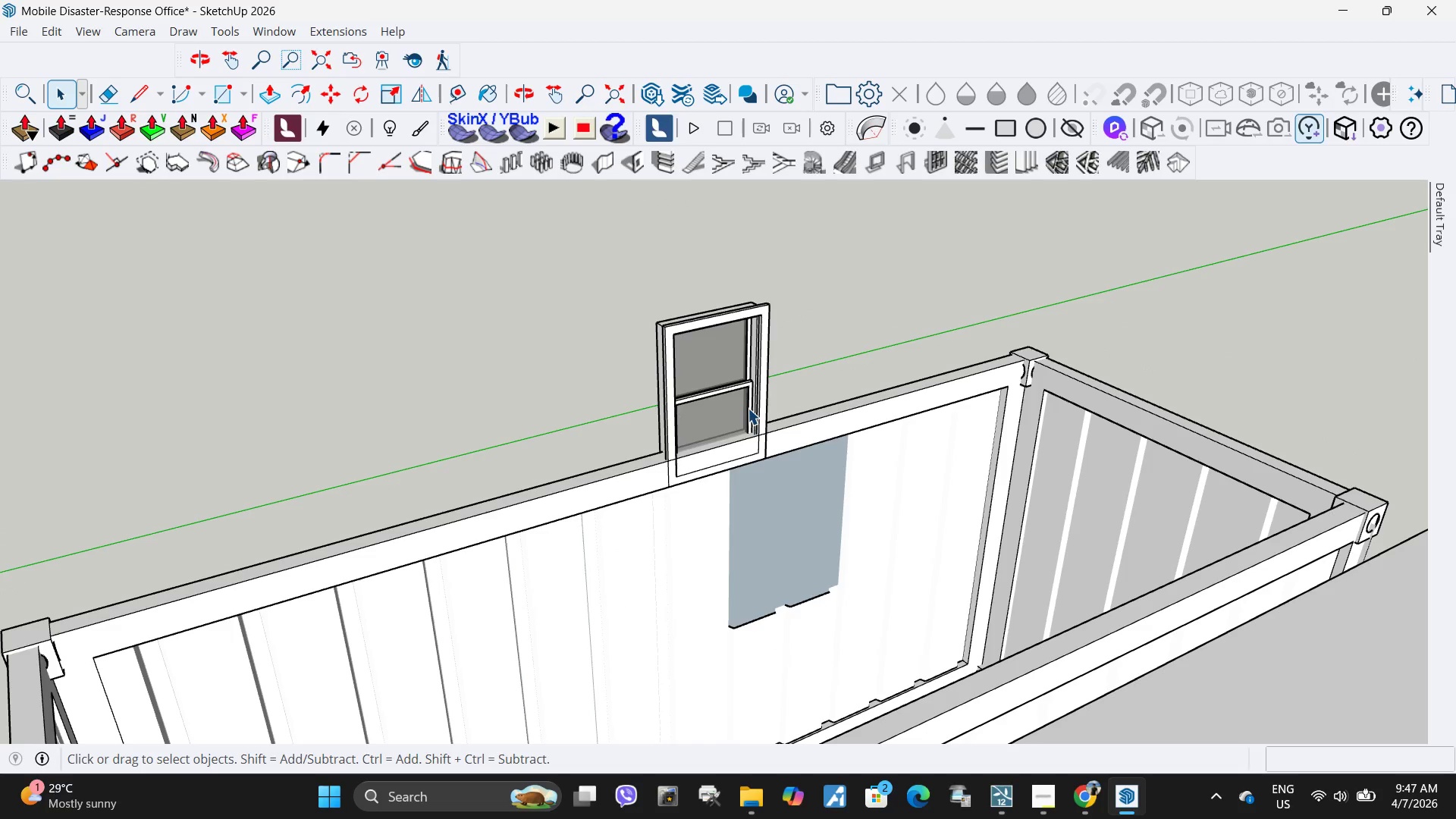 
left_click([748, 408])
 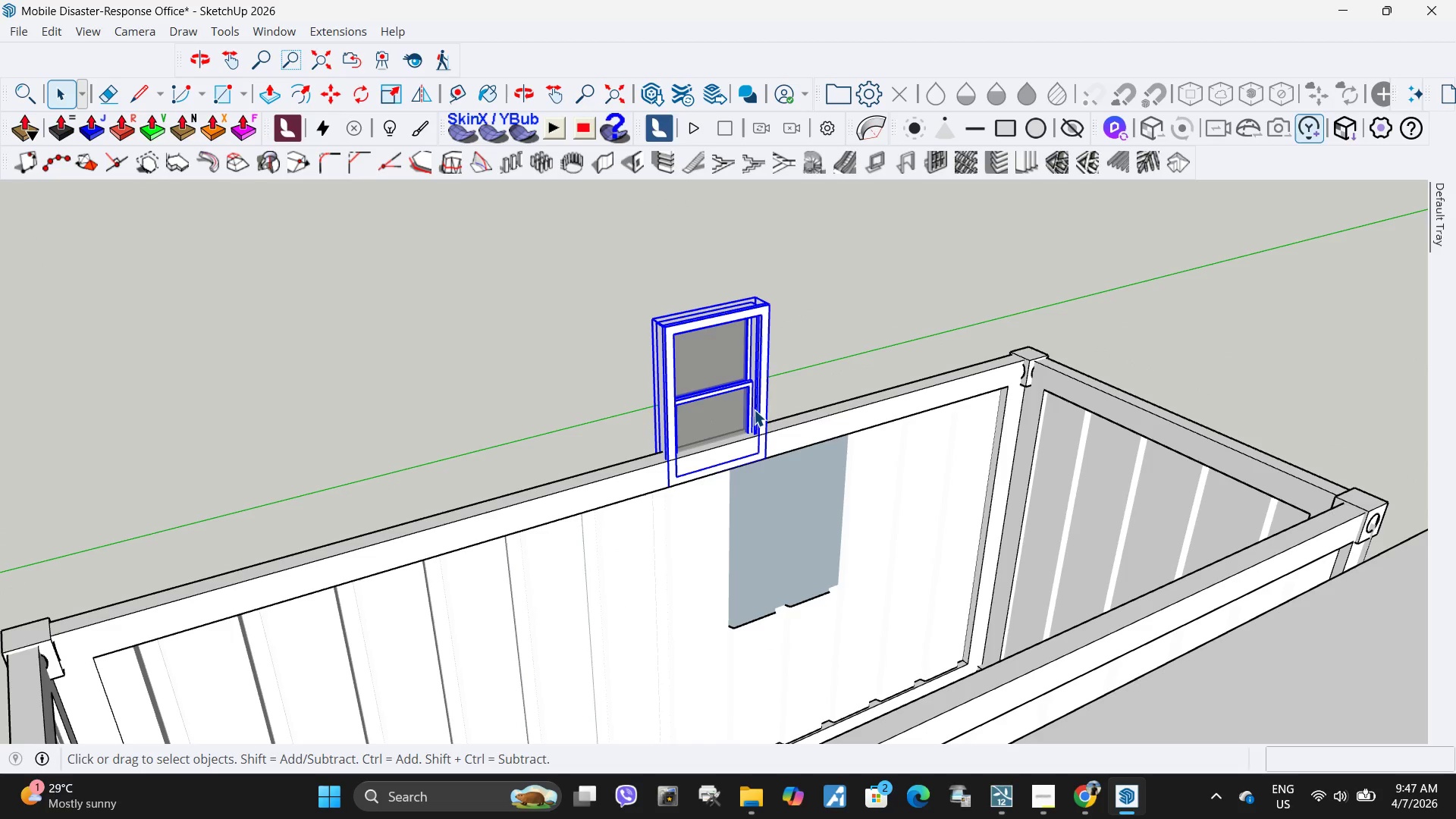 
key(M)
 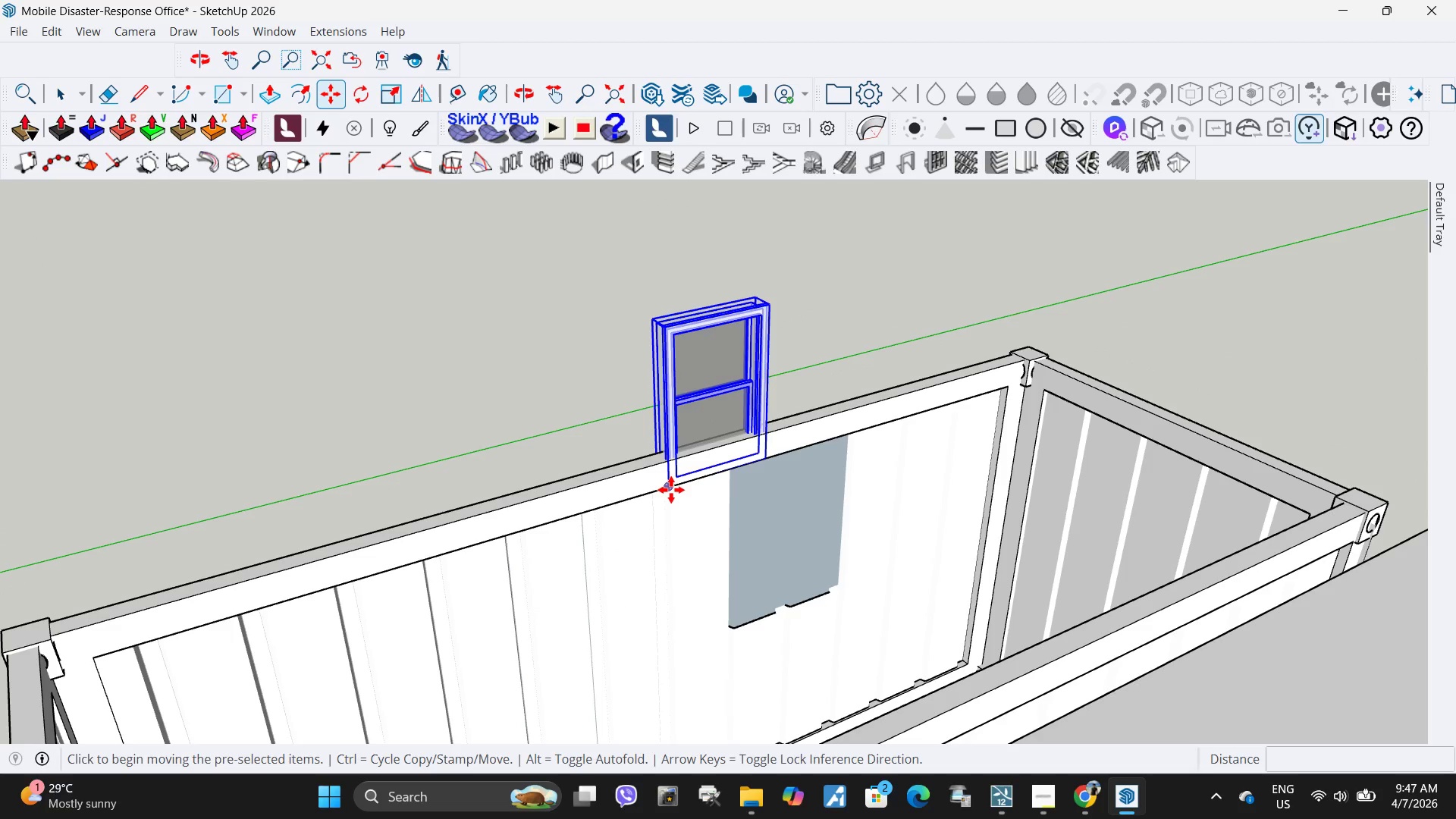 
left_click([671, 490])
 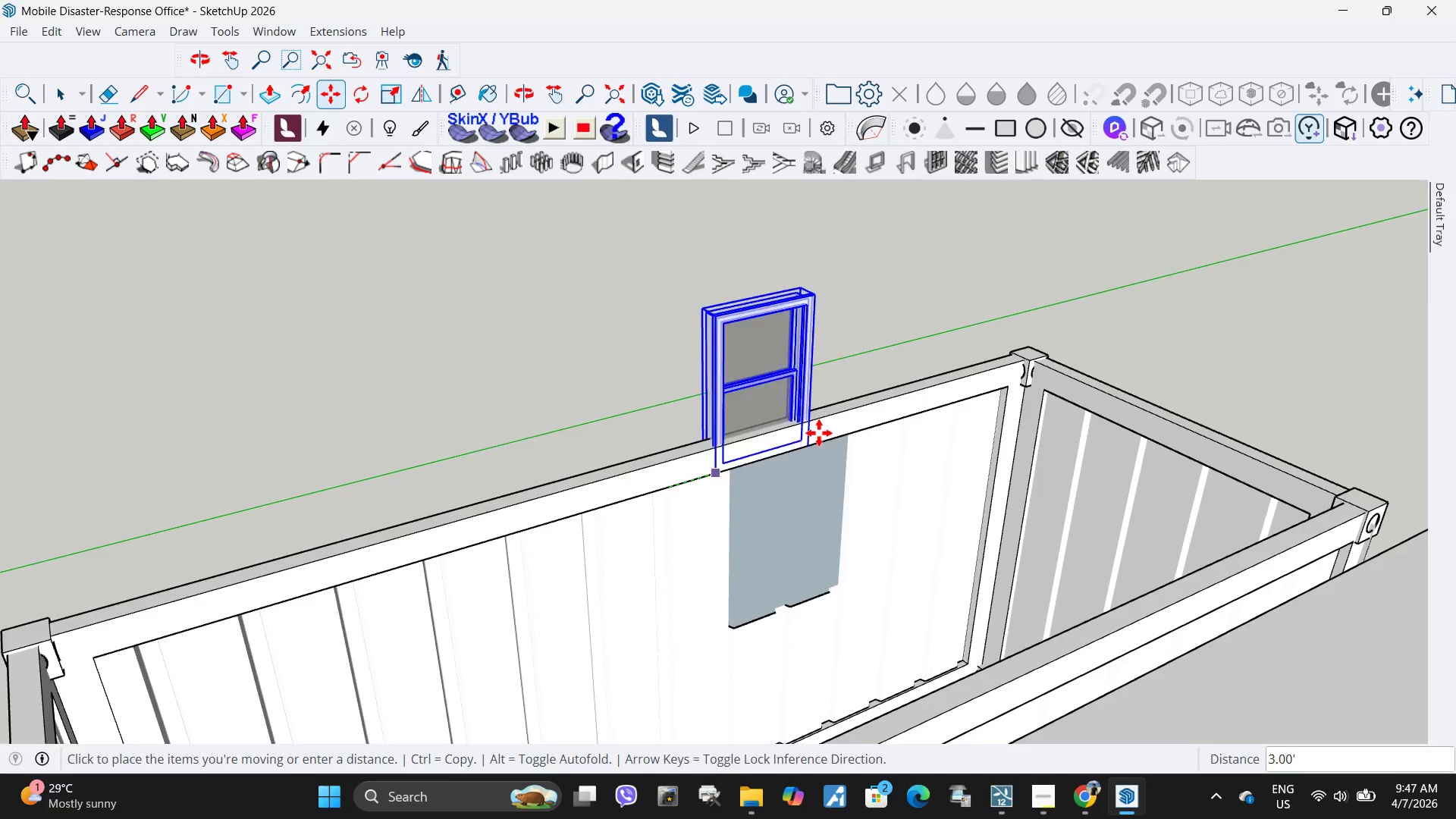 
scroll: coordinate [819, 433], scroll_direction: down, amount: 3.0
 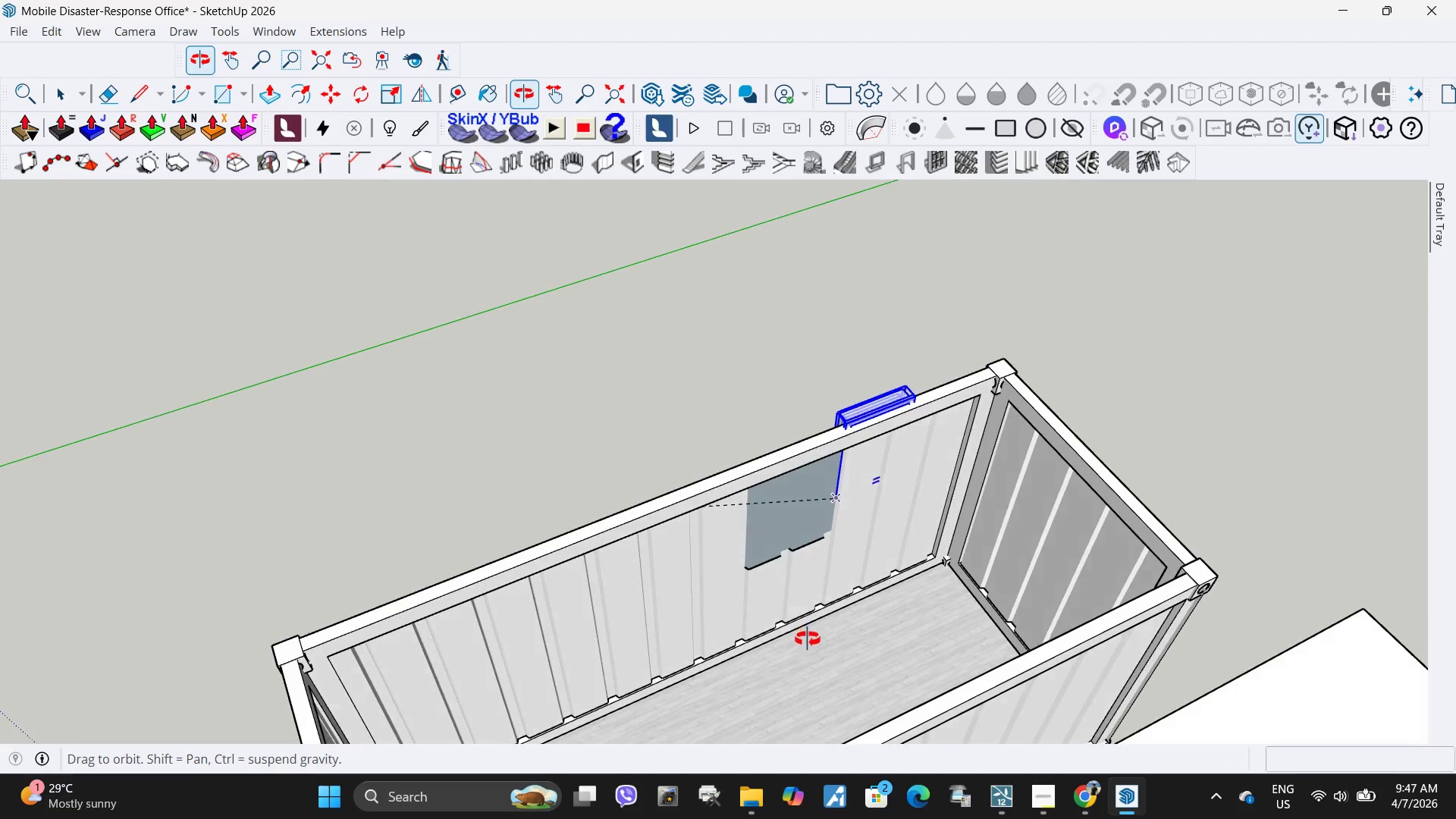 
scroll: coordinate [714, 659], scroll_direction: up, amount: 7.0
 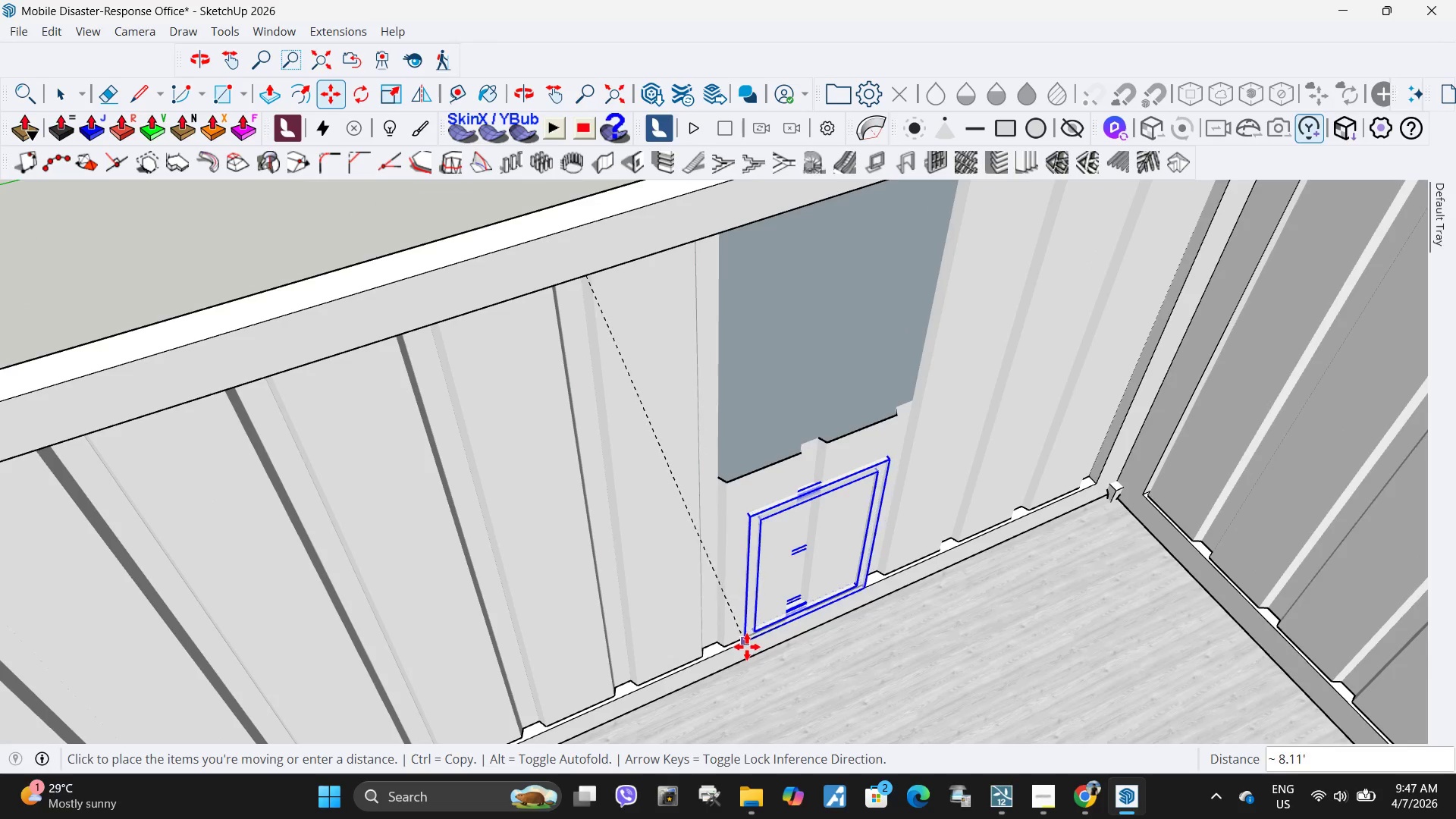 
left_click([747, 647])
 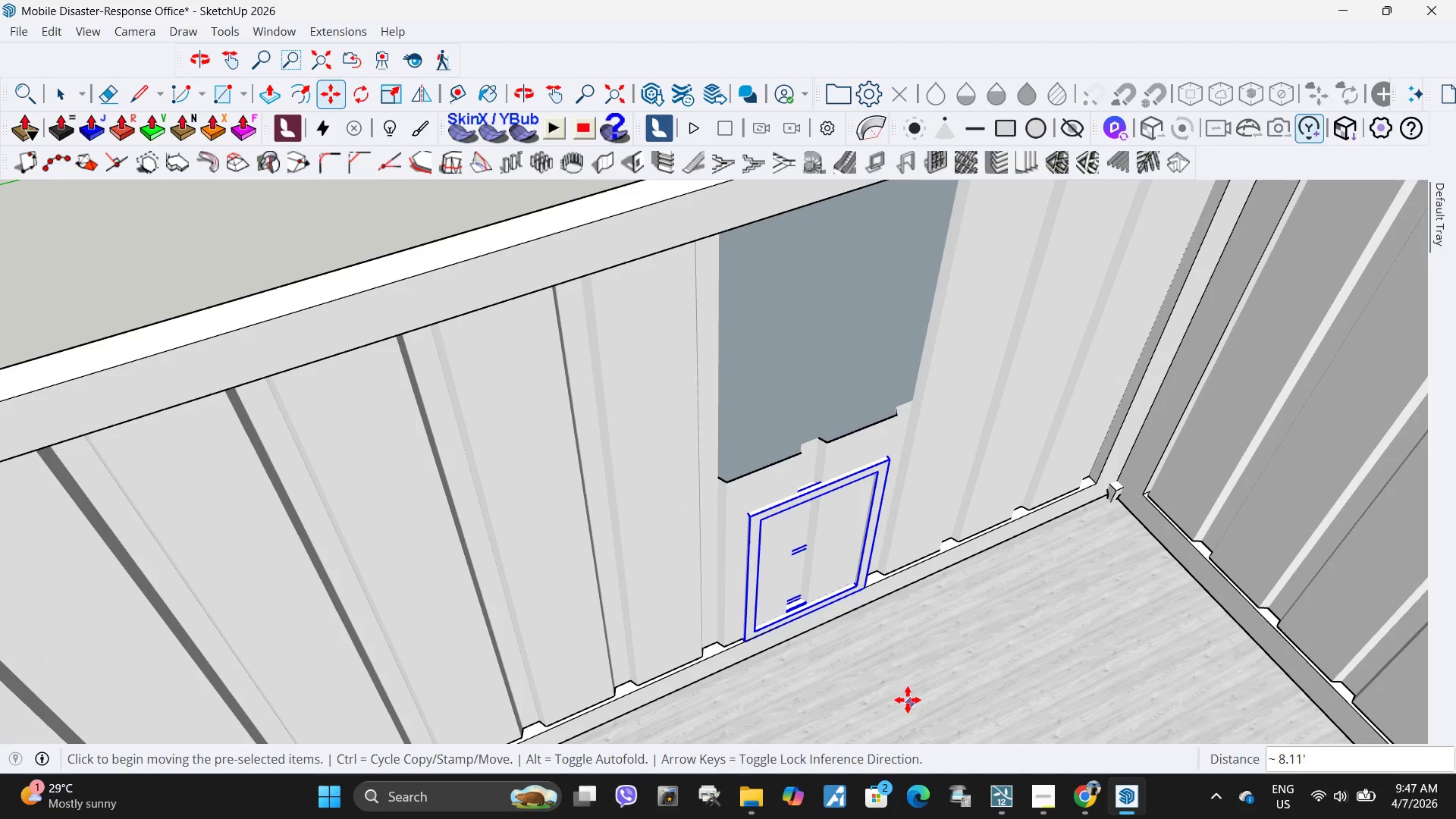 
left_click_drag(start_coordinate=[903, 692], to_coordinate=[903, 687])
 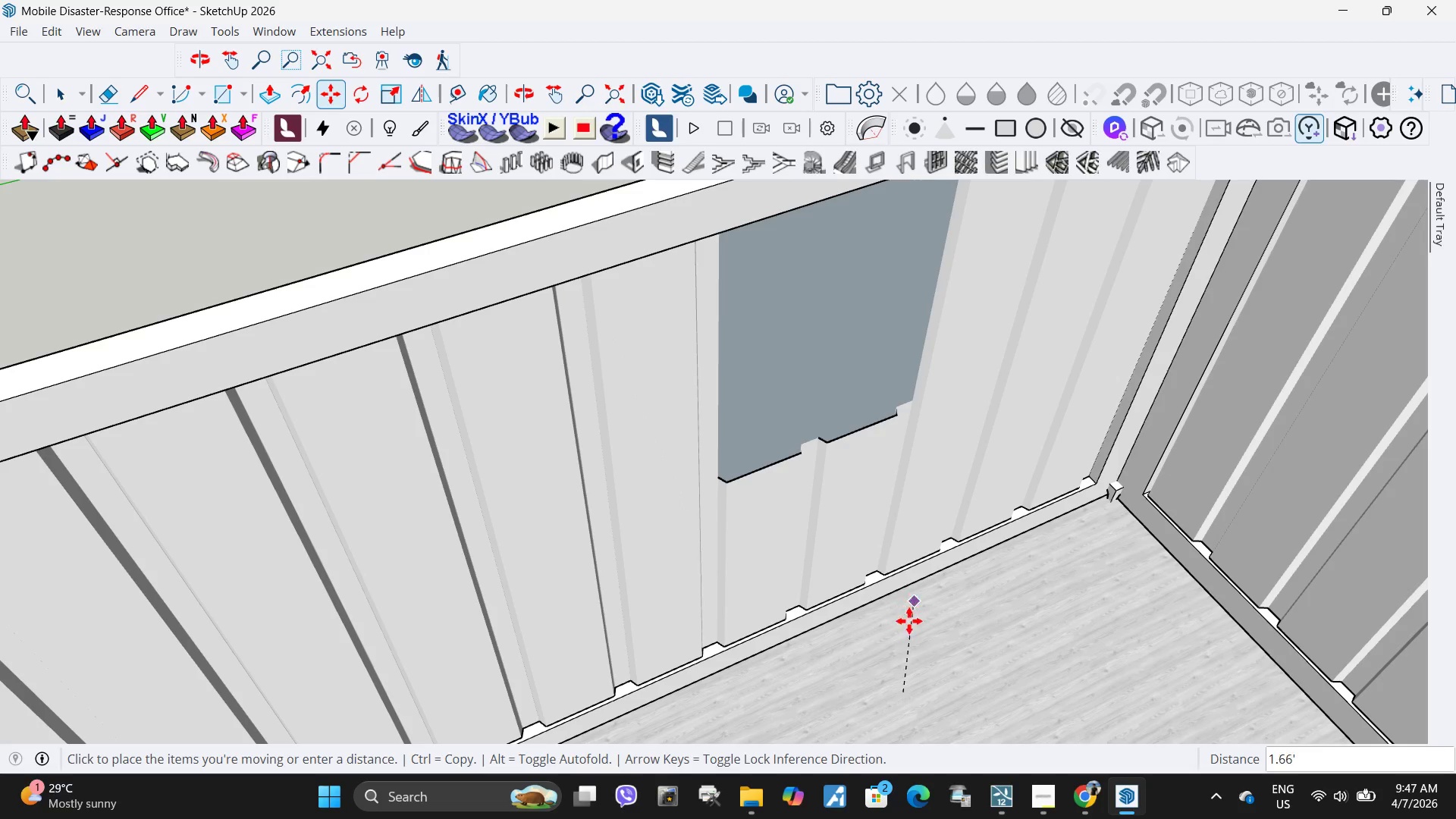 
key(Escape)
 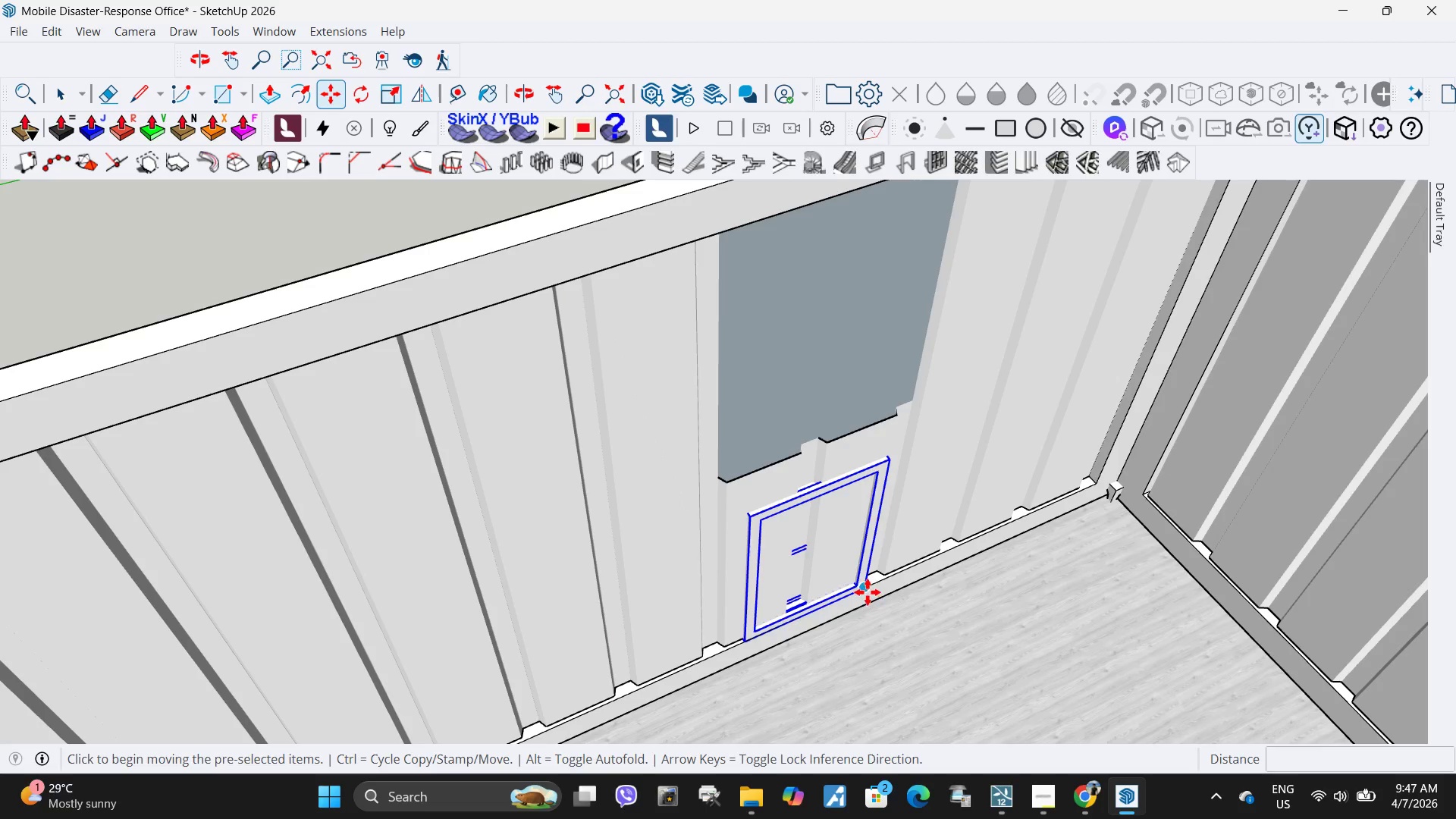 
left_click([865, 591])
 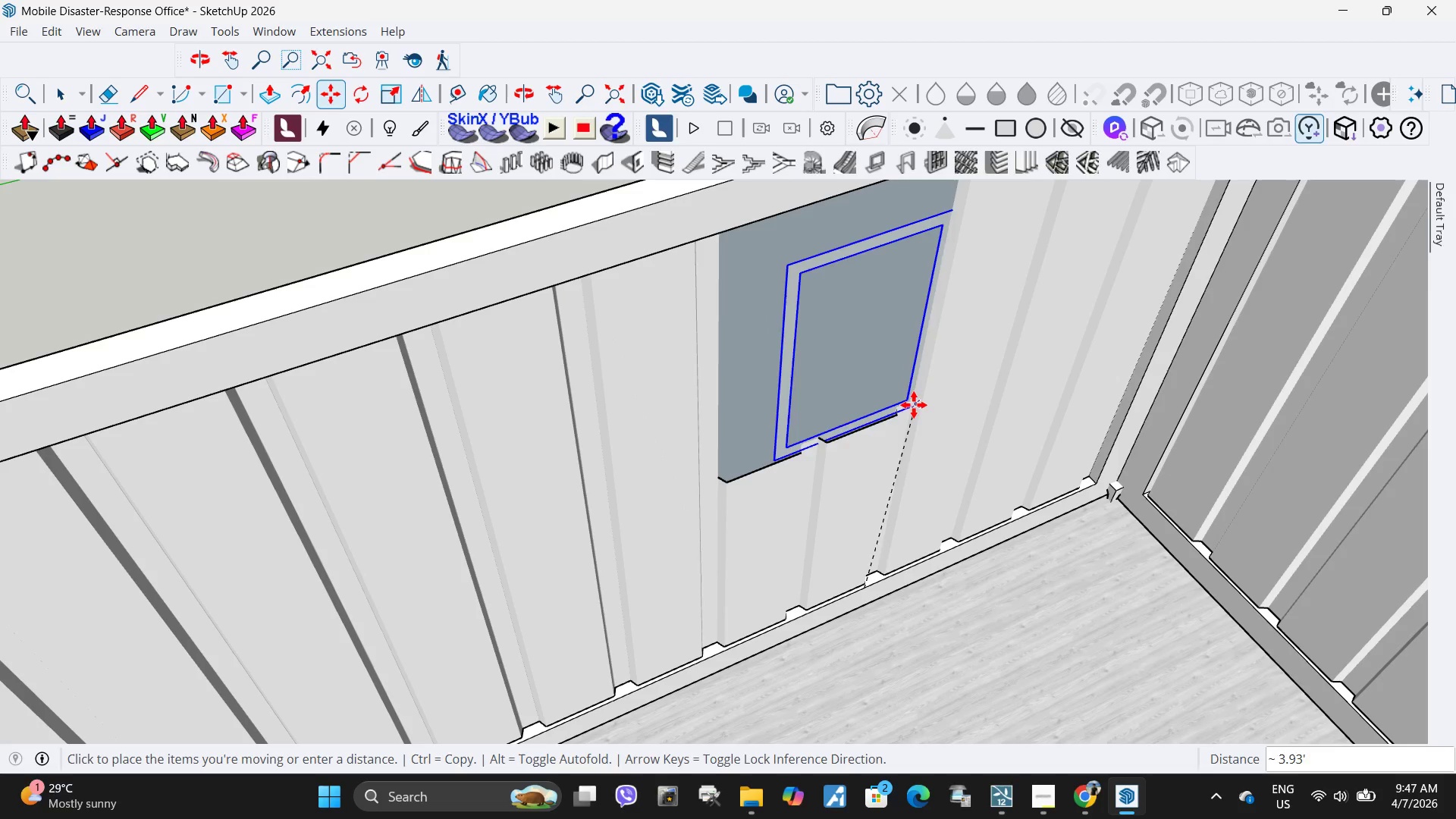 
scroll: coordinate [911, 397], scroll_direction: up, amount: 9.0
 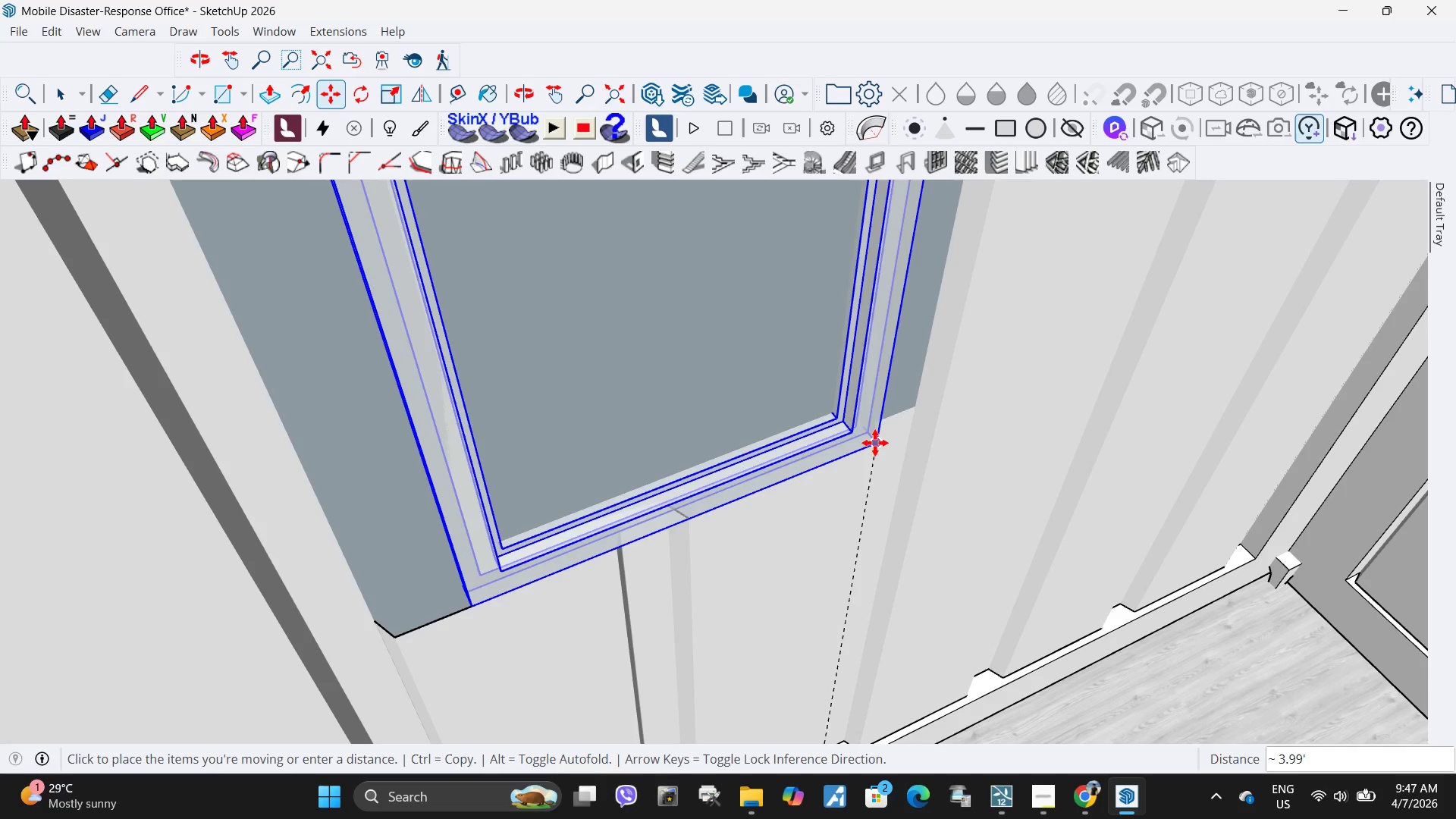 
wait(11.41)
 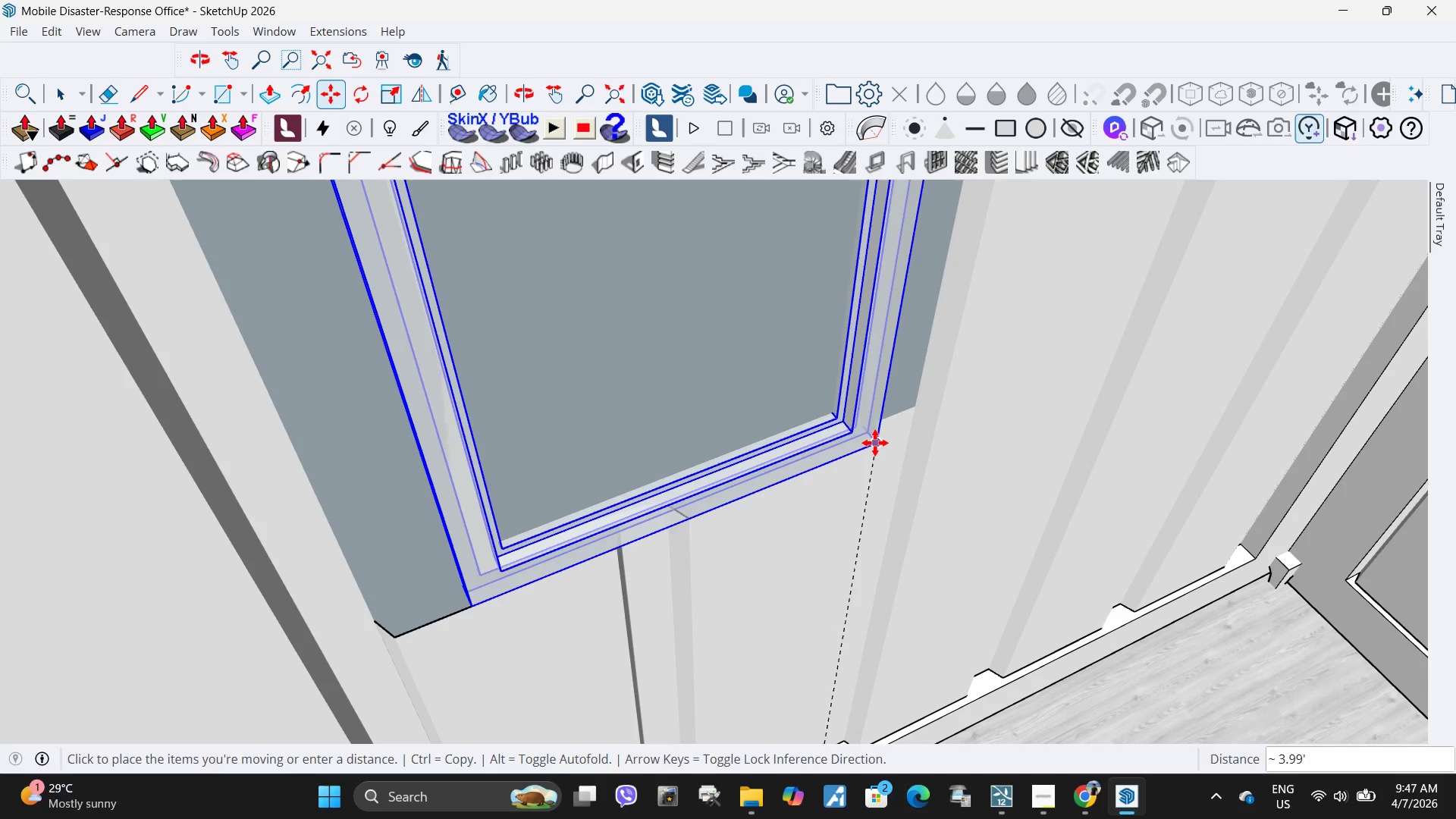 
left_click([879, 441])
 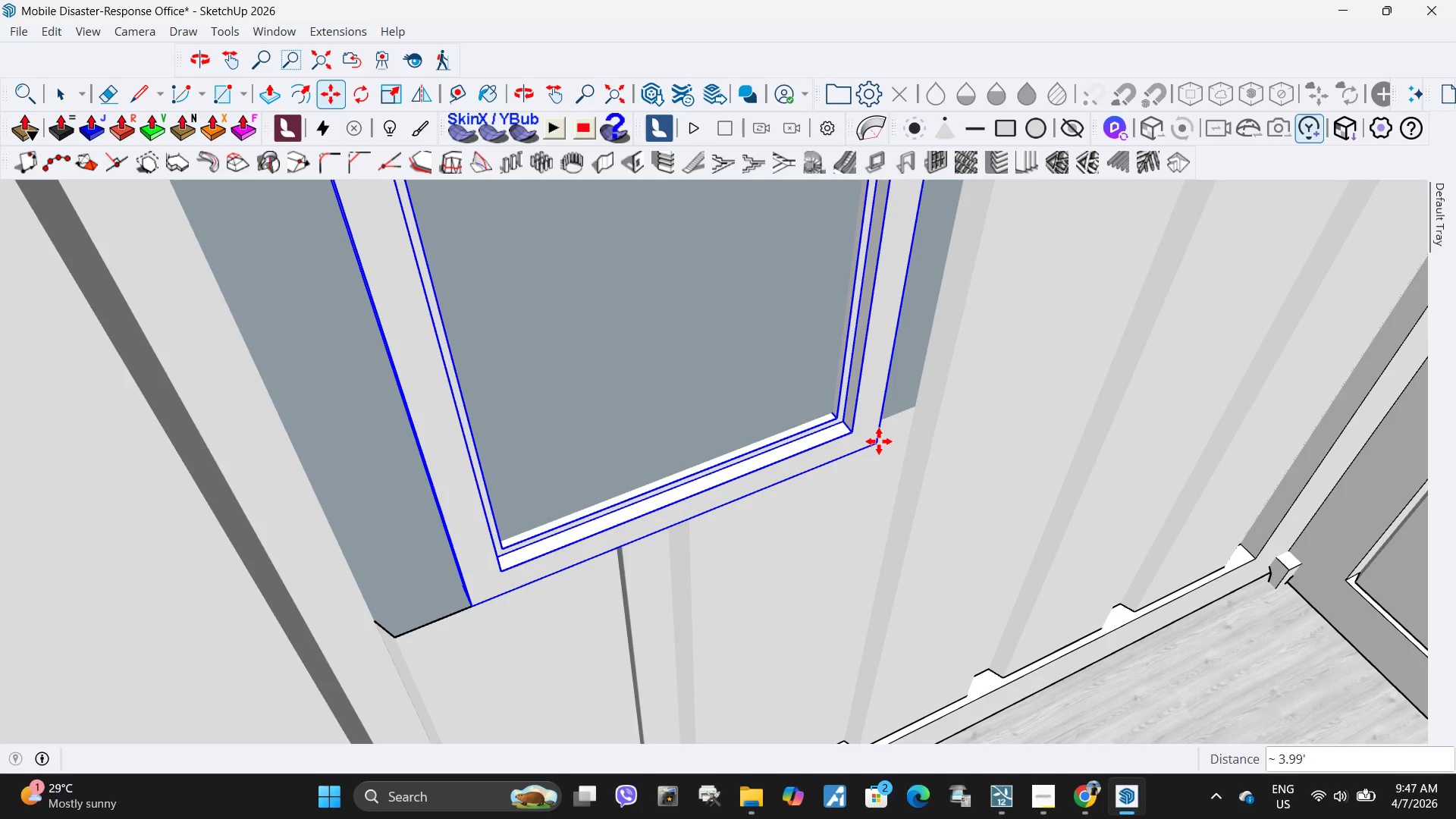 
scroll: coordinate [839, 419], scroll_direction: down, amount: 7.0
 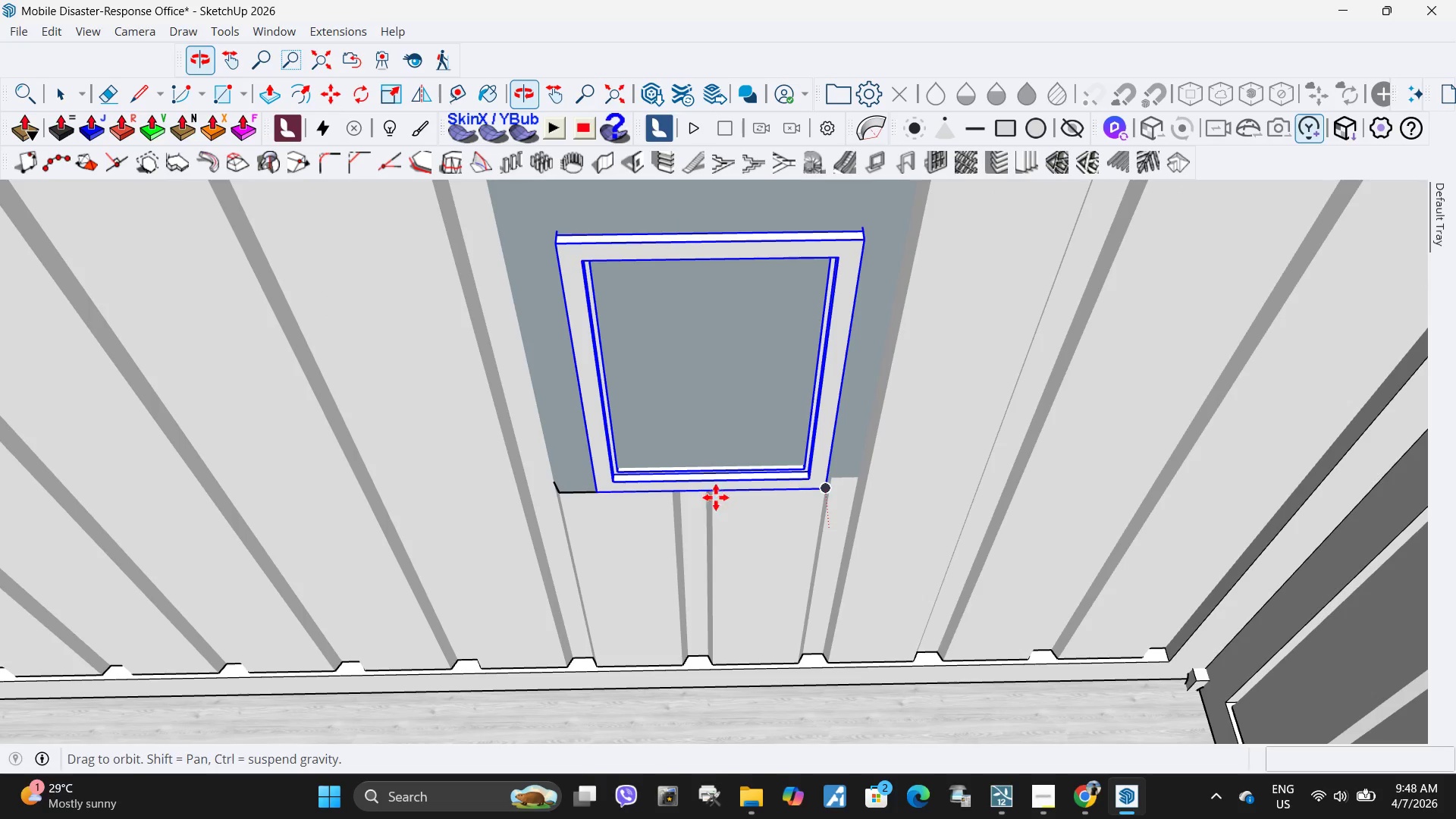 
scroll: coordinate [801, 494], scroll_direction: up, amount: 5.0
 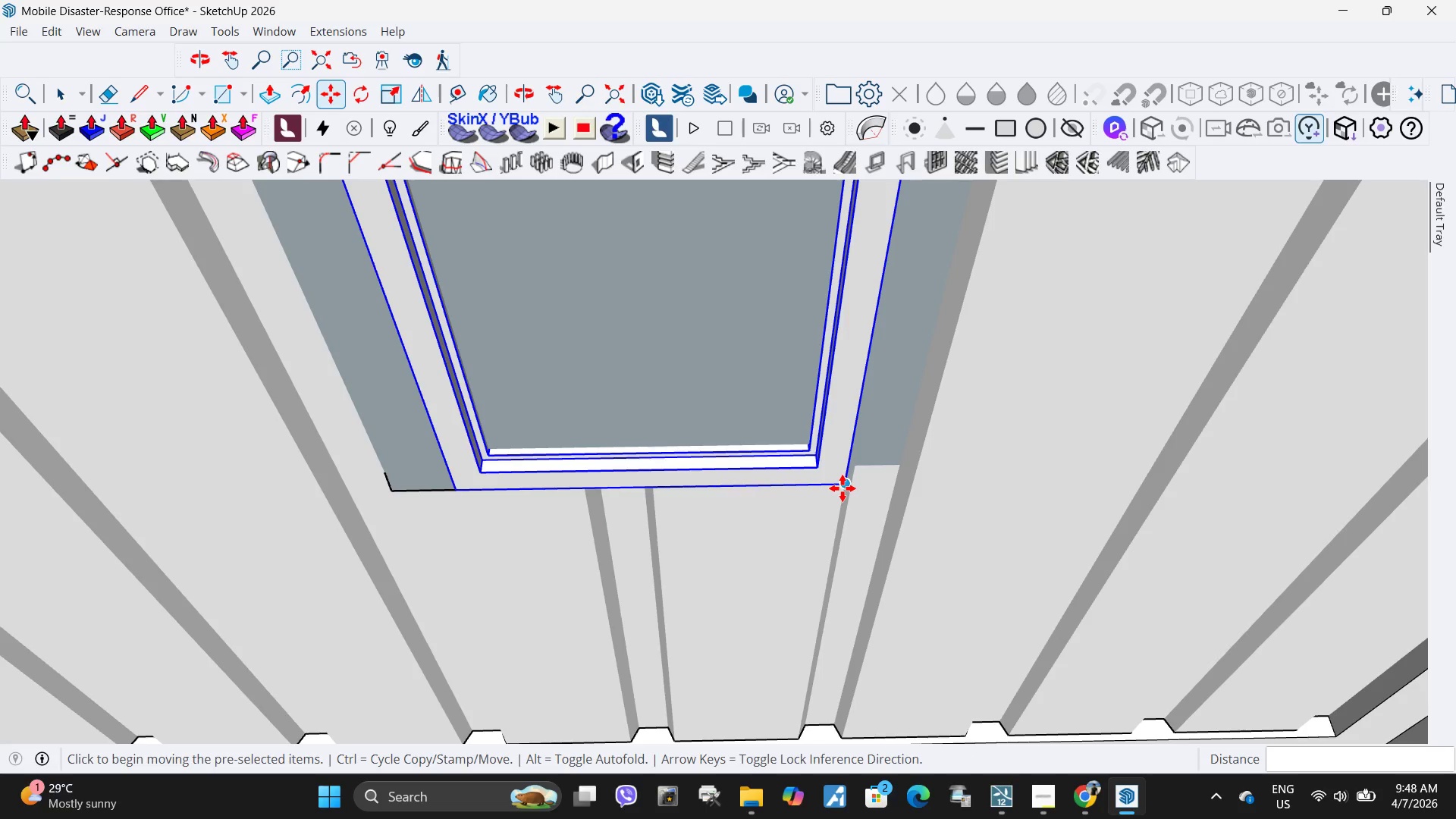 
left_click([843, 488])
 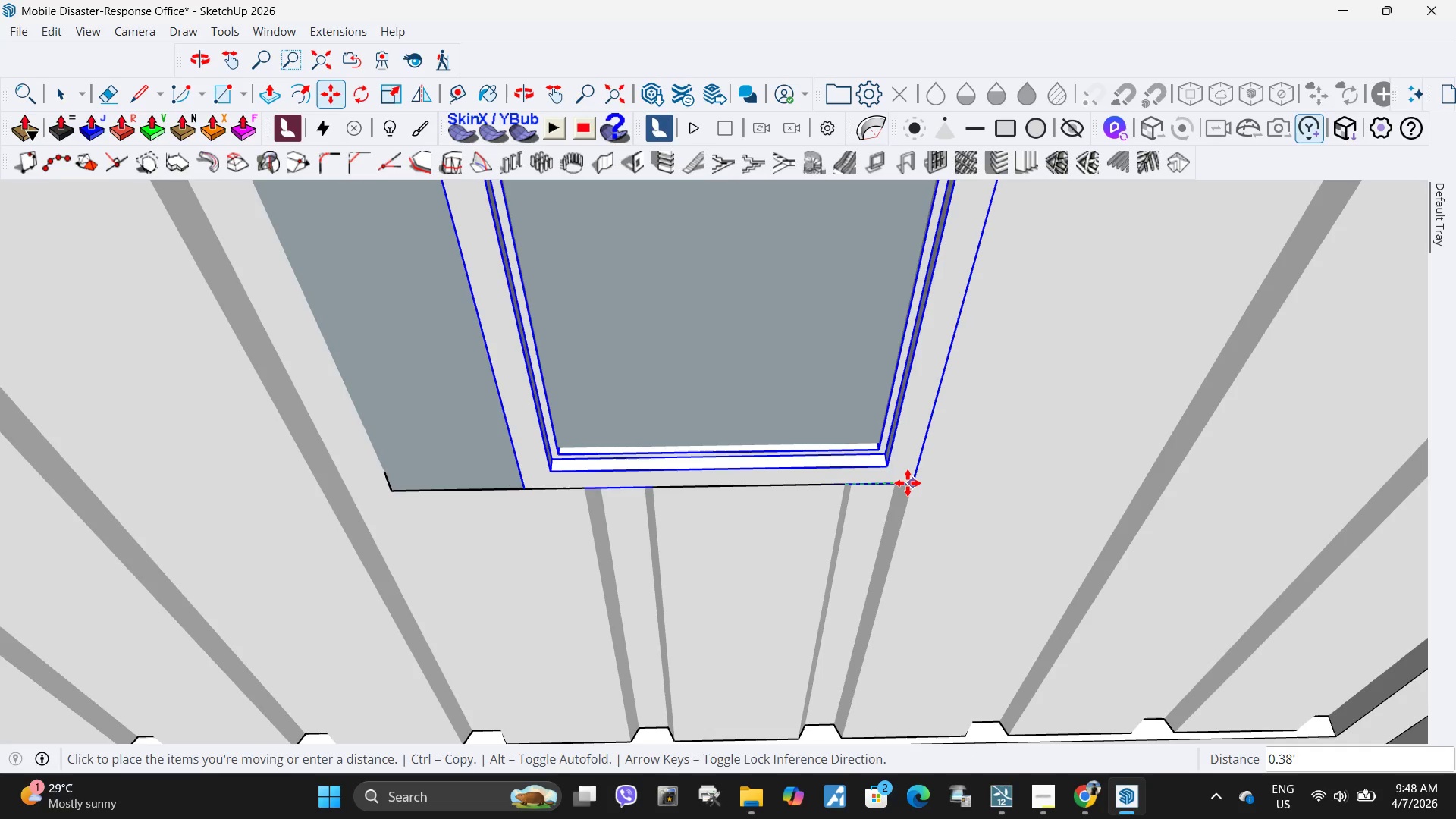 
left_click([908, 483])
 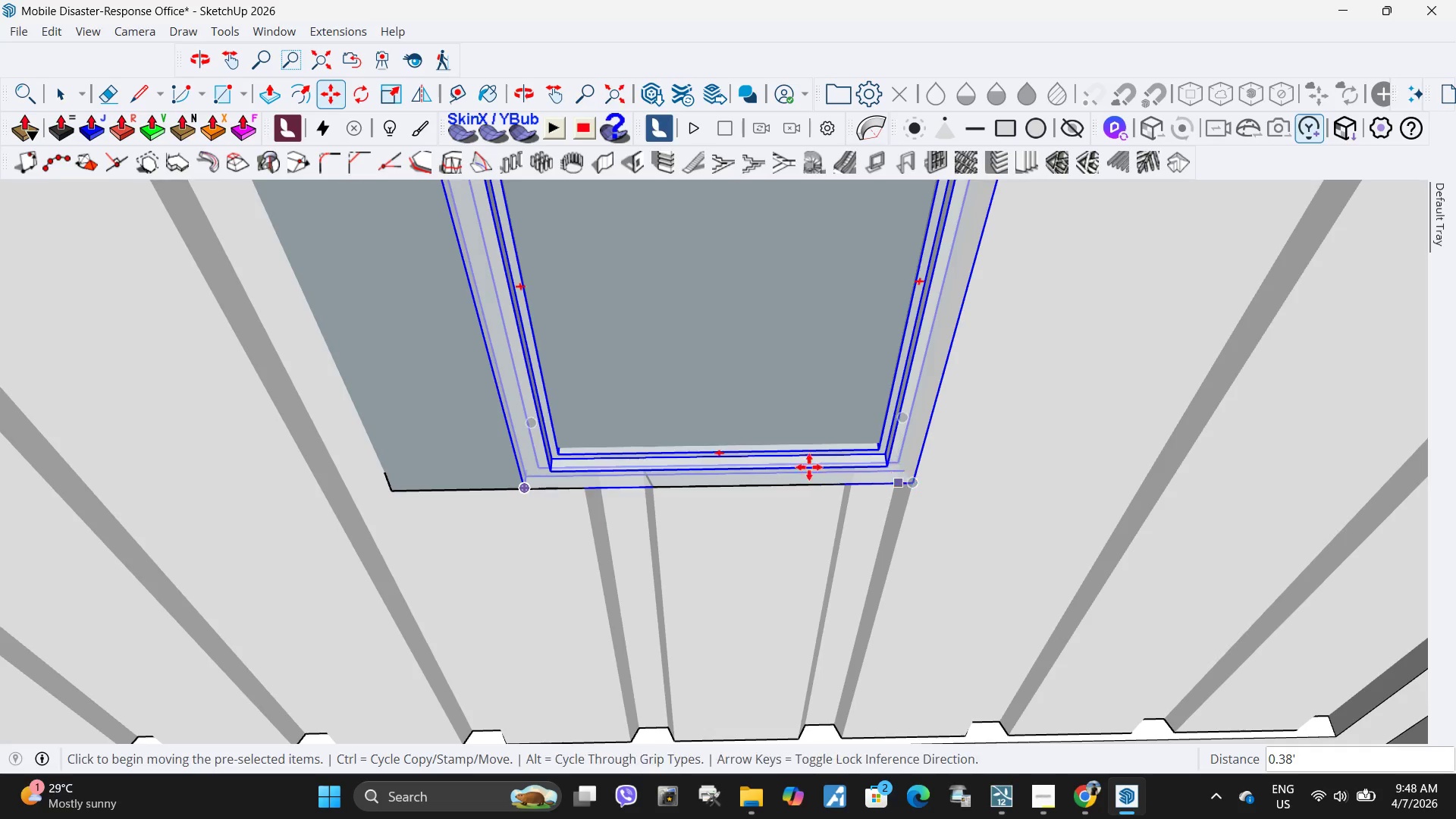 
scroll: coordinate [754, 375], scroll_direction: down, amount: 12.0
 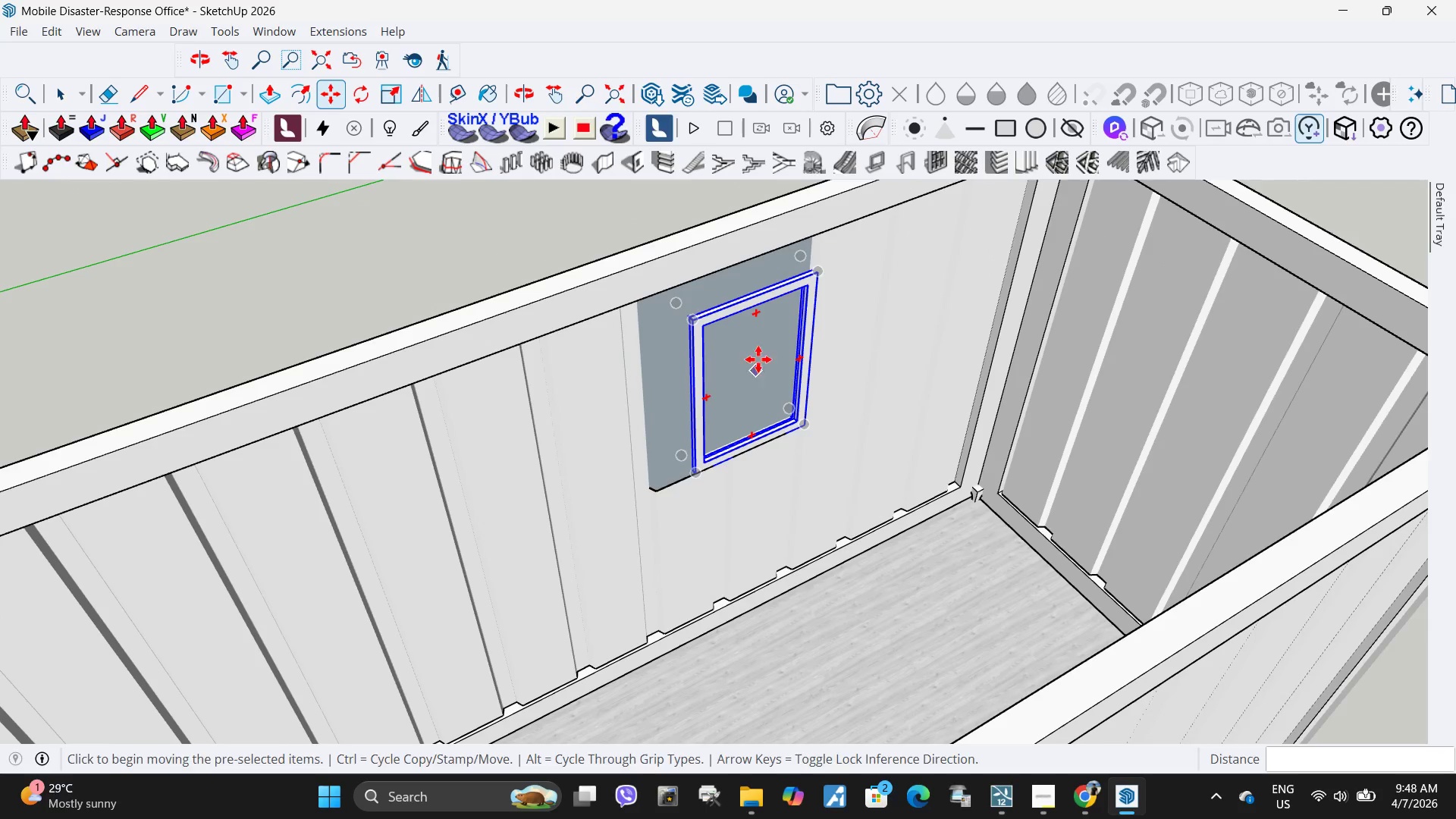 
key(Space)
 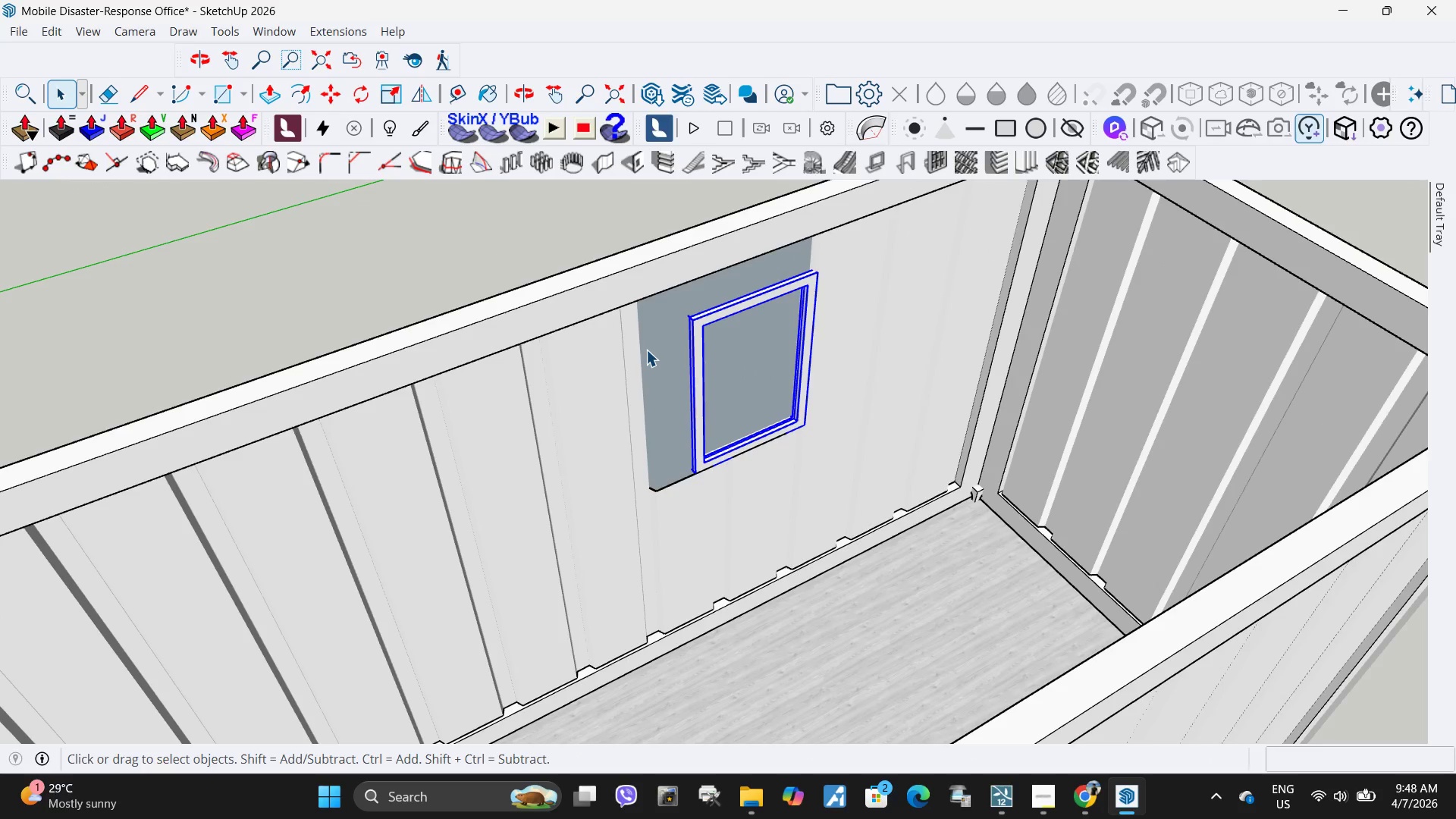 
double_click([646, 350])
 